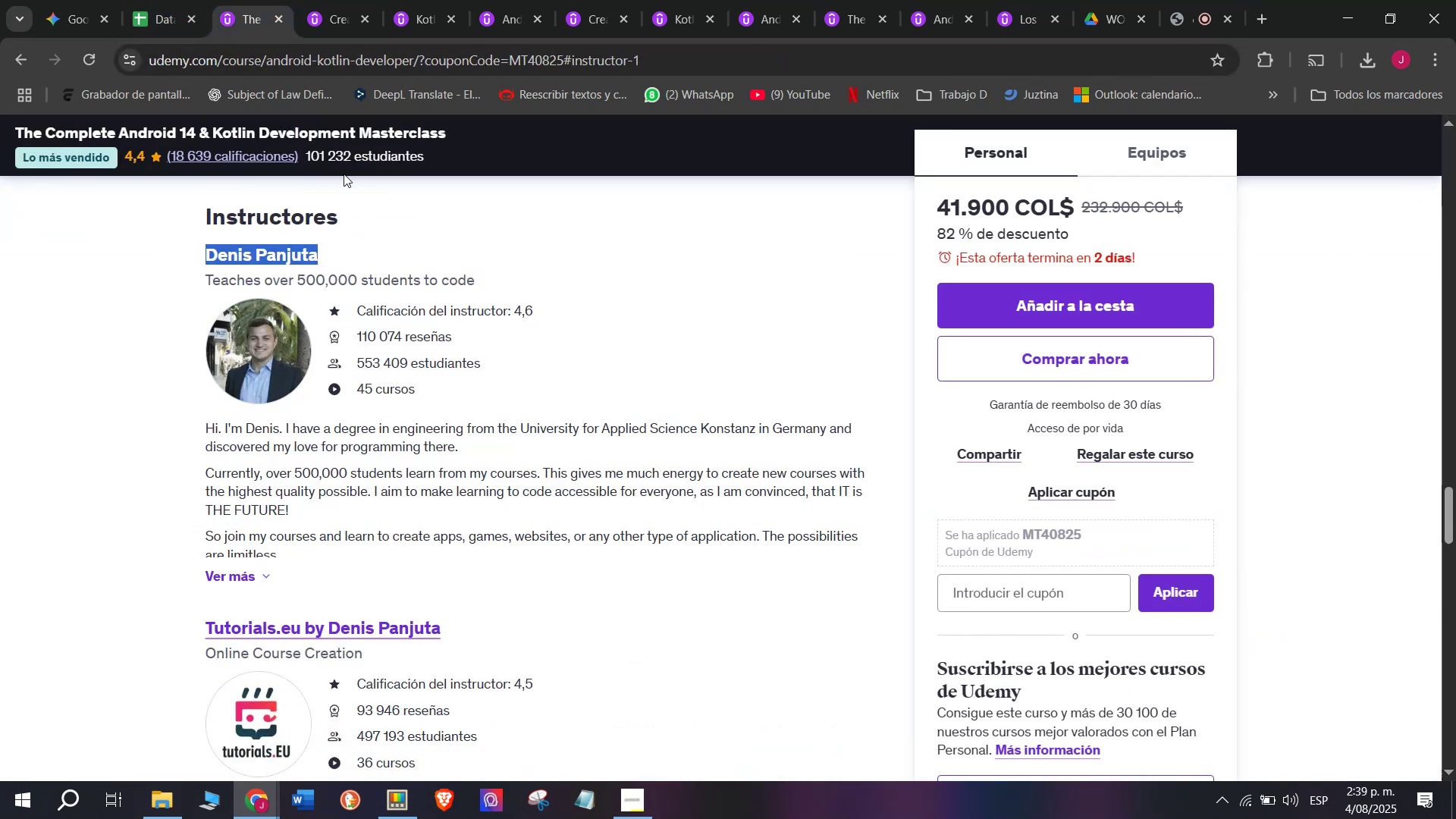 
key(Control+ControlLeft)
 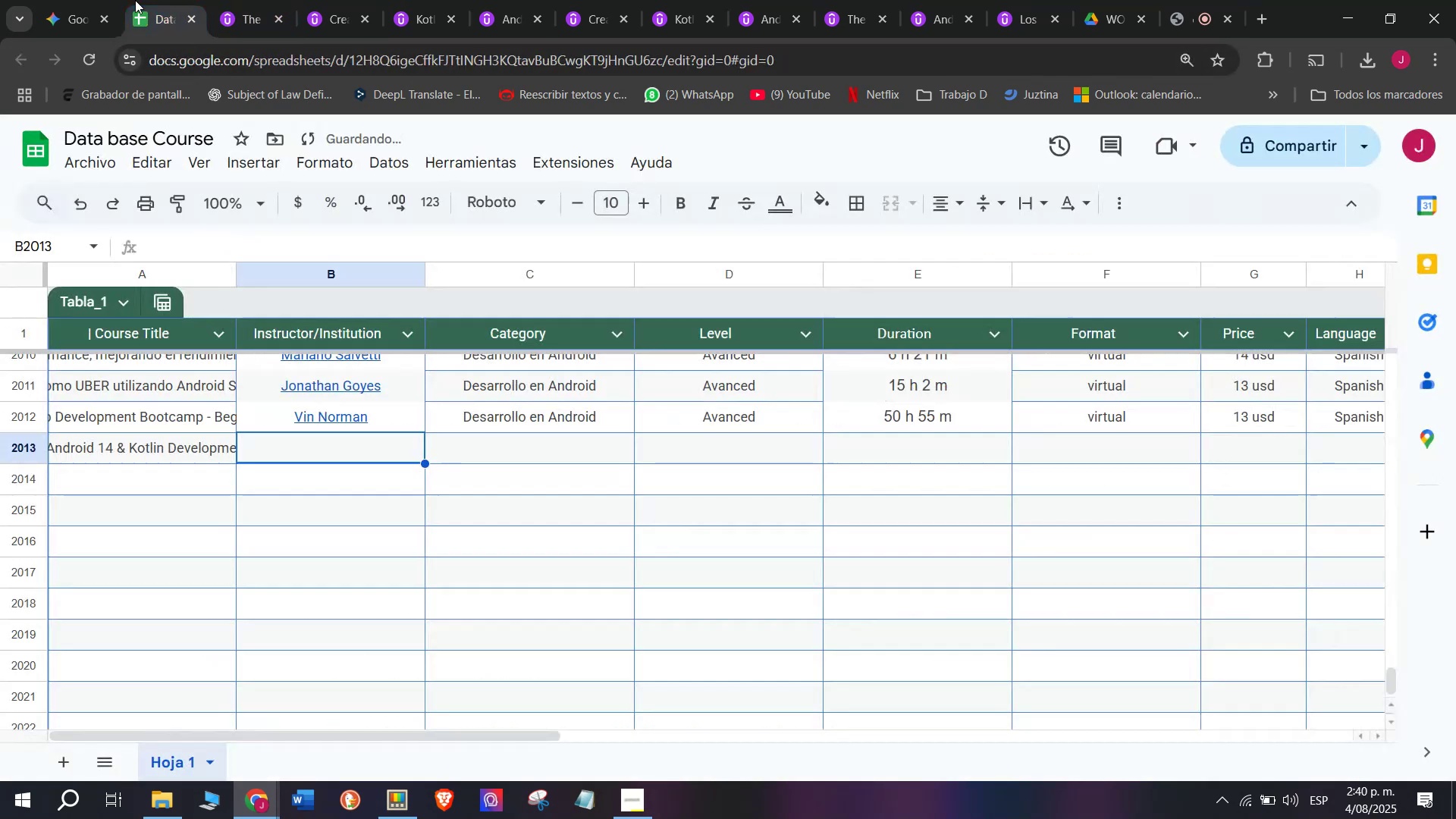 
key(Control+C)
 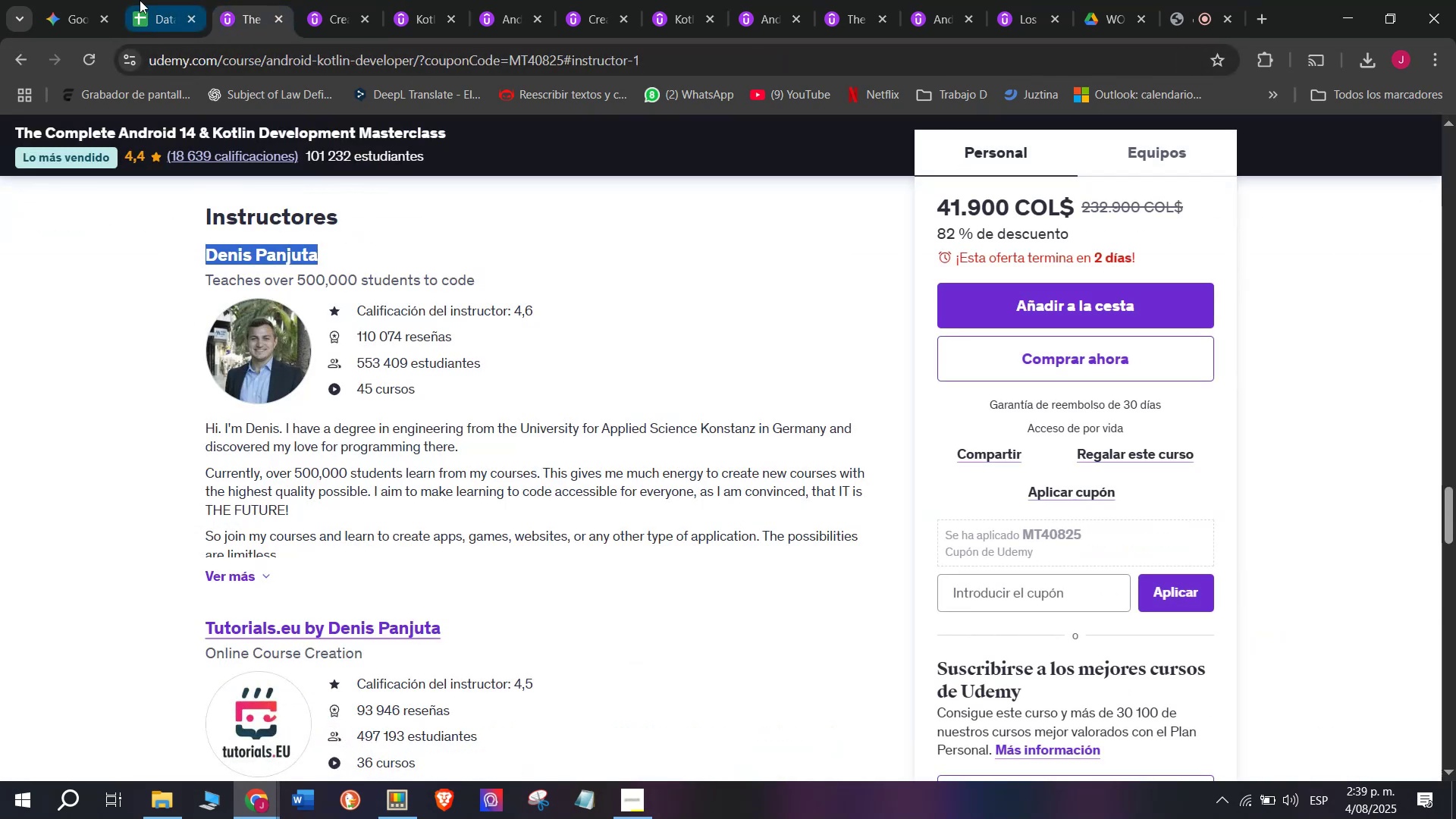 
left_click([135, 0])
 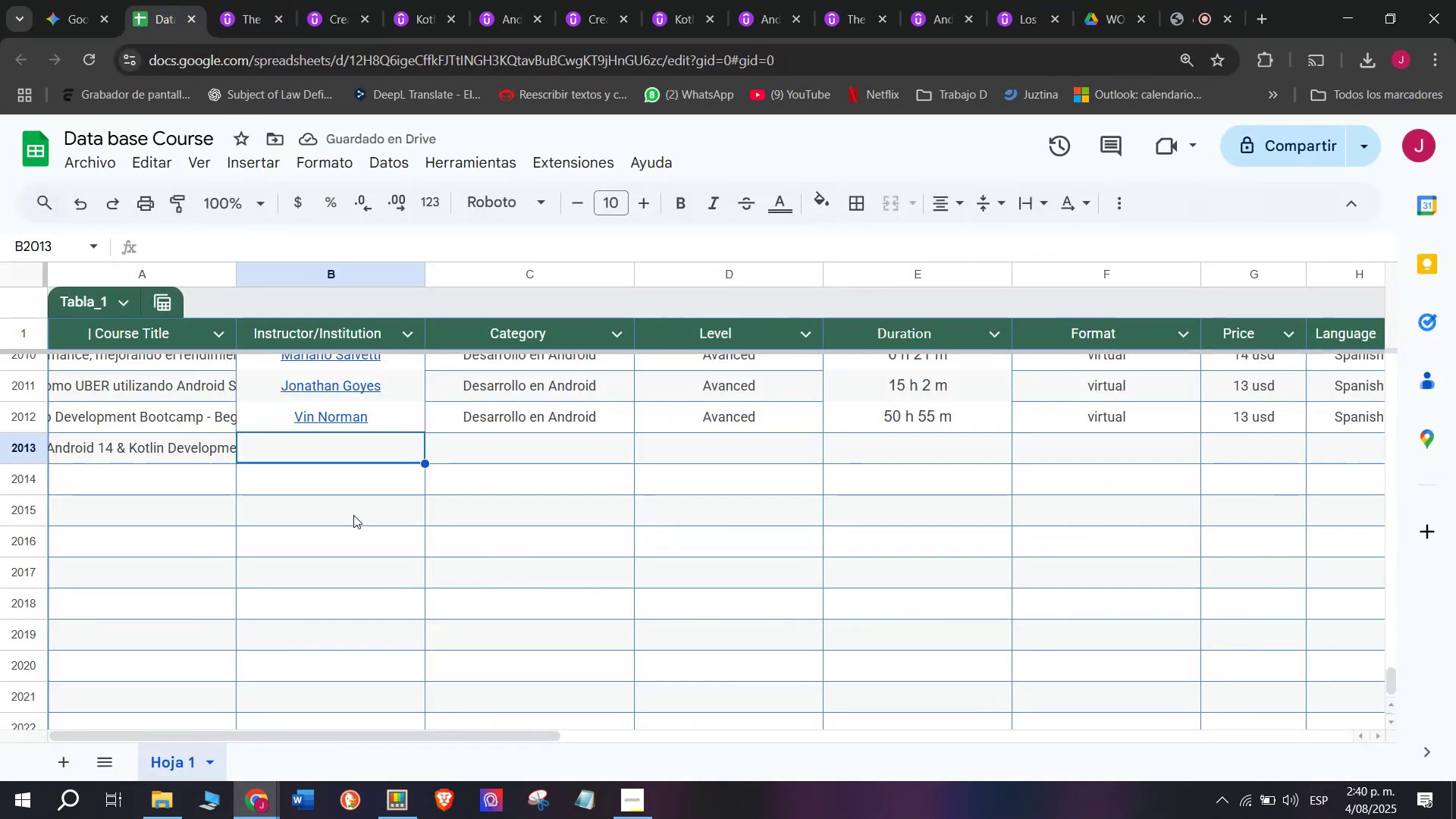 
key(Z)
 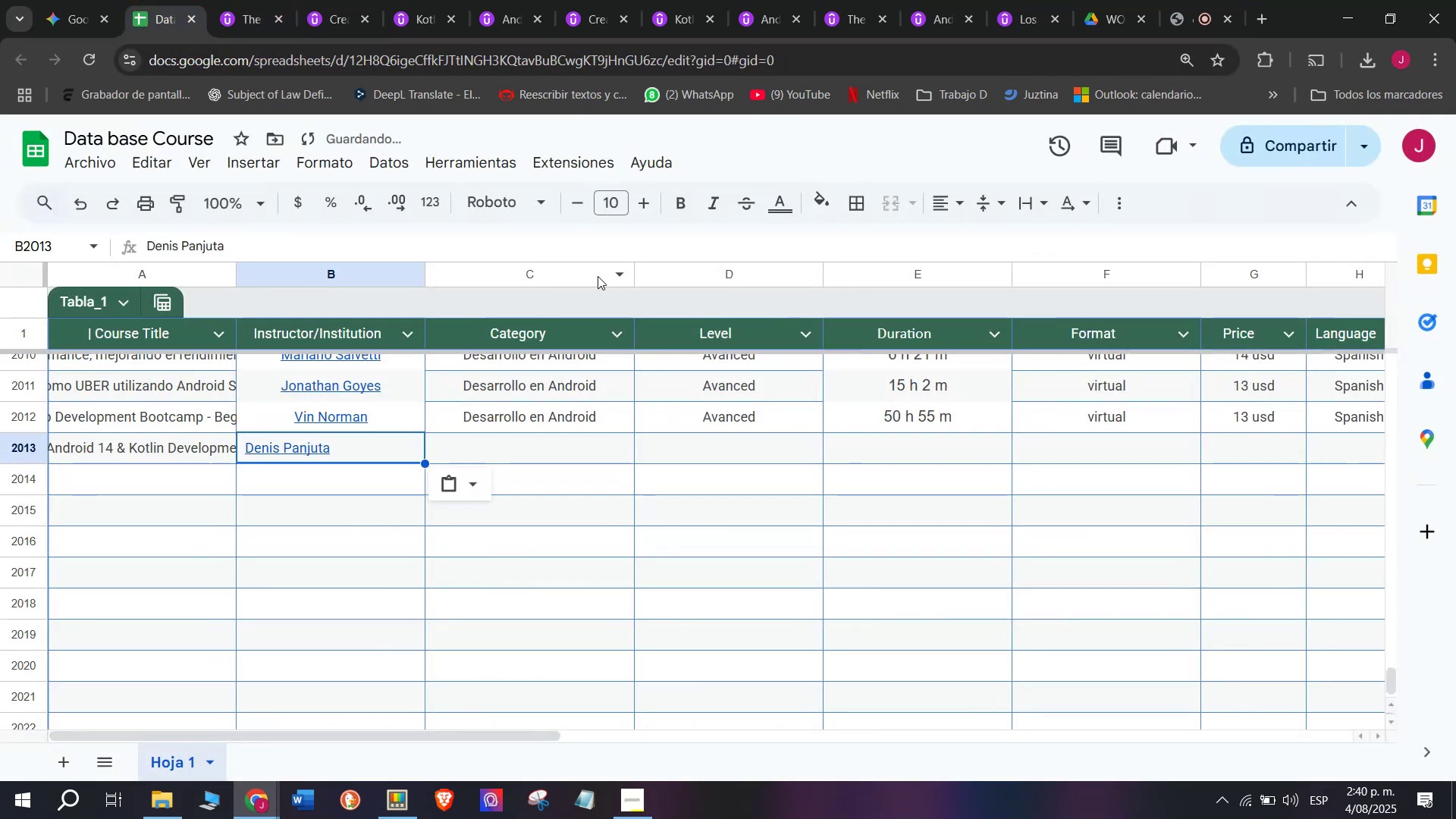 
key(Control+ControlLeft)
 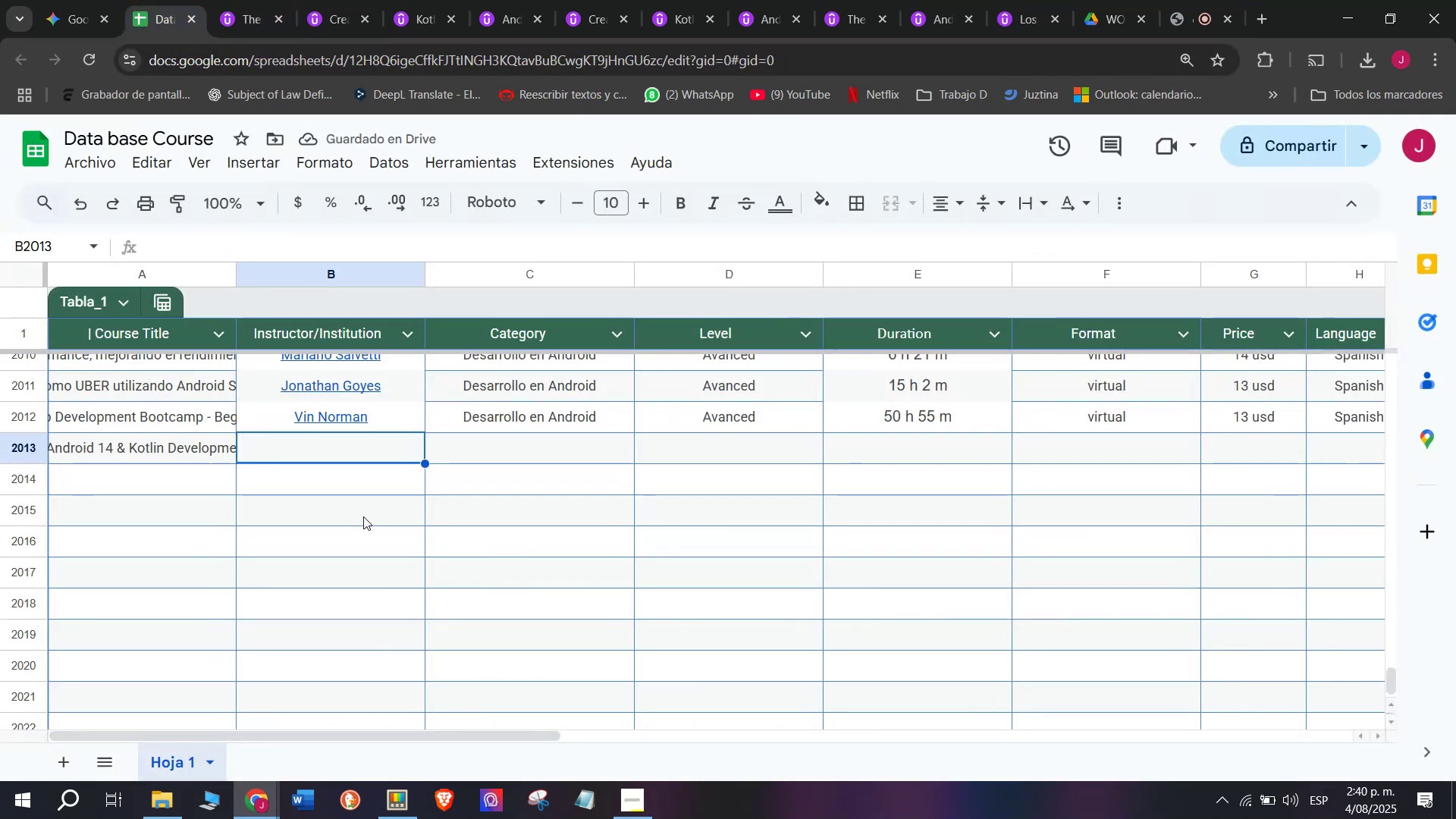 
key(Control+V)
 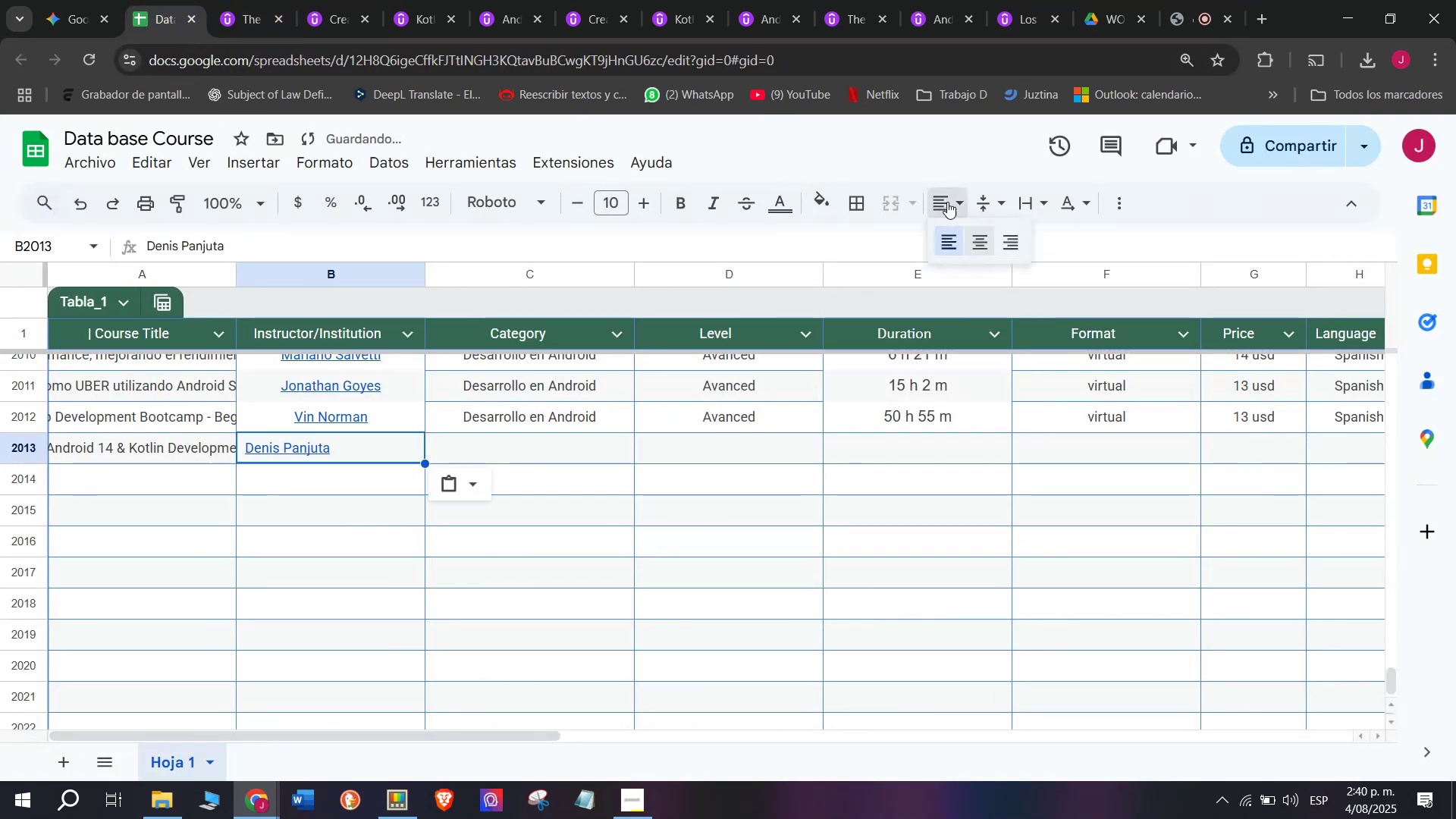 
double_click([981, 237])
 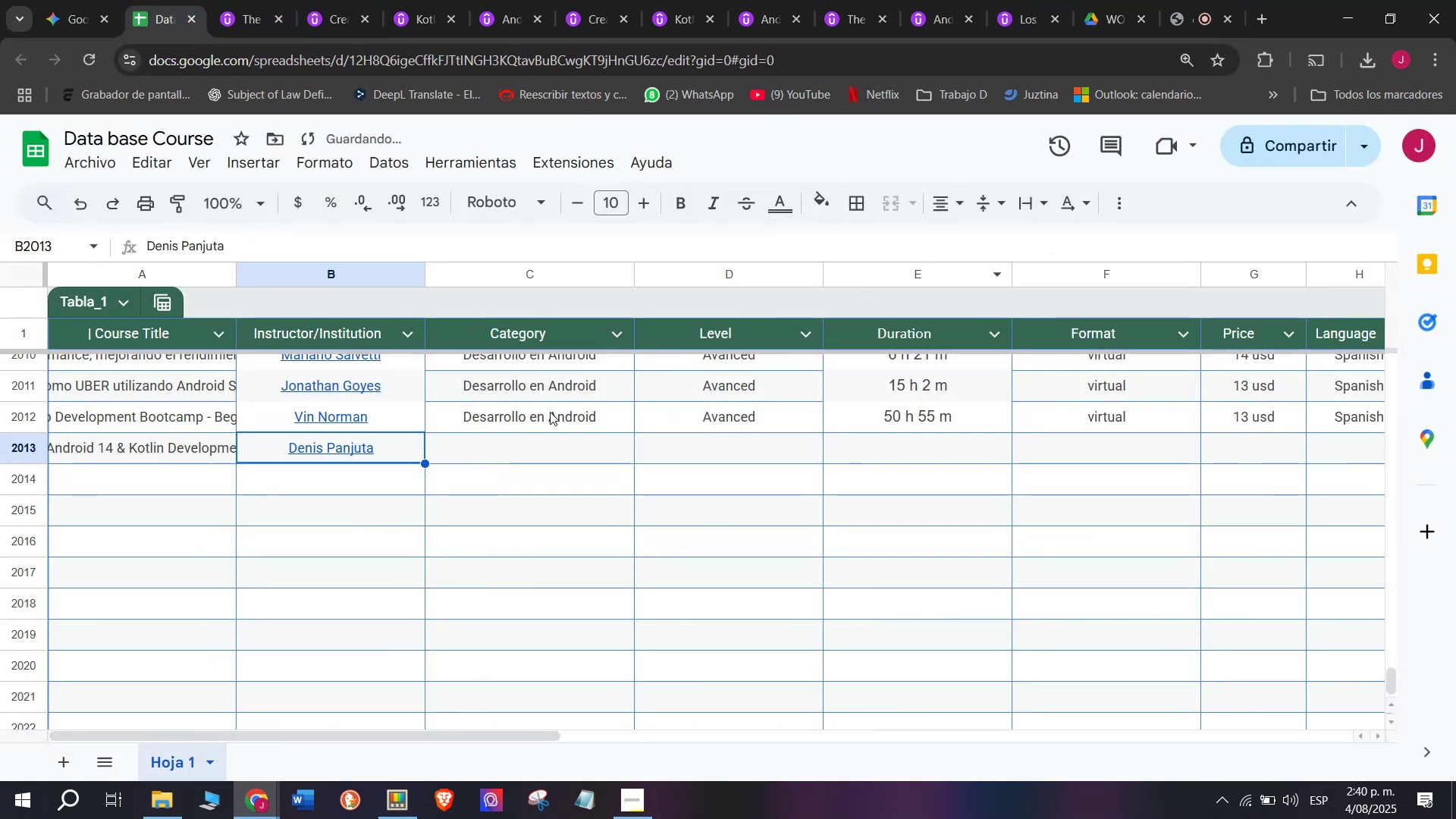 
left_click([553, 414])
 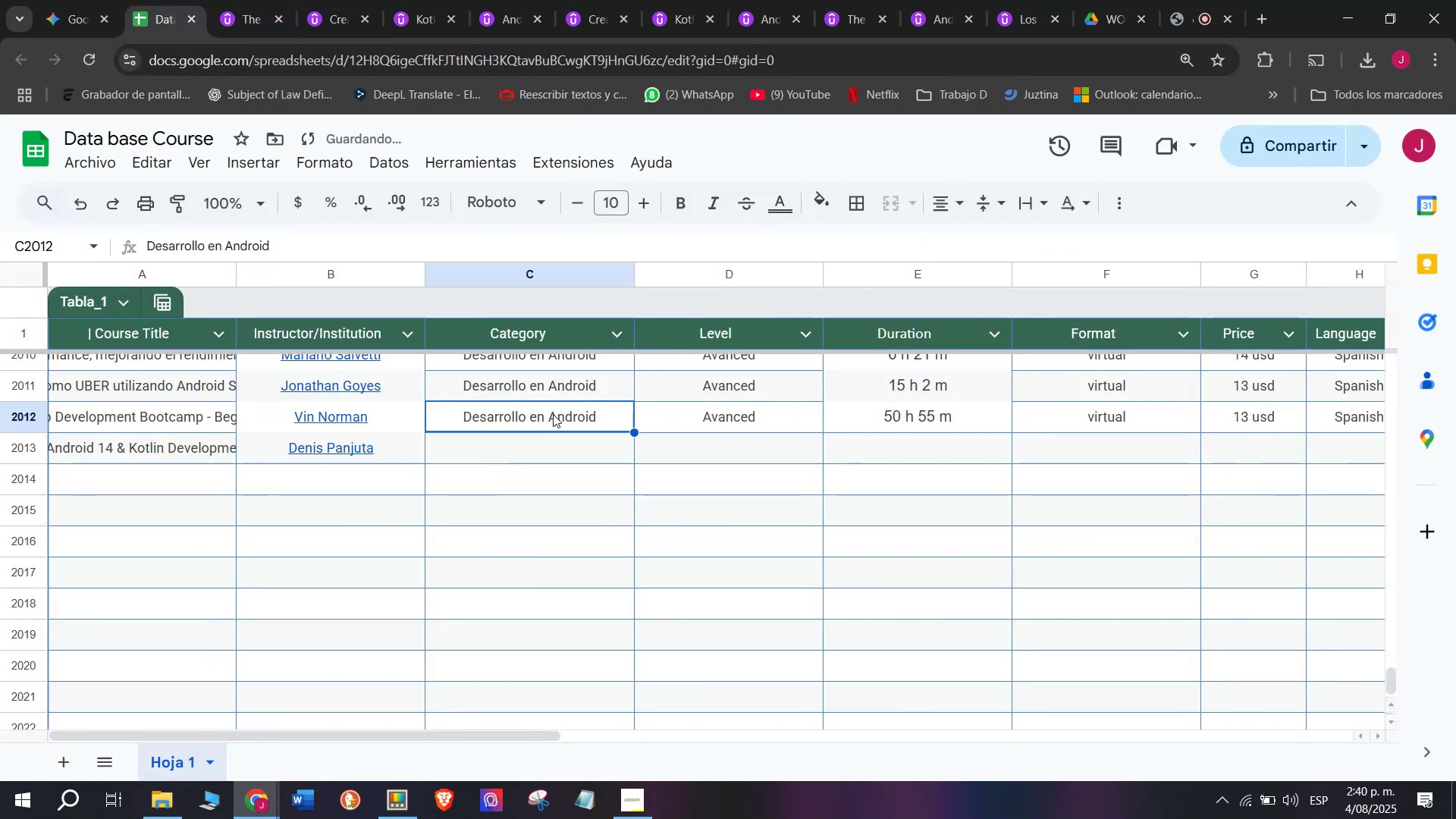 
key(Break)
 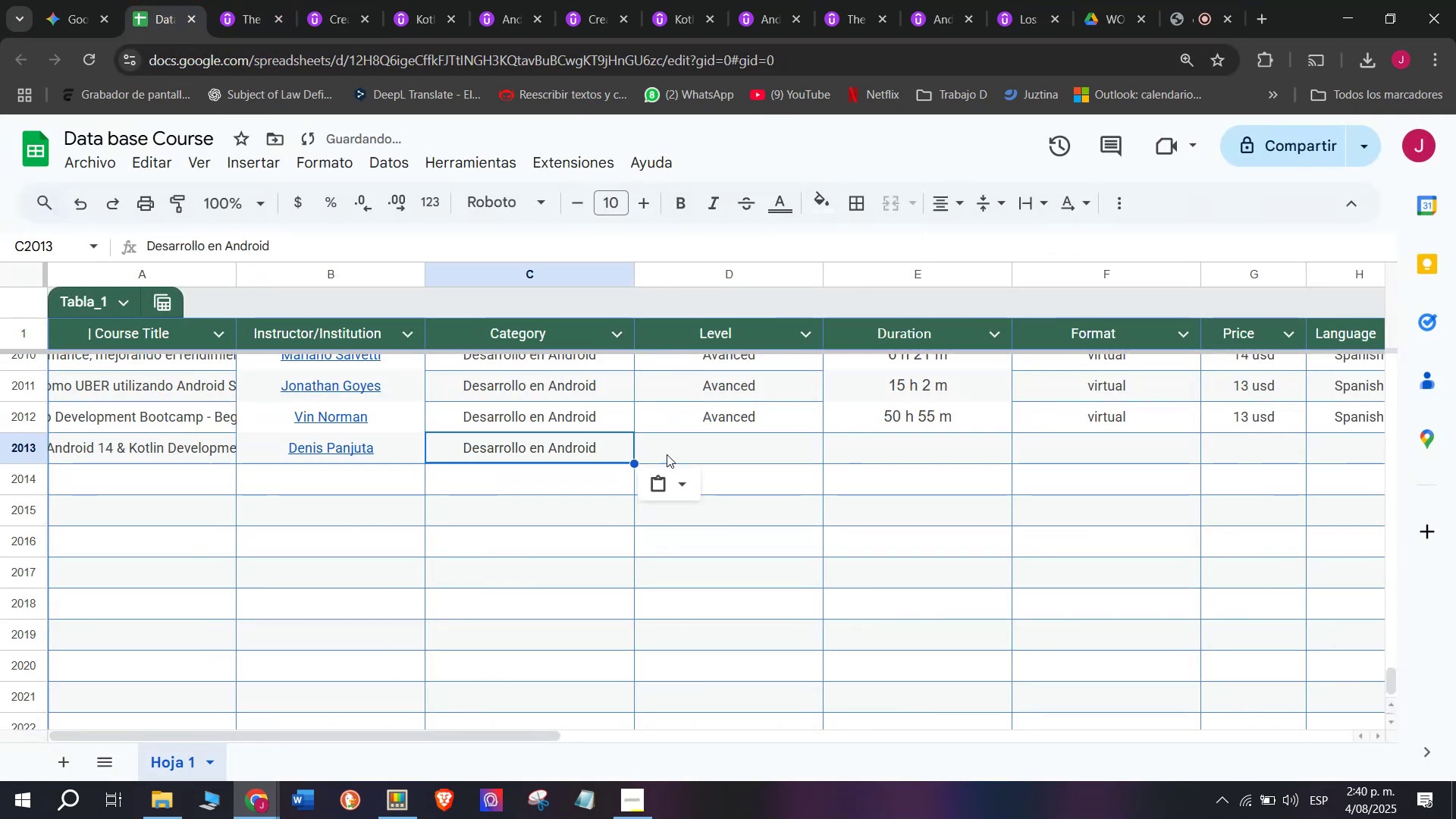 
key(Control+ControlLeft)
 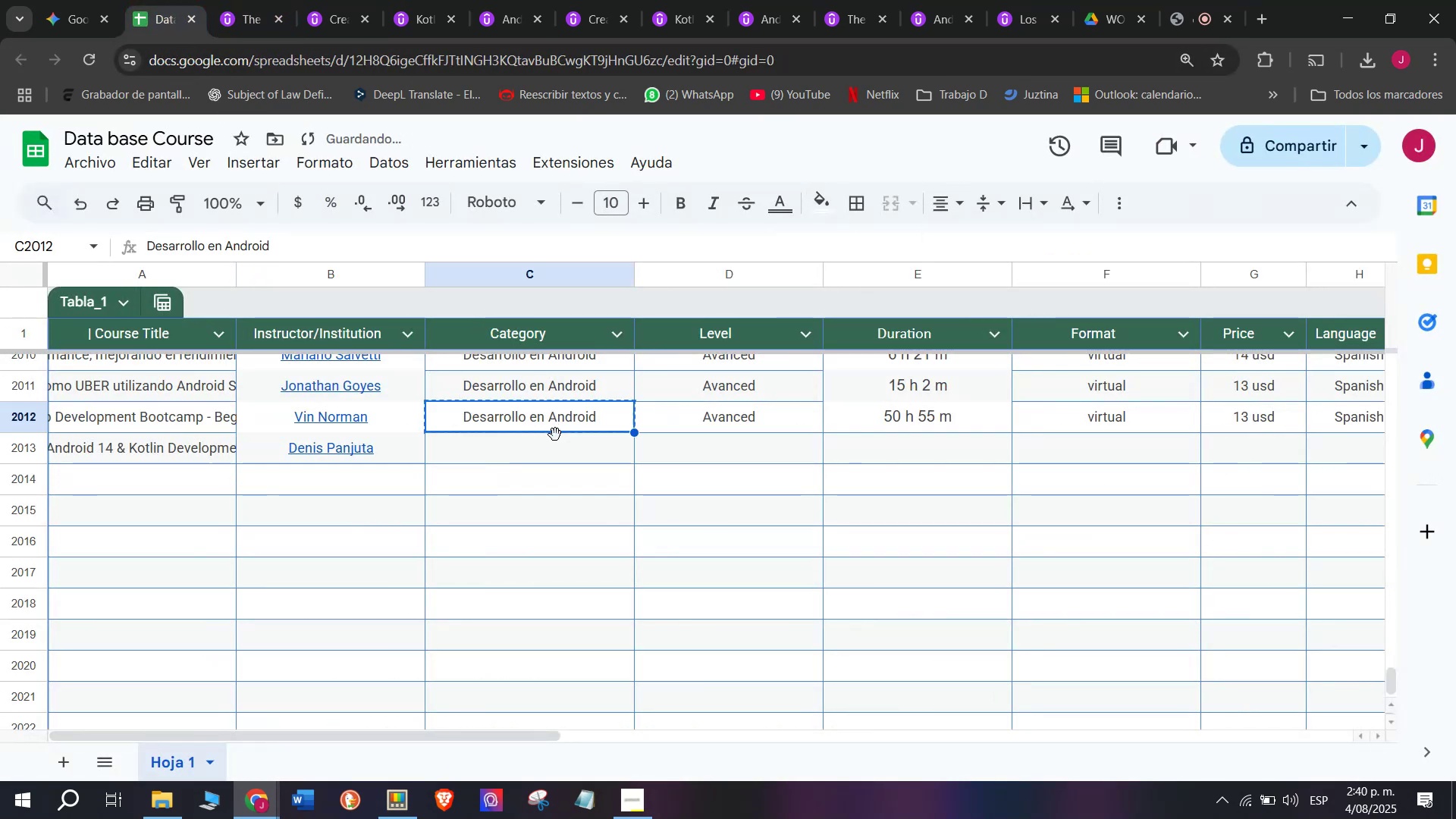 
key(Control+C)
 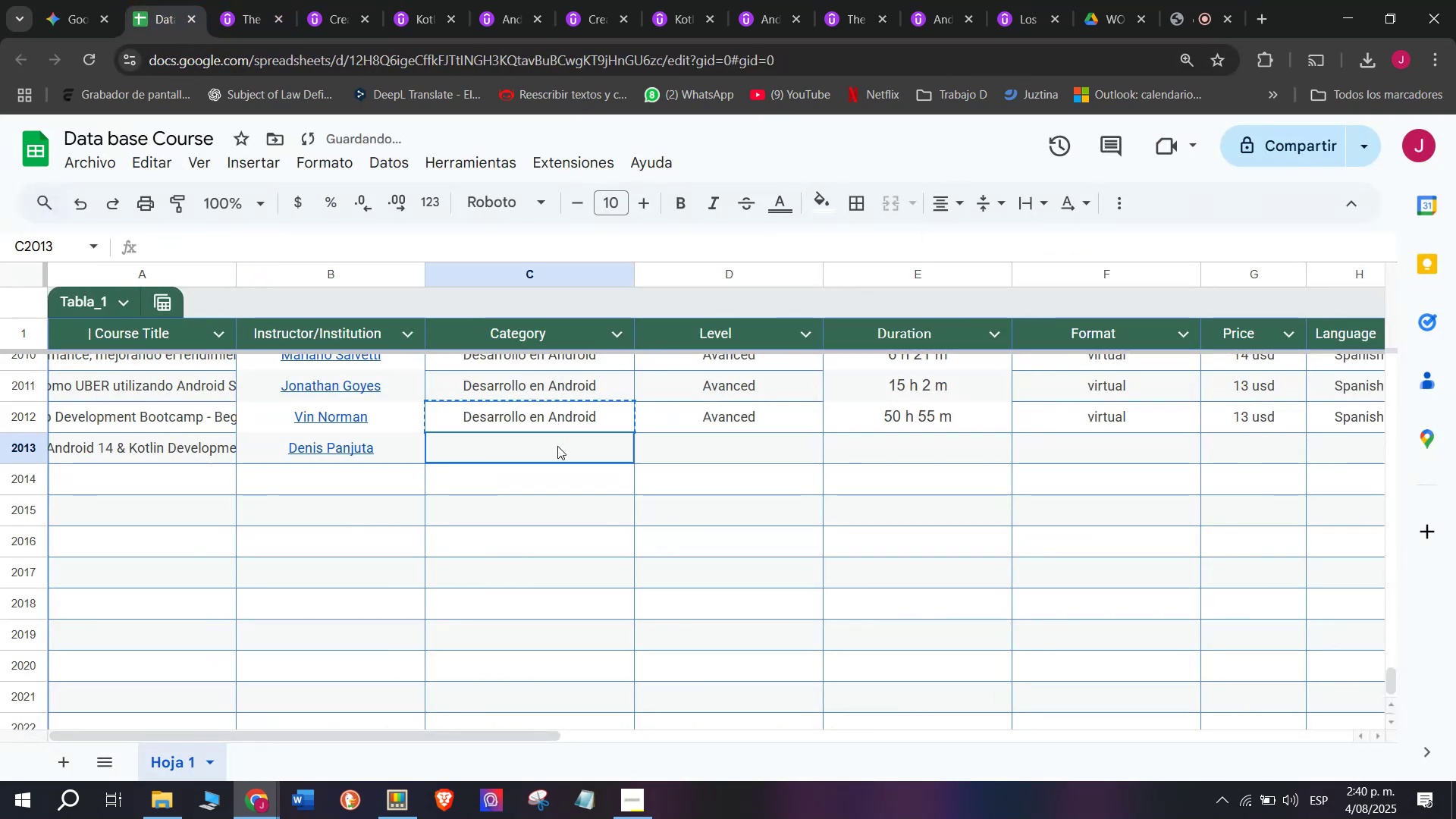 
double_click([557, 446])
 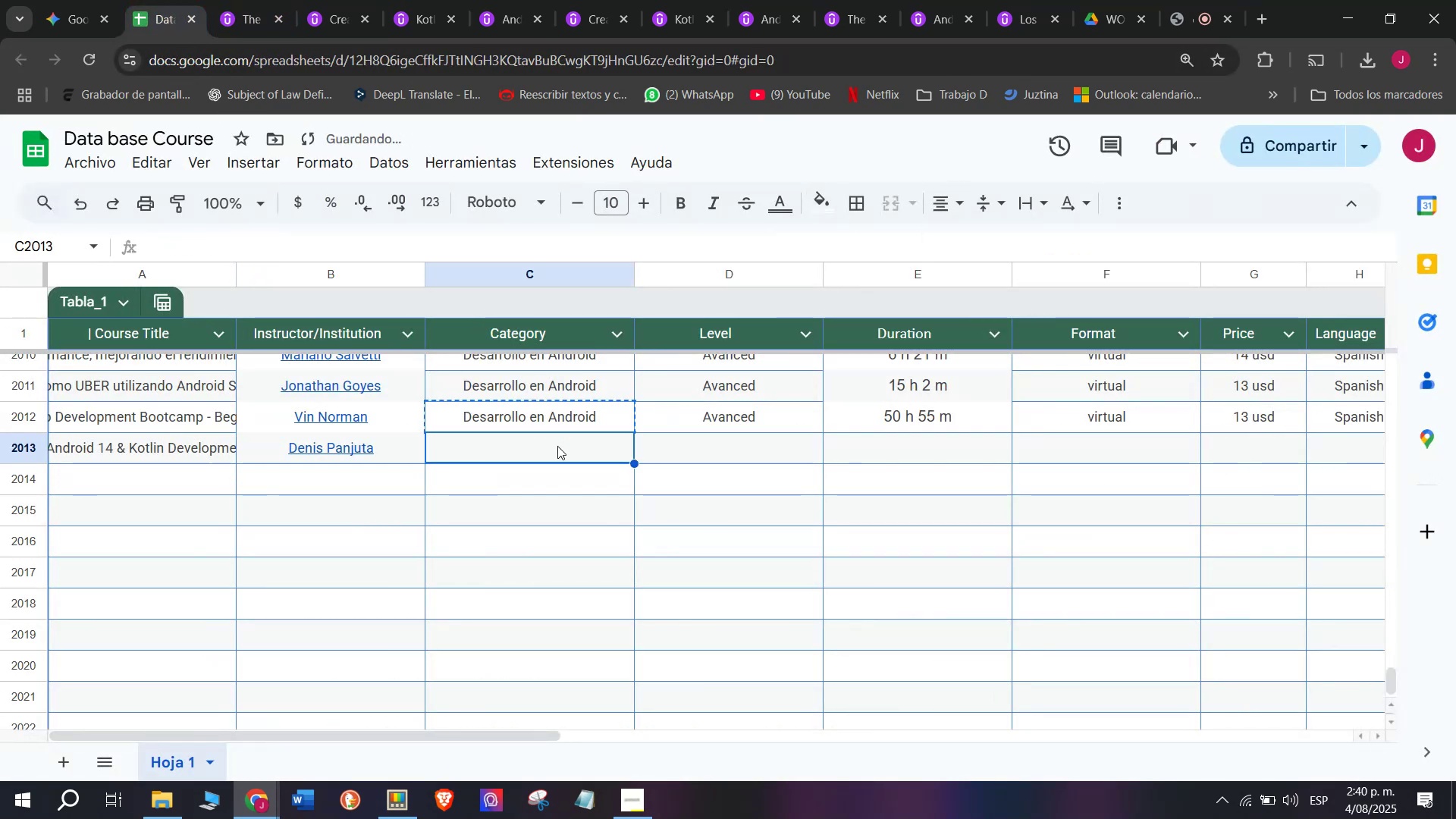 
key(Control+ControlLeft)
 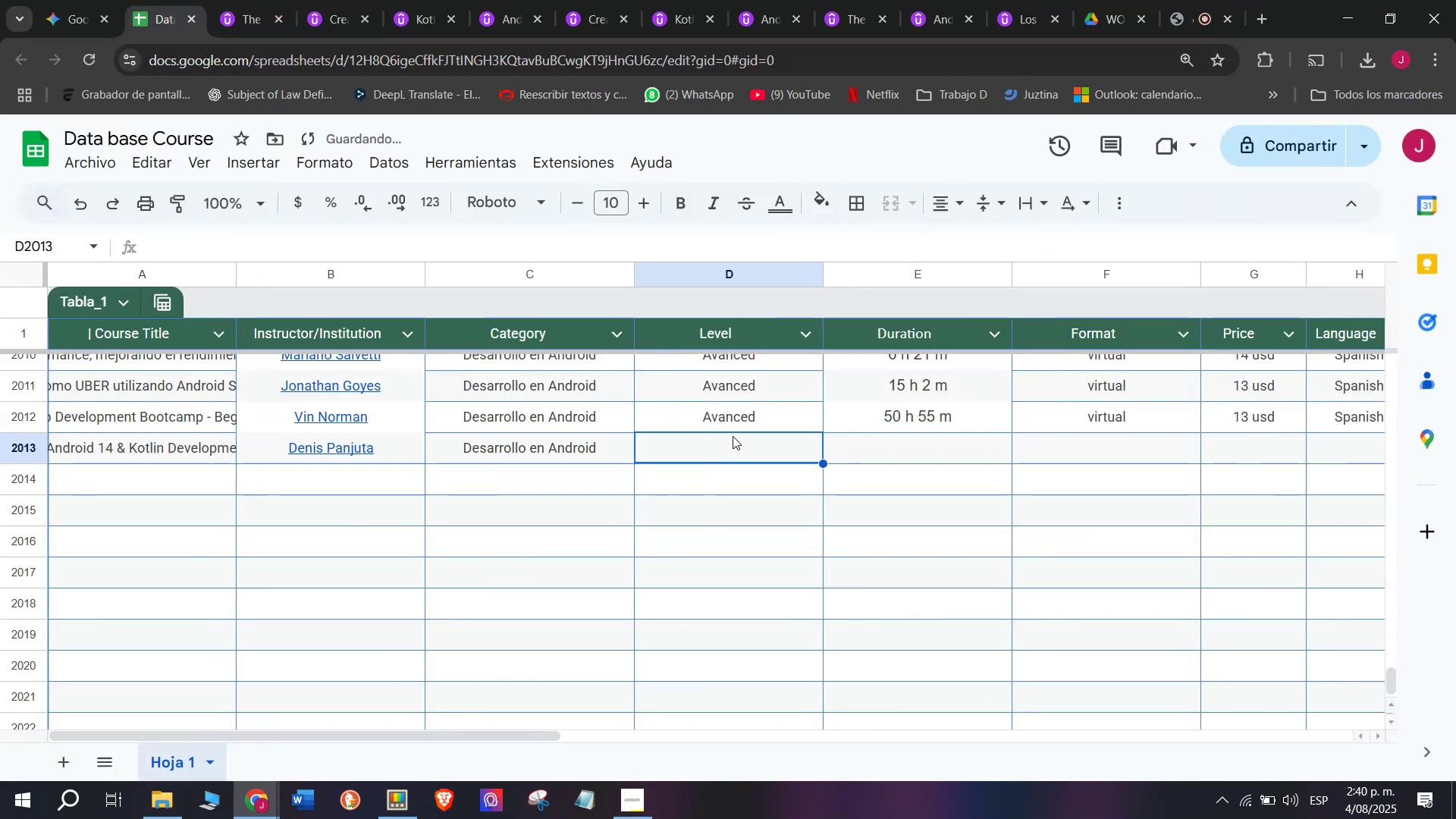 
key(Z)
 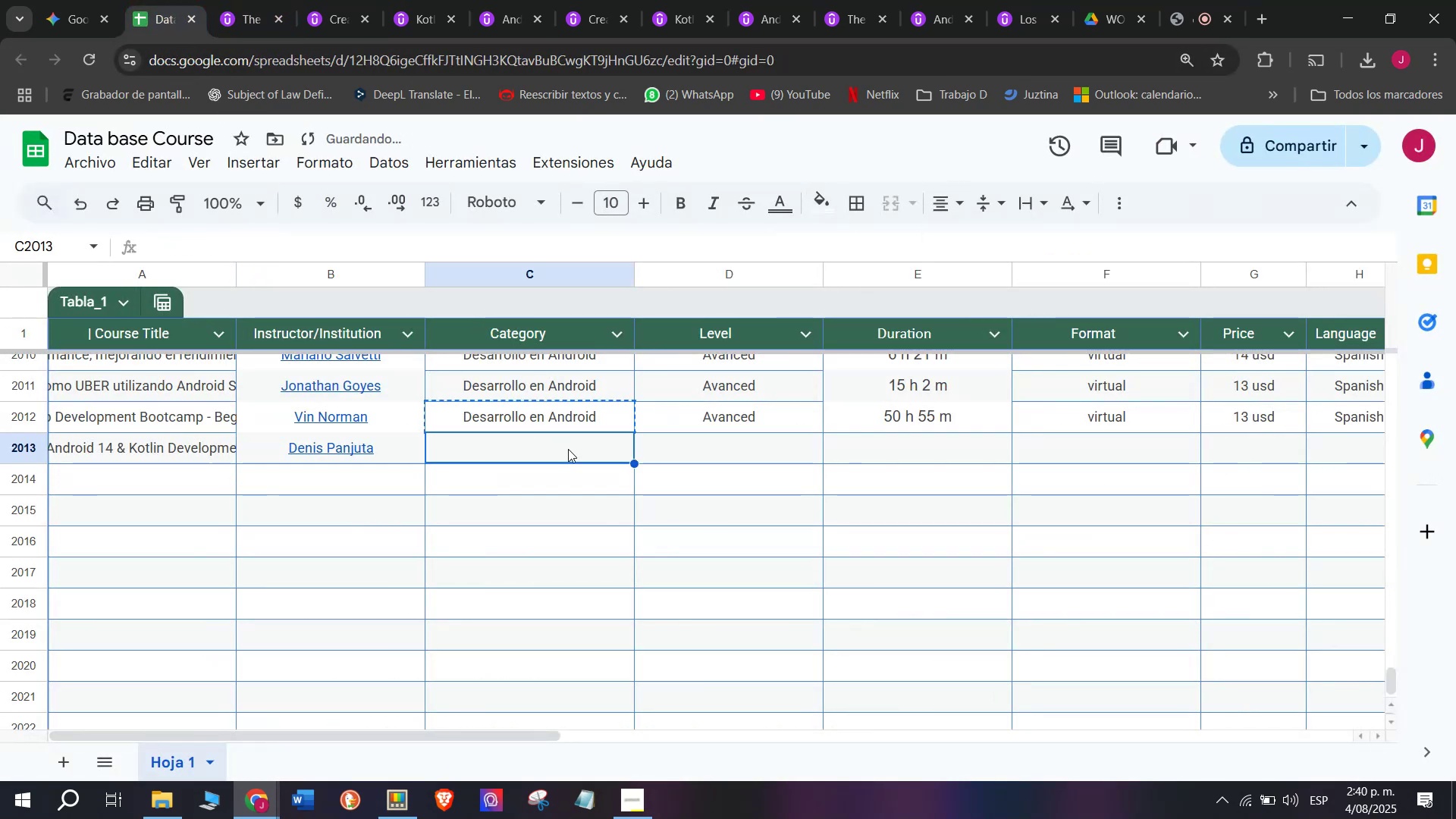 
key(Control+V)
 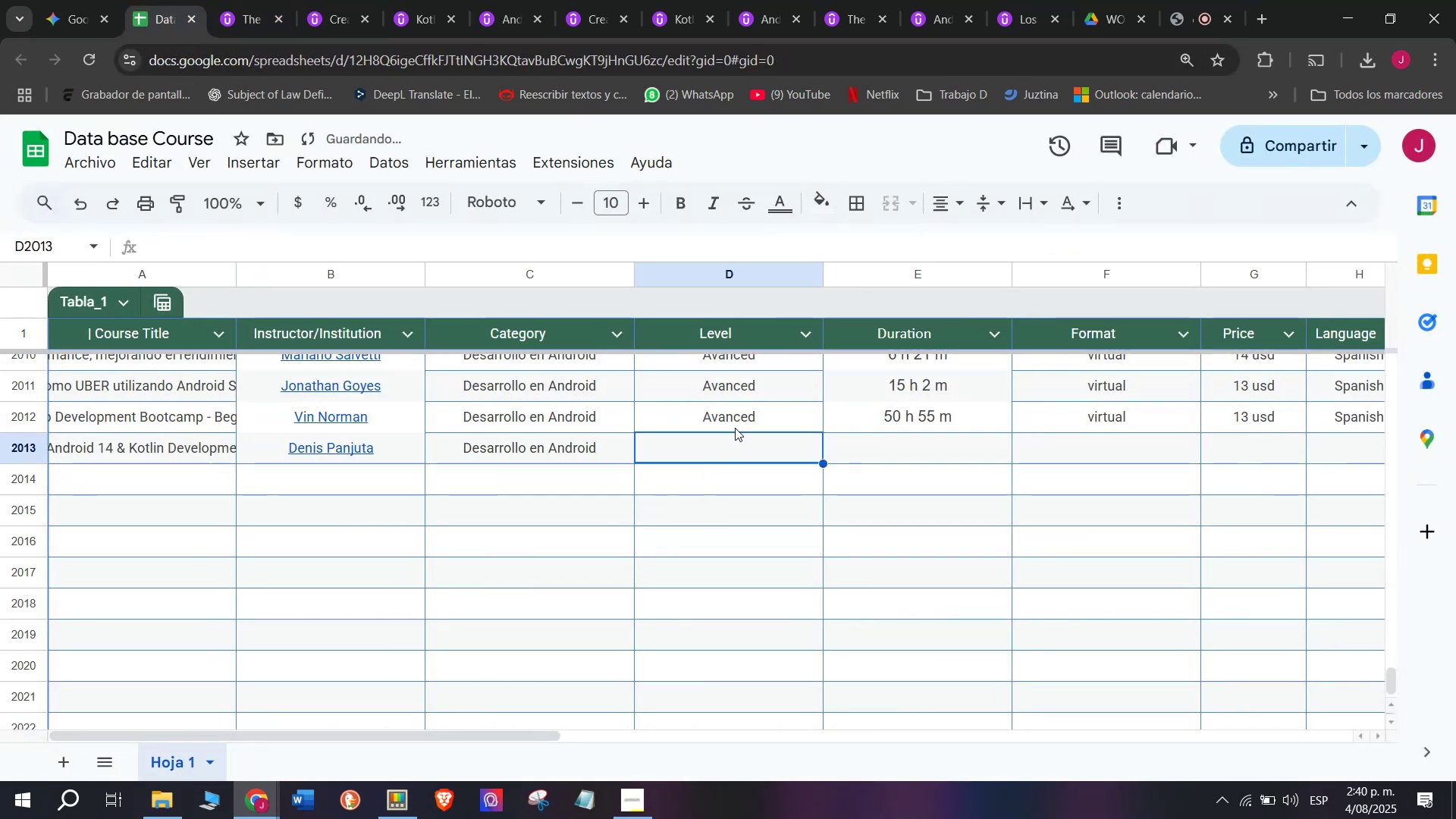 
triple_click([735, 427])
 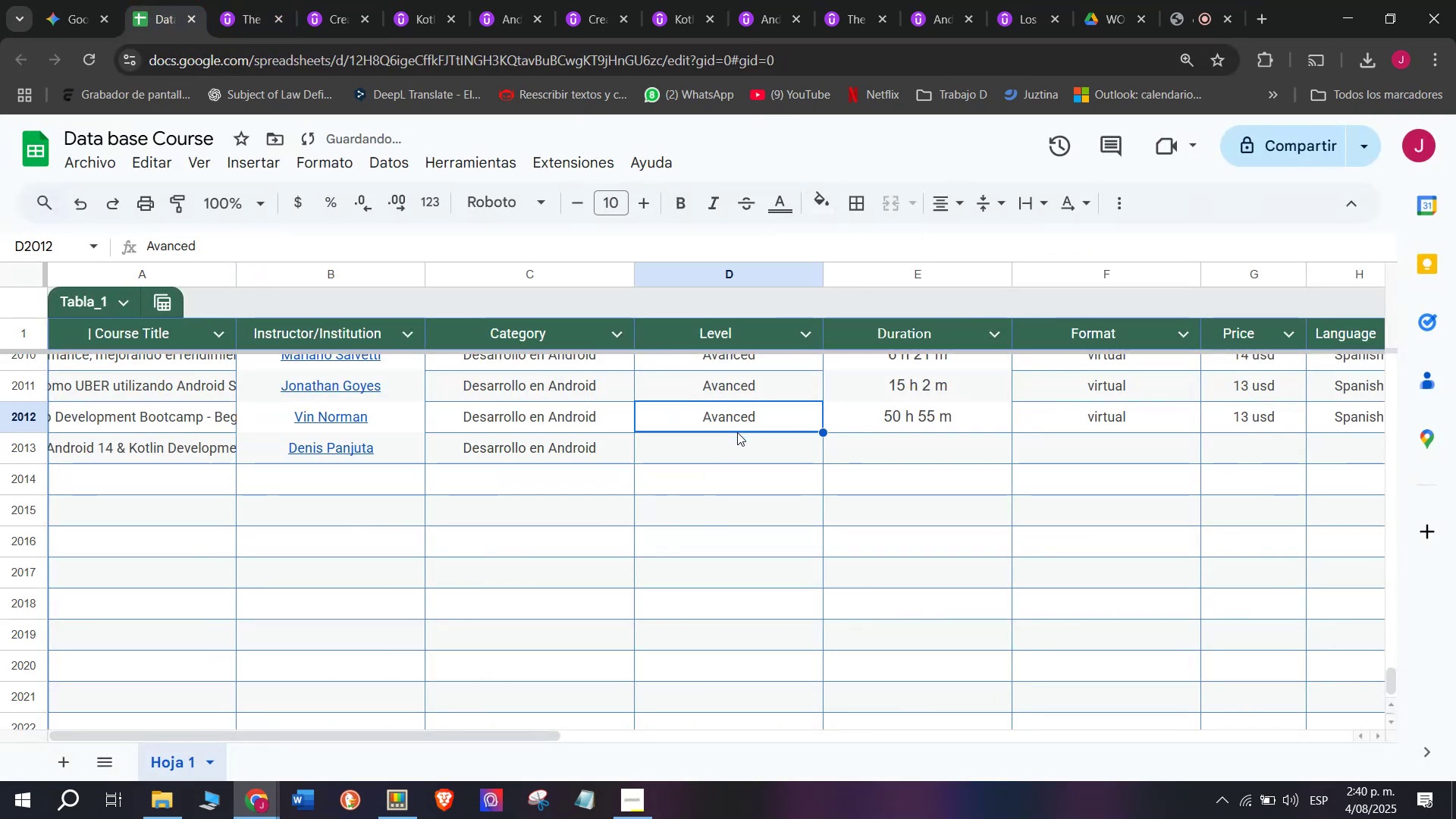 
key(Break)
 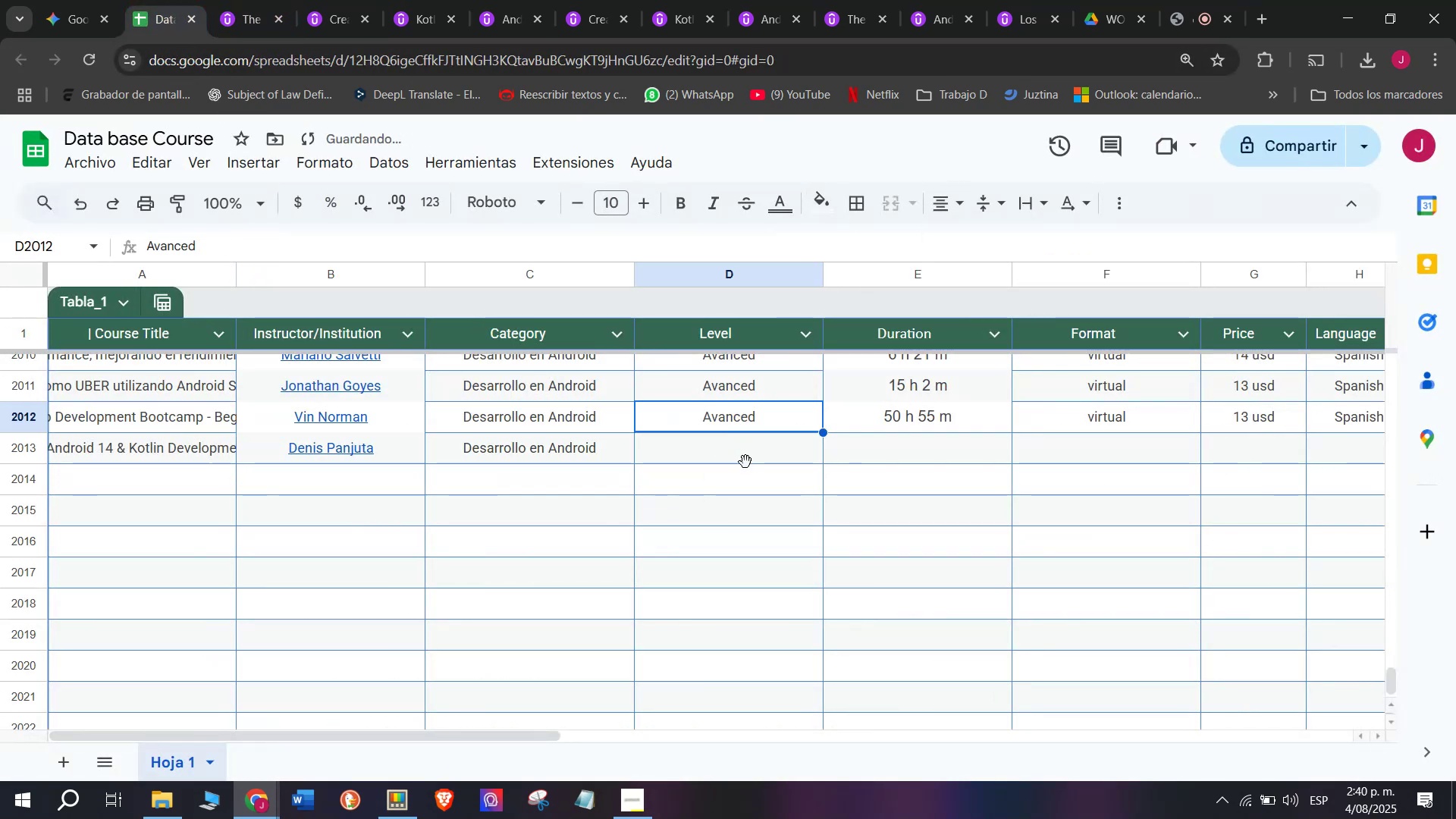 
key(Control+ControlLeft)
 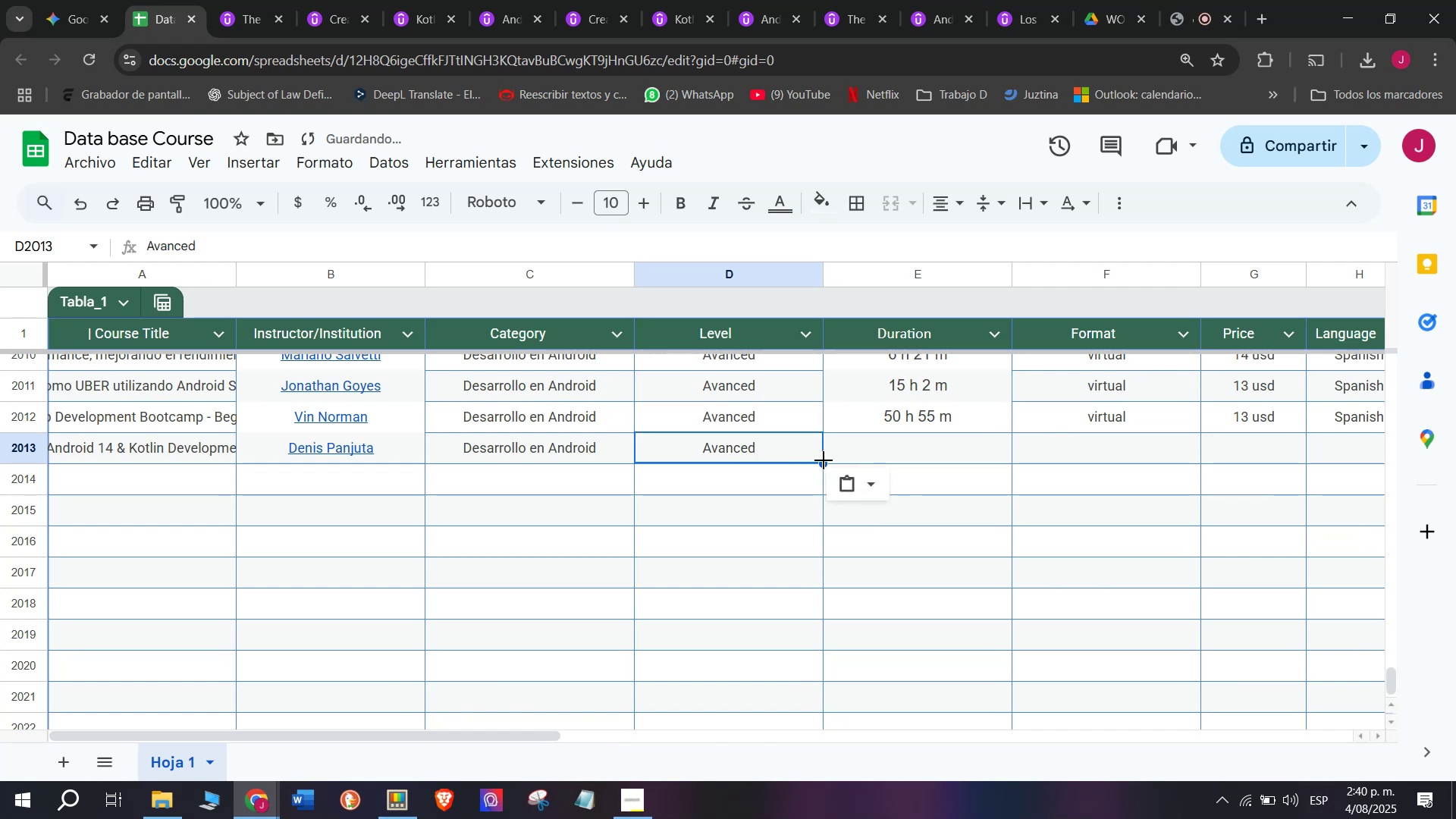 
key(Control+C)
 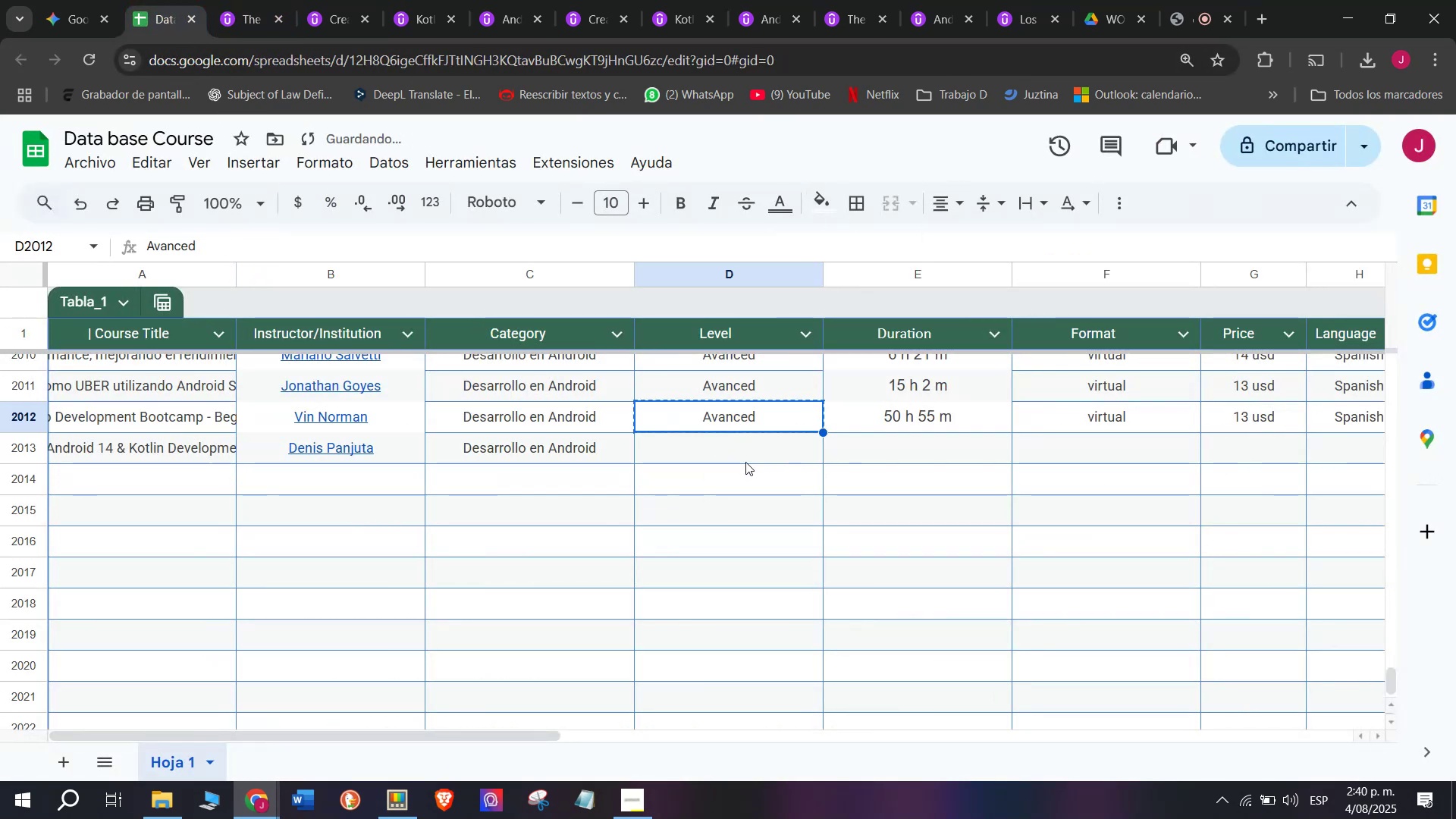 
triple_click([745, 462])
 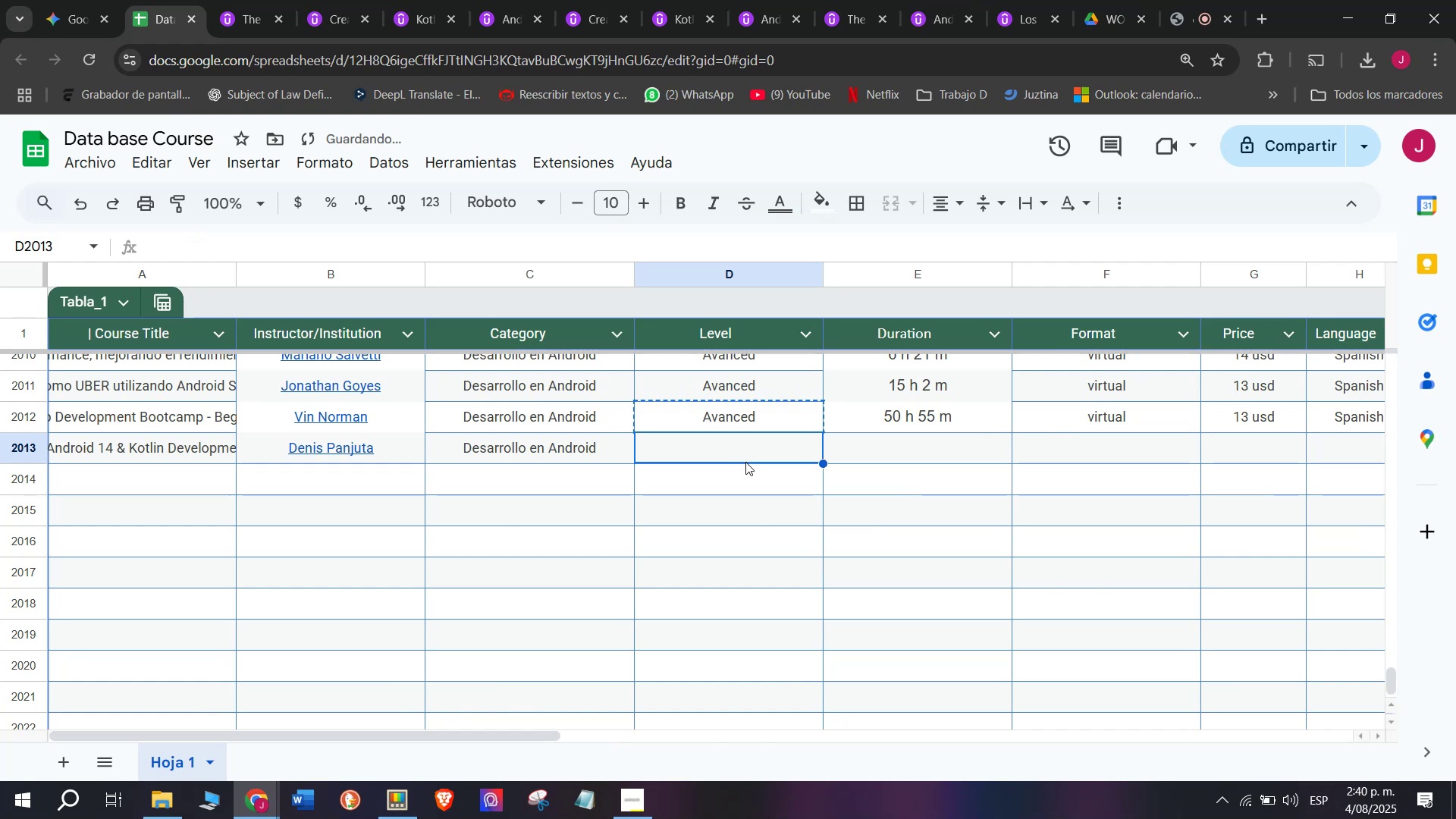 
key(Z)
 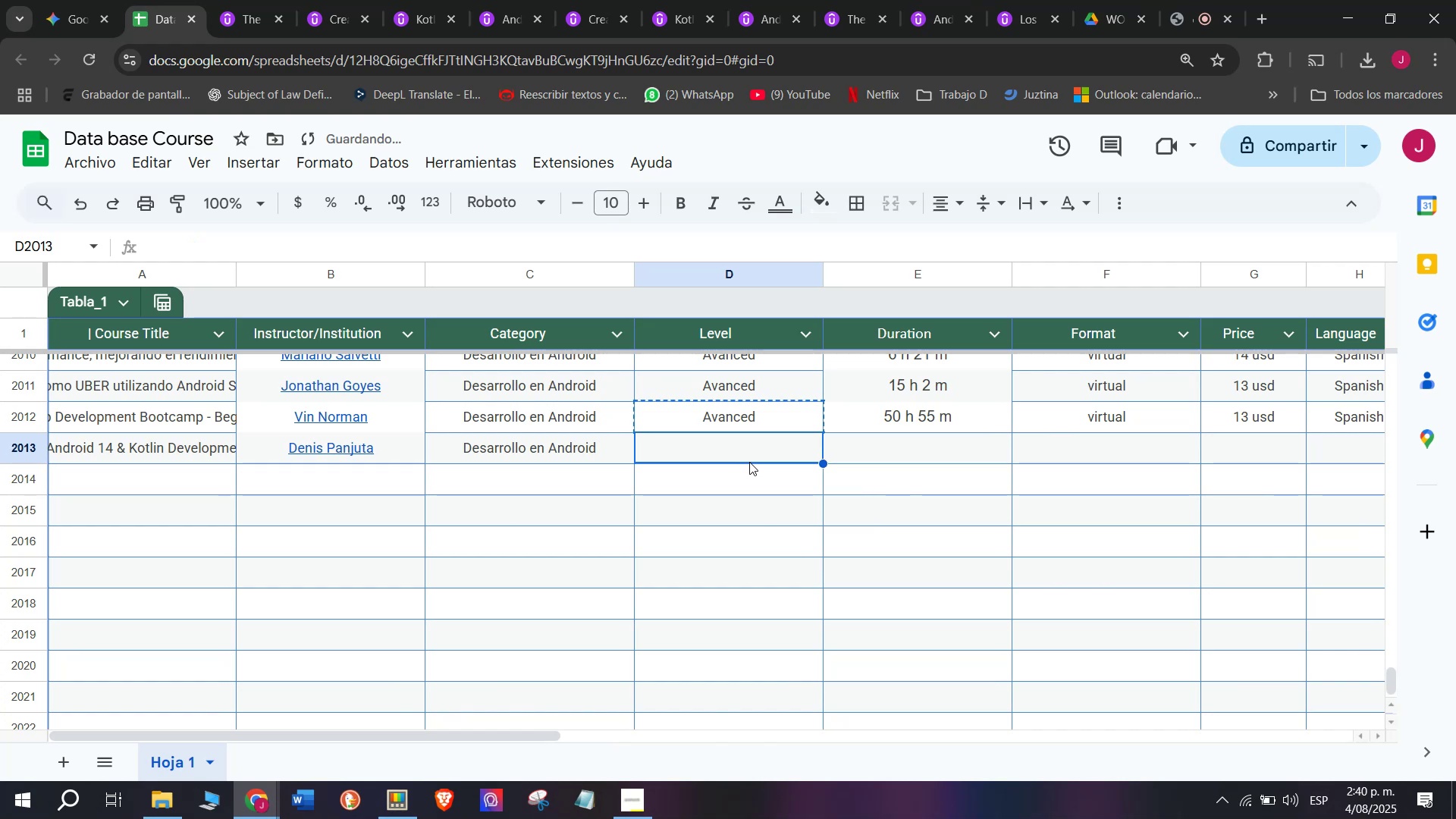 
key(Control+ControlLeft)
 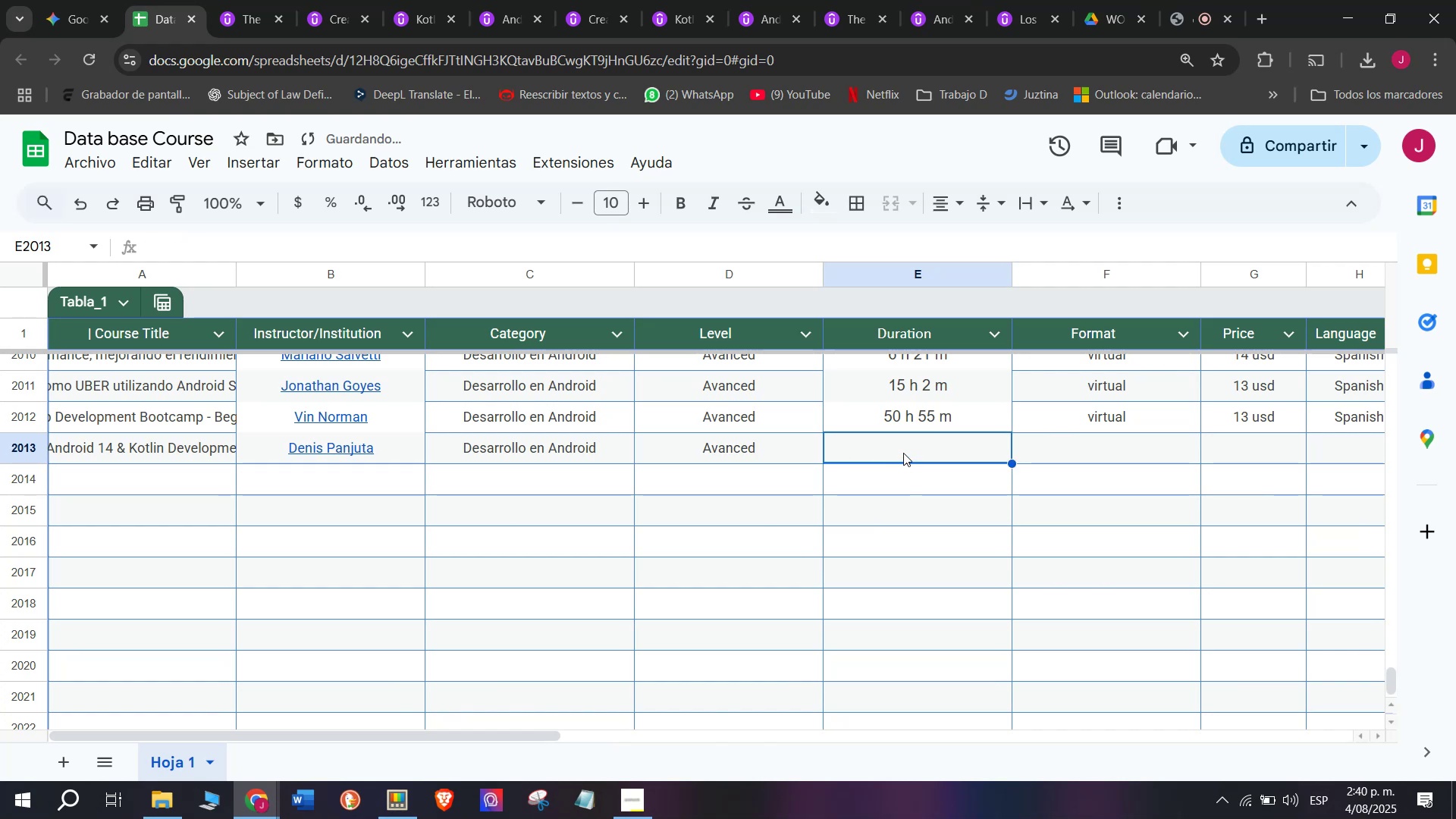 
key(Control+V)
 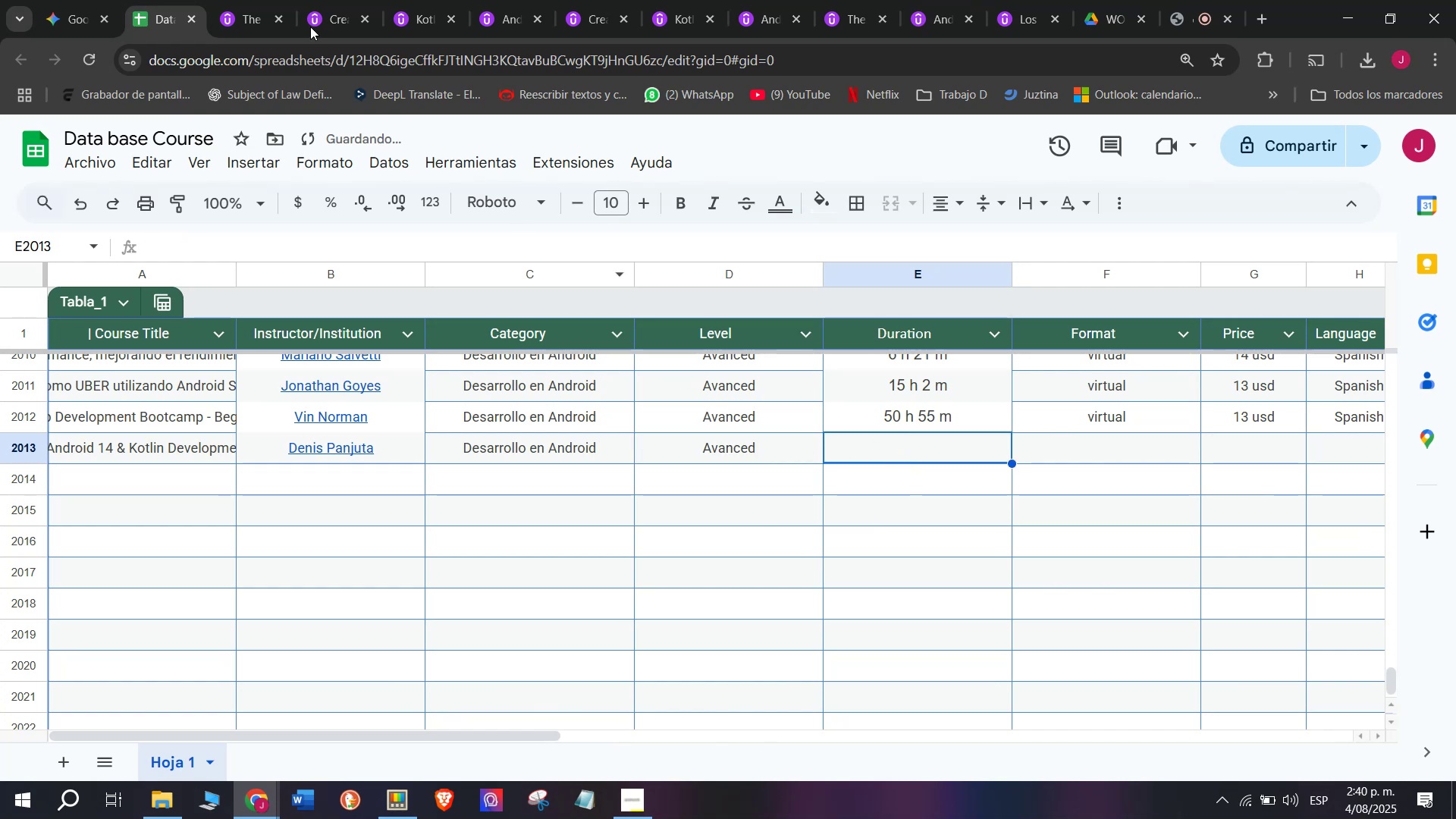 
left_click([249, 0])
 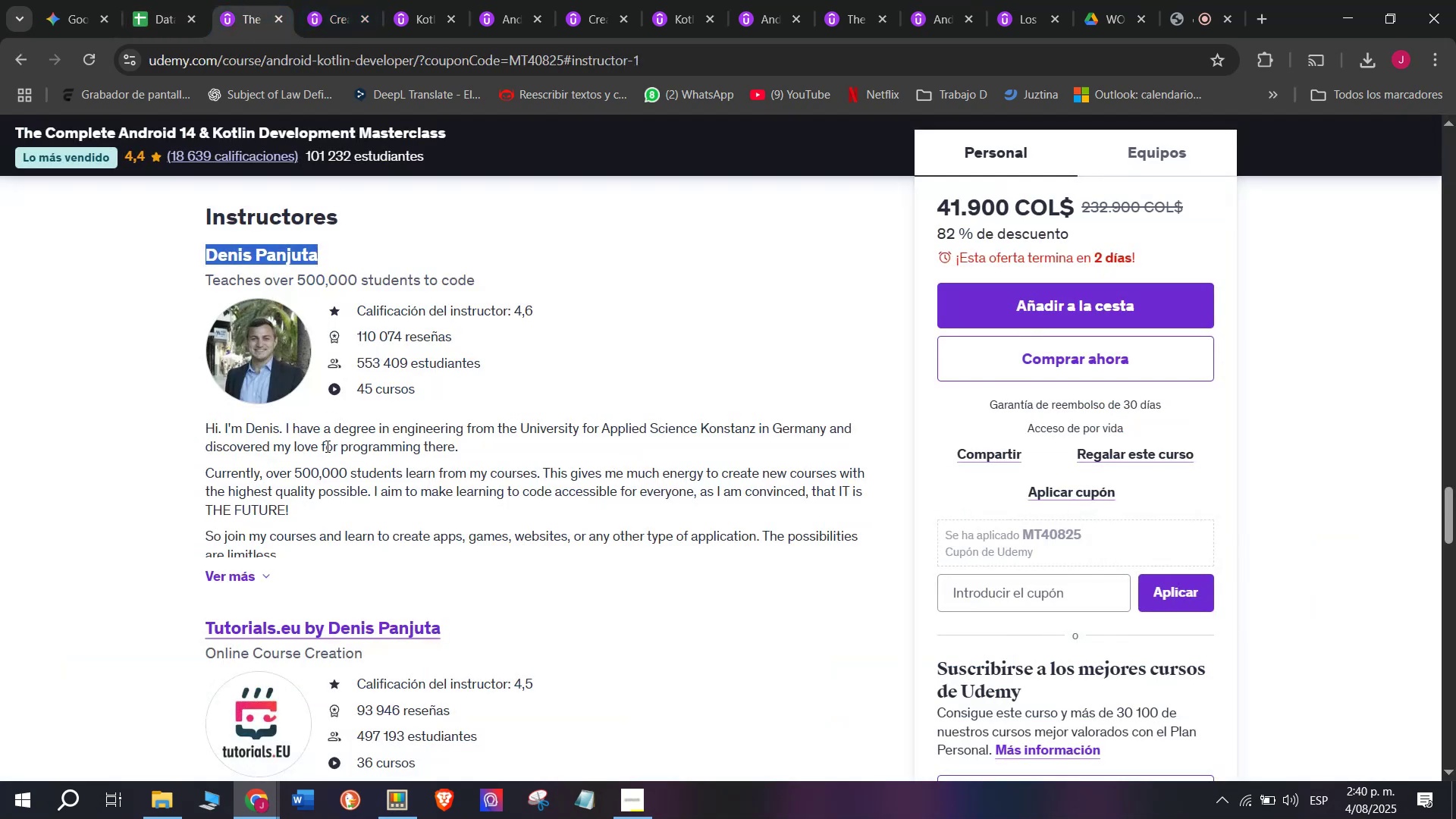 
scroll: coordinate [318, 598], scroll_direction: up, amount: 11.0
 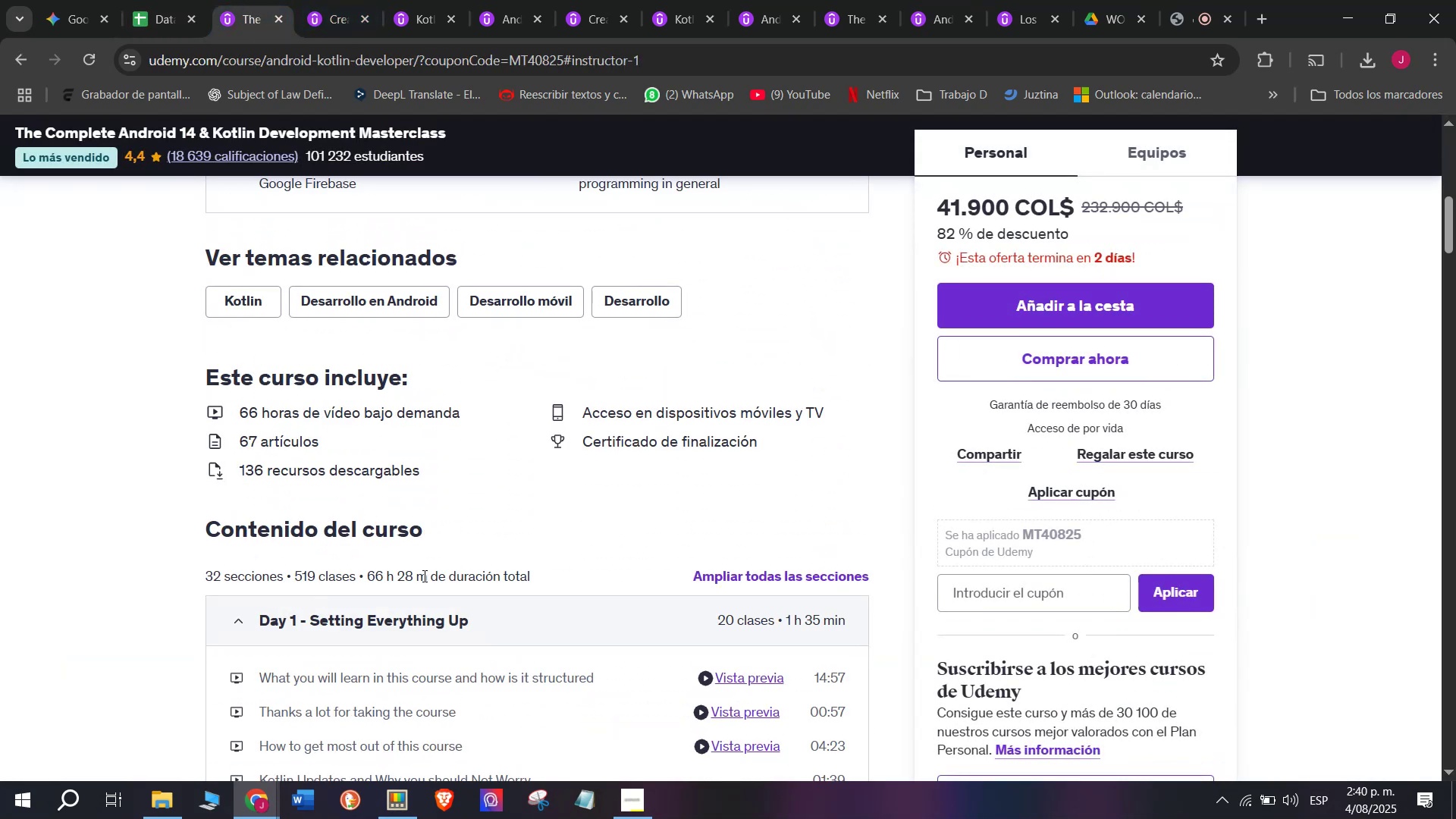 
left_click_drag(start_coordinate=[429, 573], to_coordinate=[367, 576])
 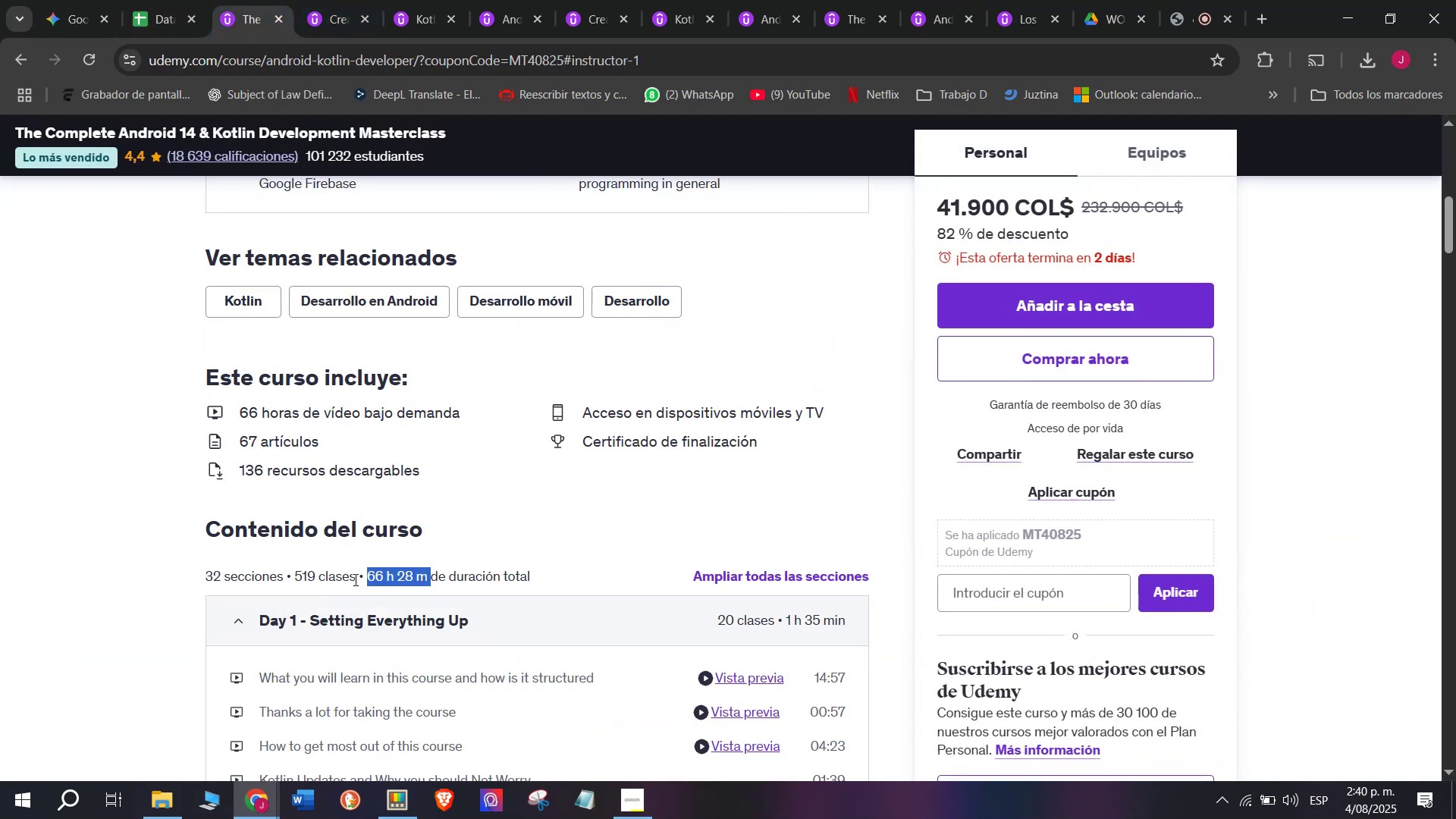 
key(Break)
 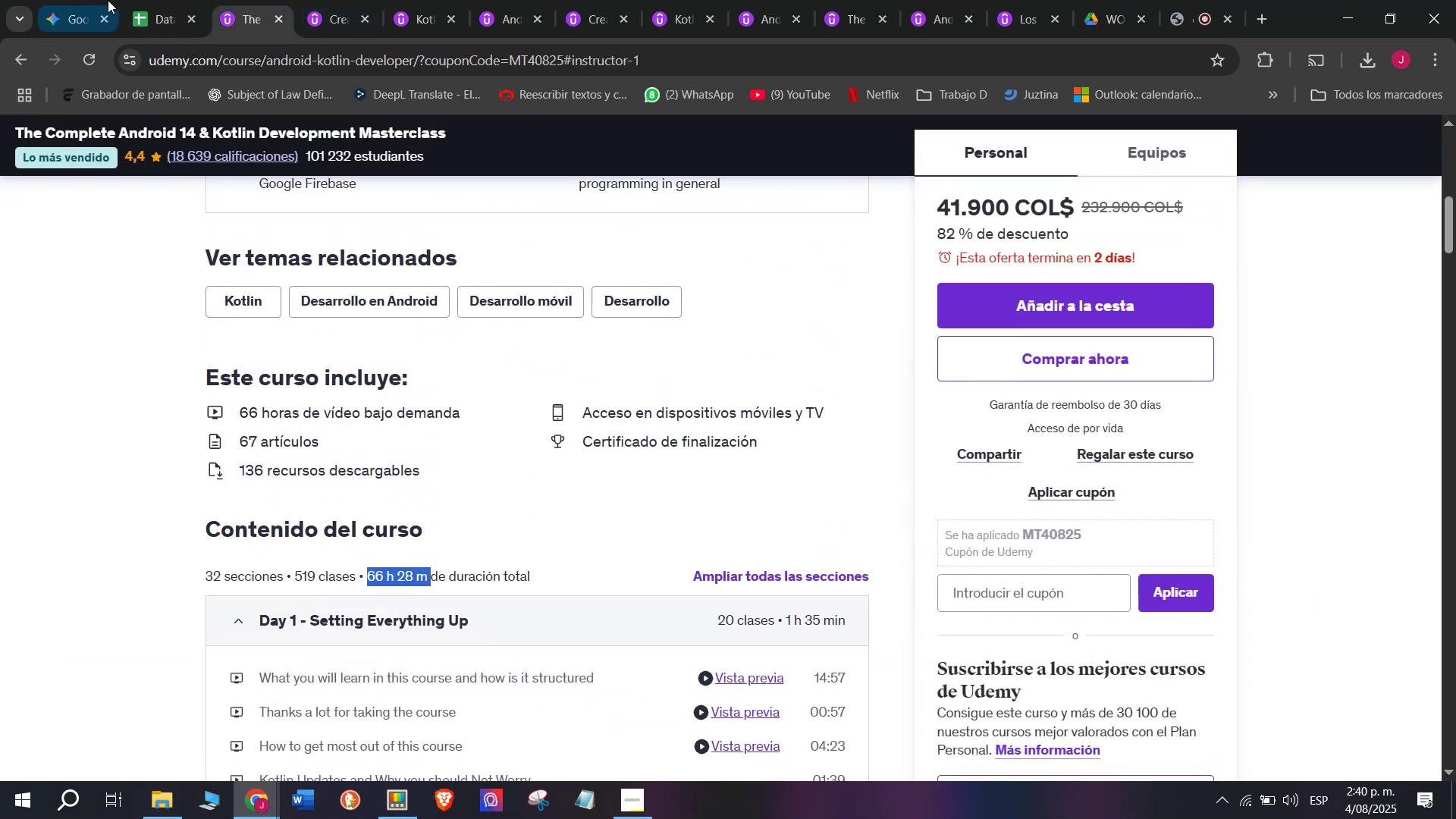 
key(Control+ControlLeft)
 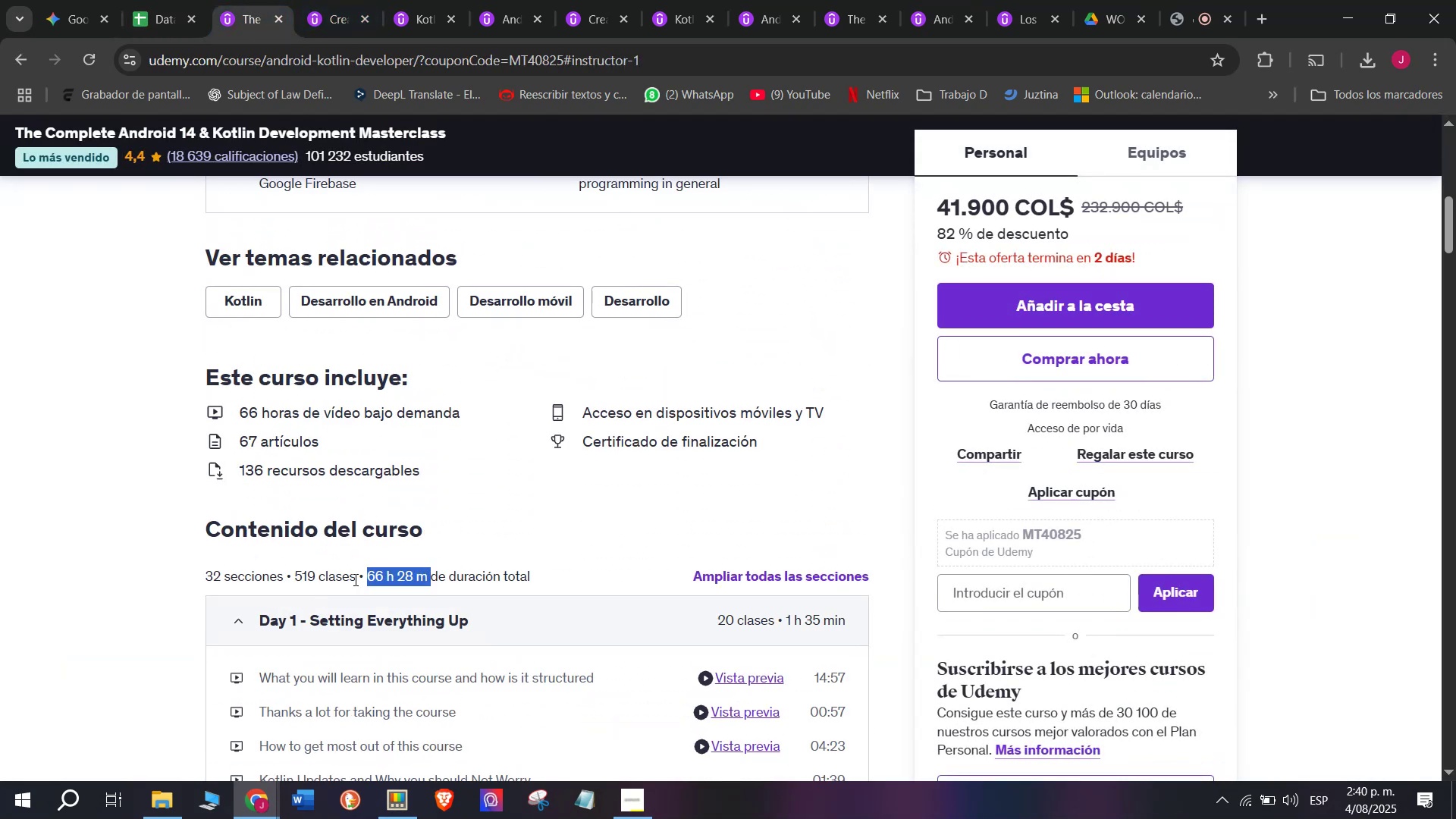 
key(Control+C)
 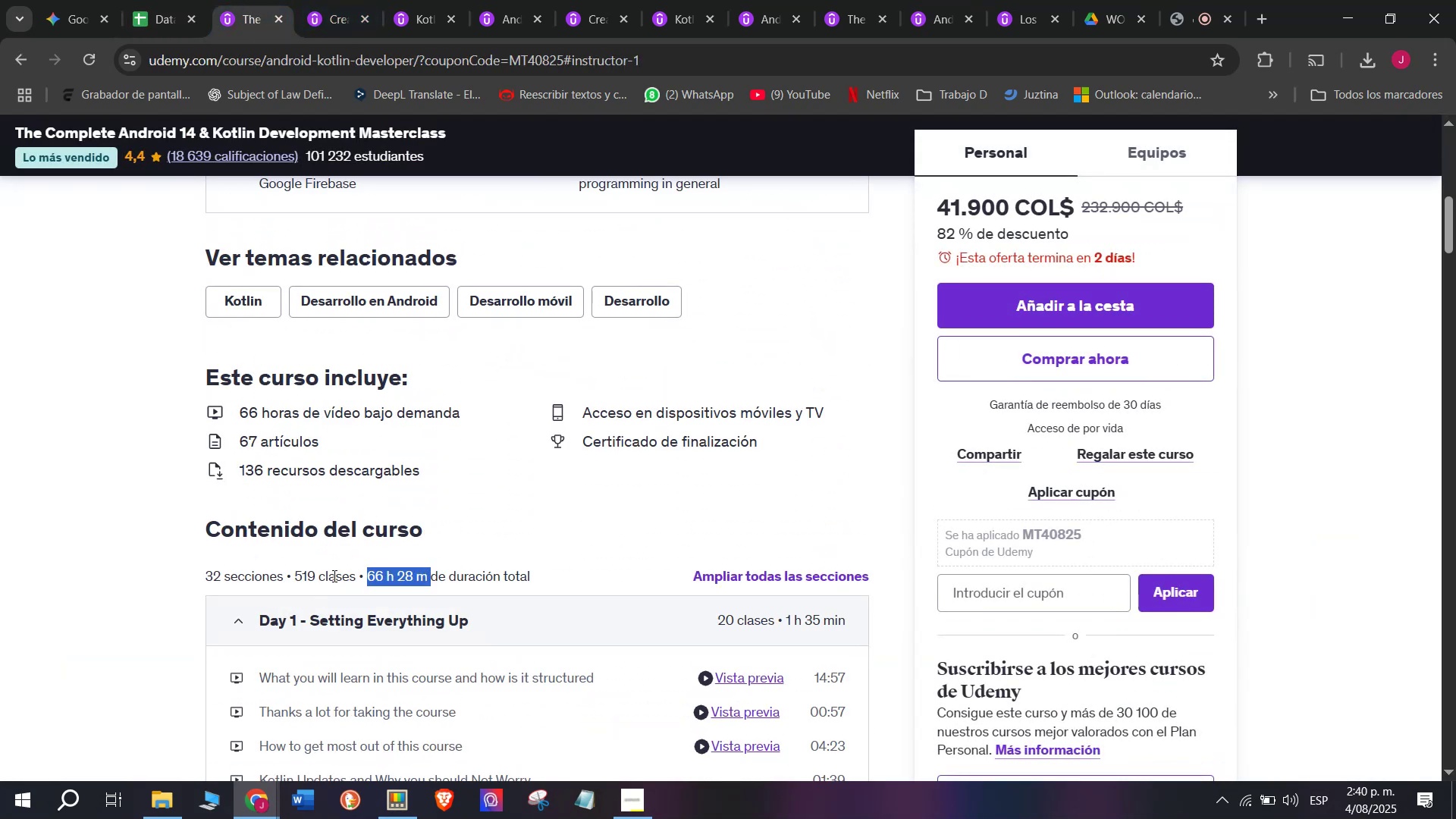 
key(Control+ControlLeft)
 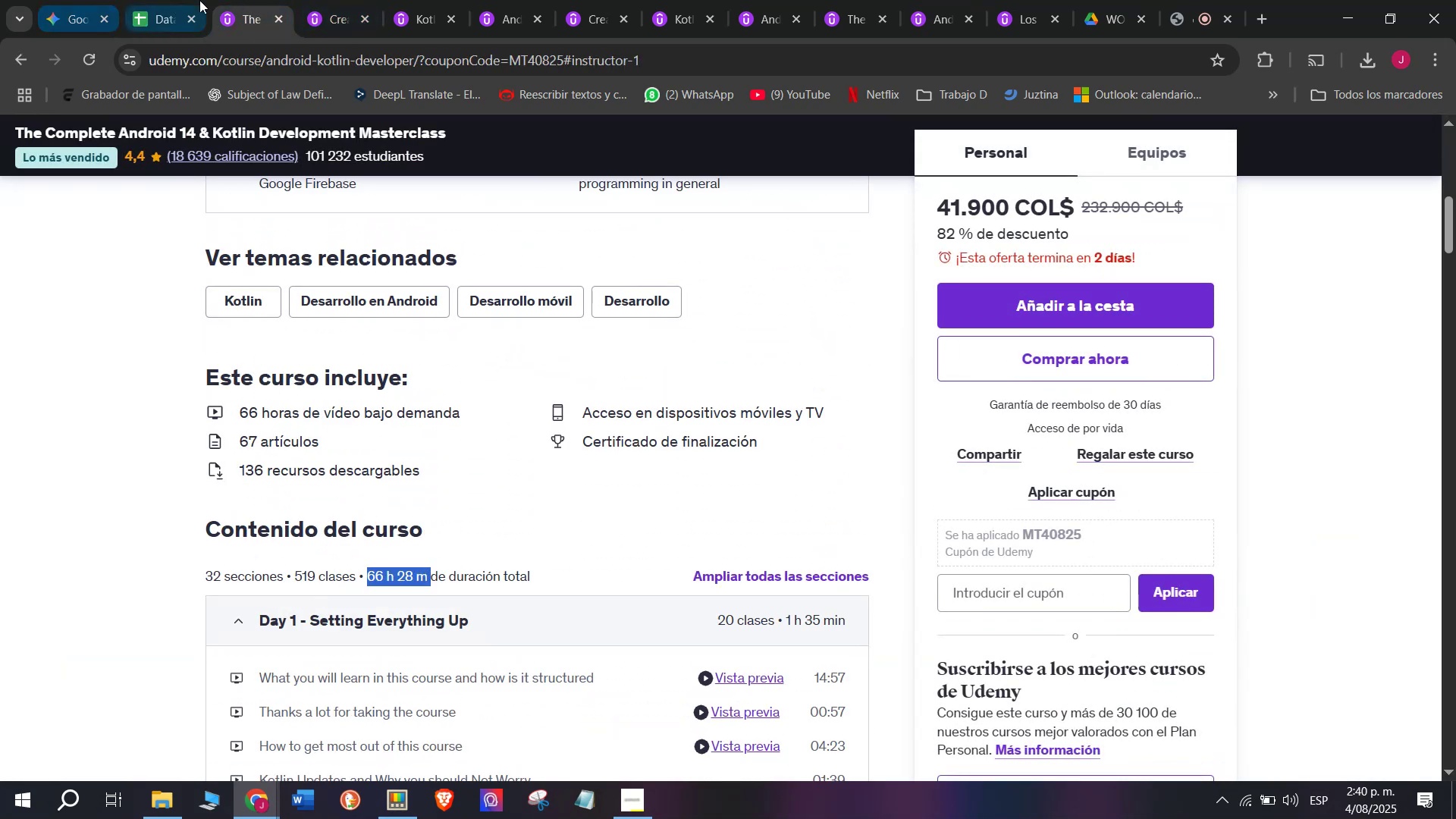 
key(Break)
 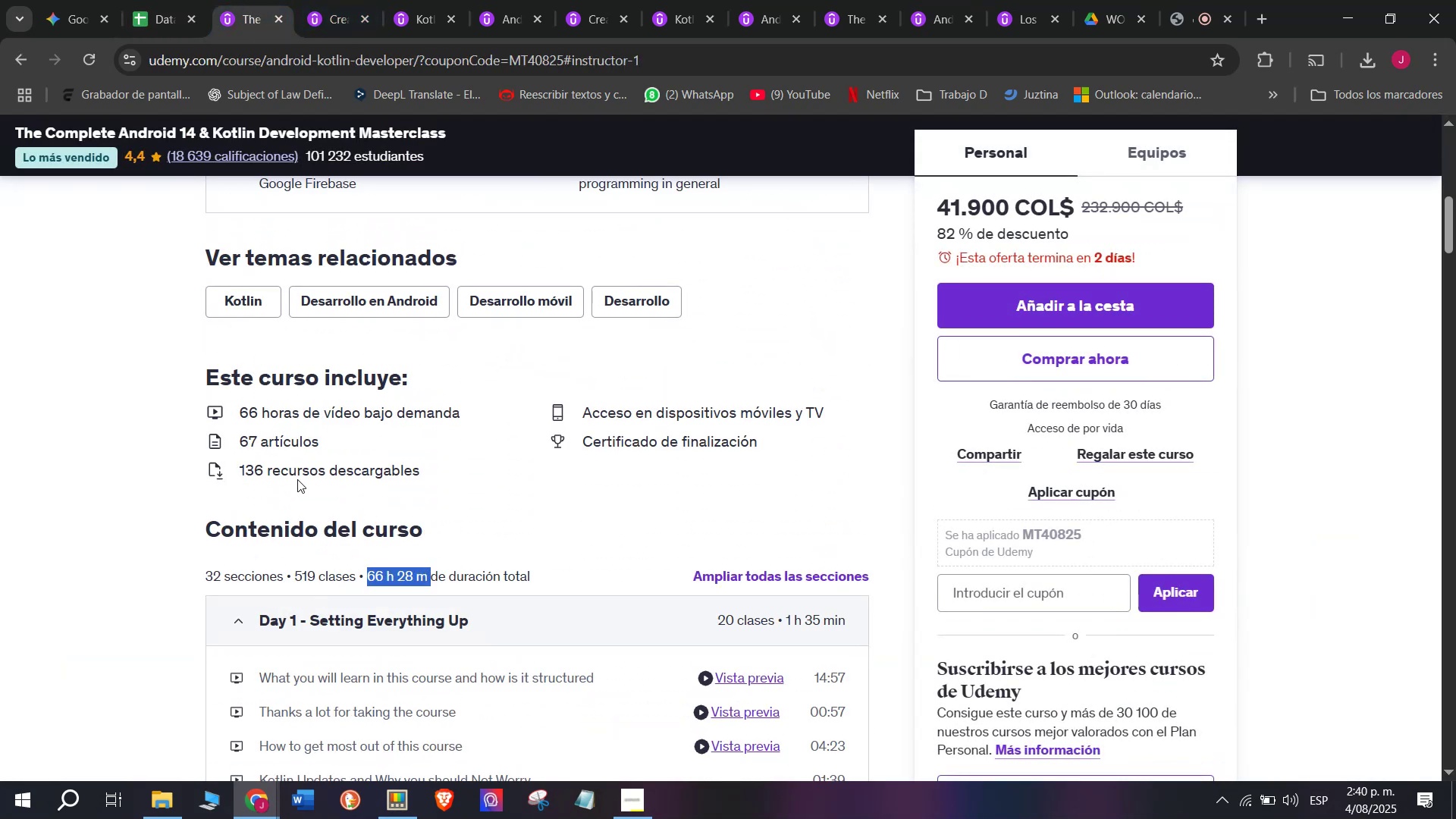 
key(Control+C)
 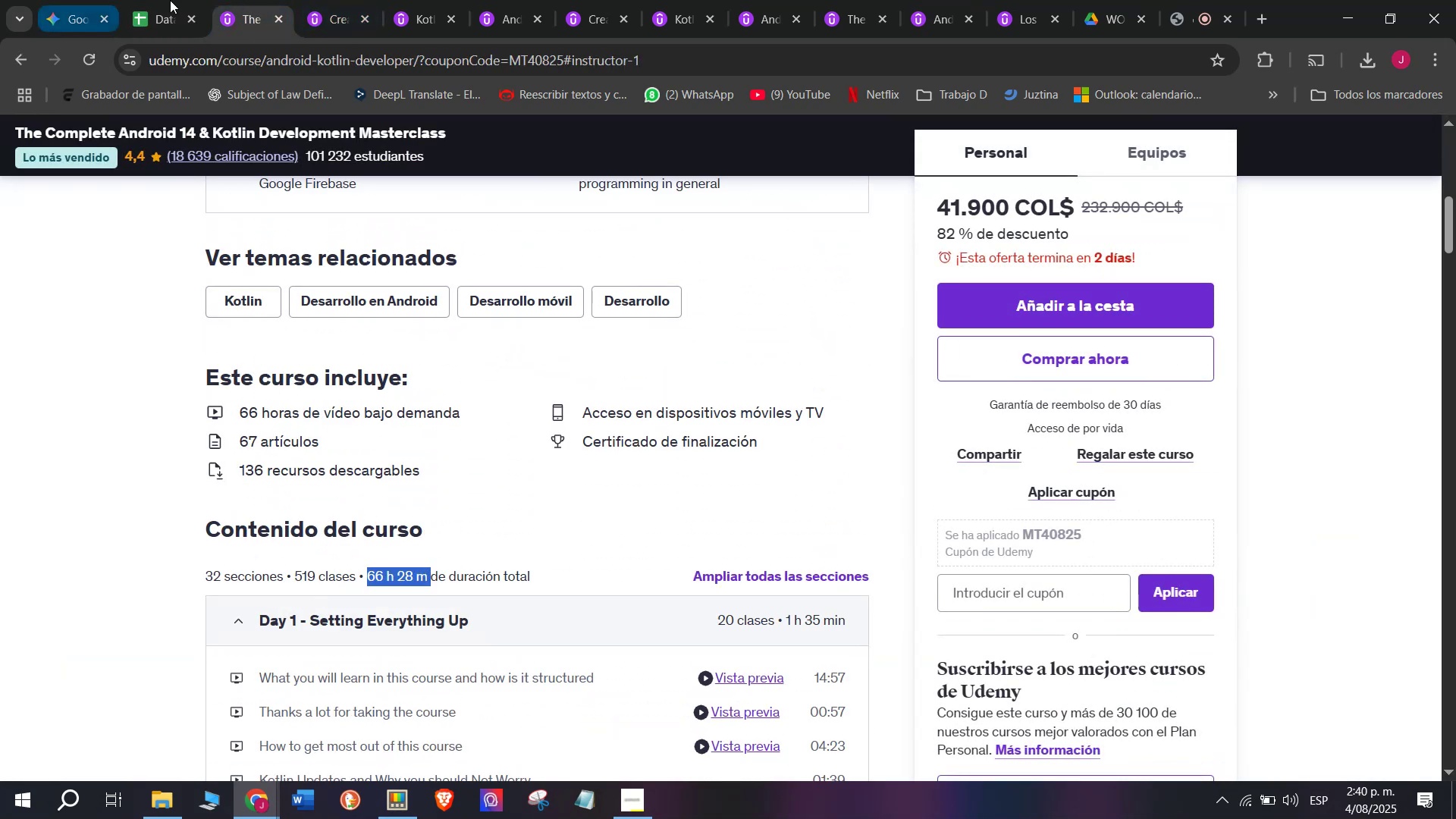 
left_click([199, 0])
 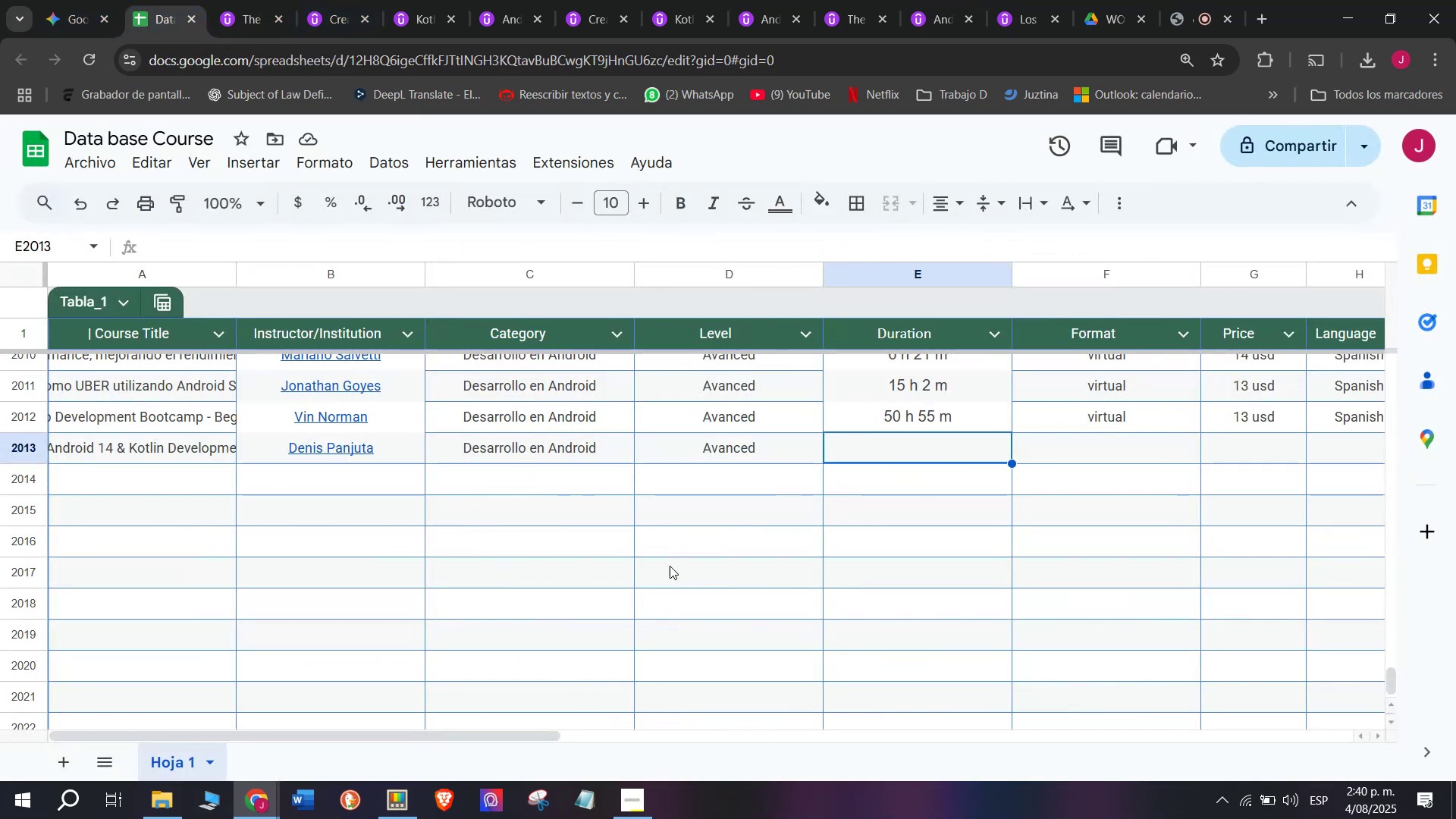 
key(Z)
 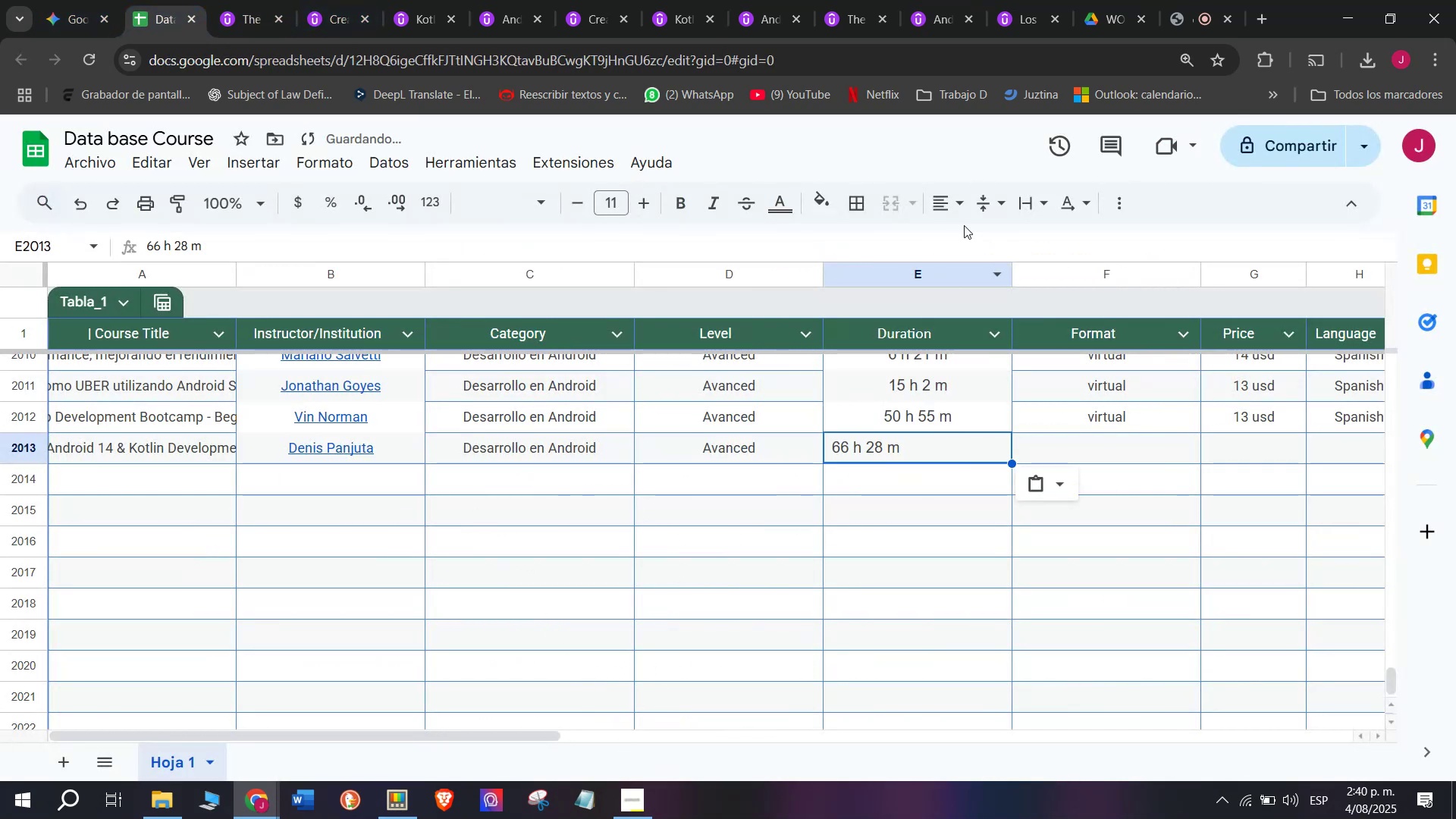 
key(Control+ControlLeft)
 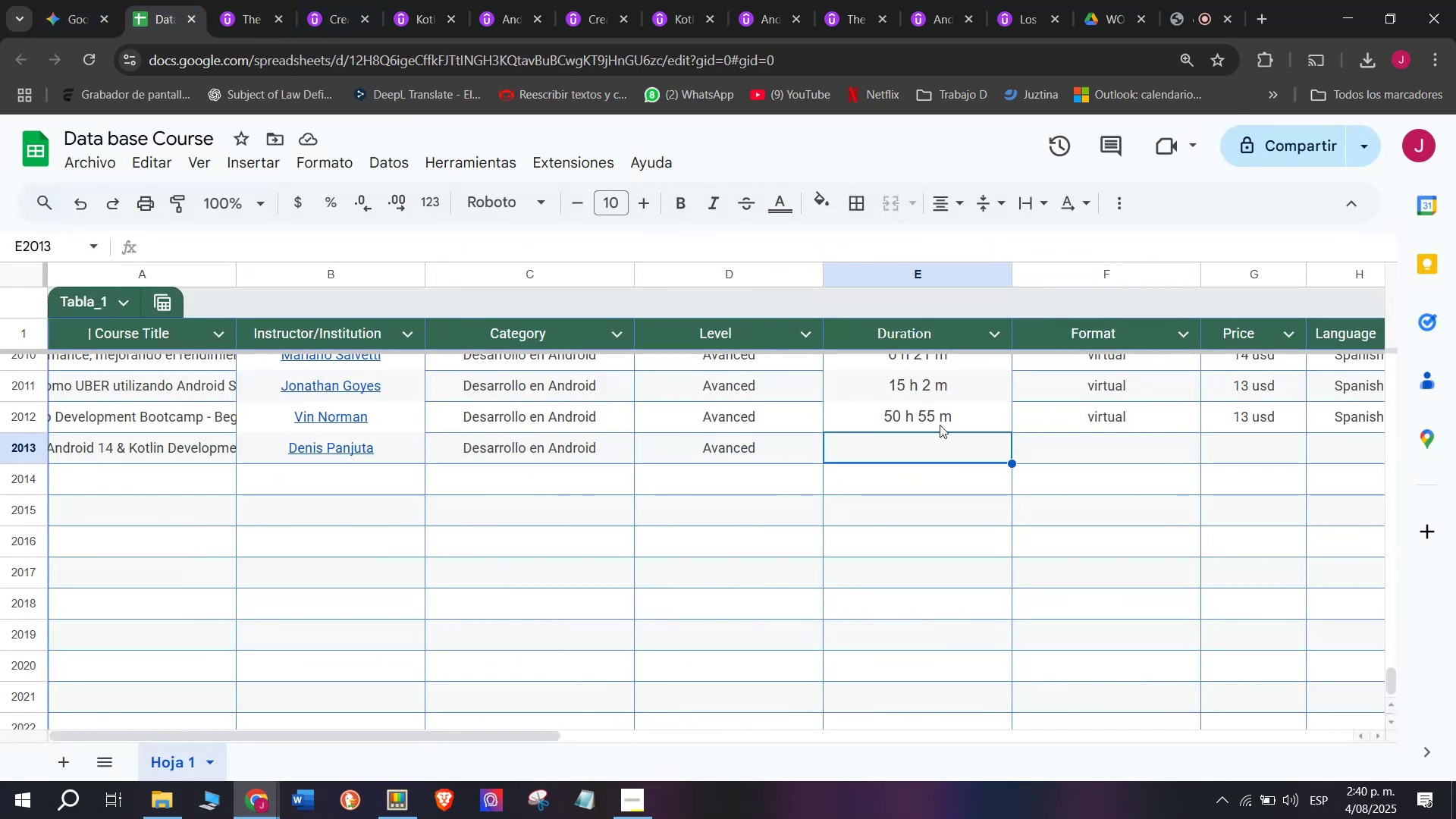 
key(Control+V)
 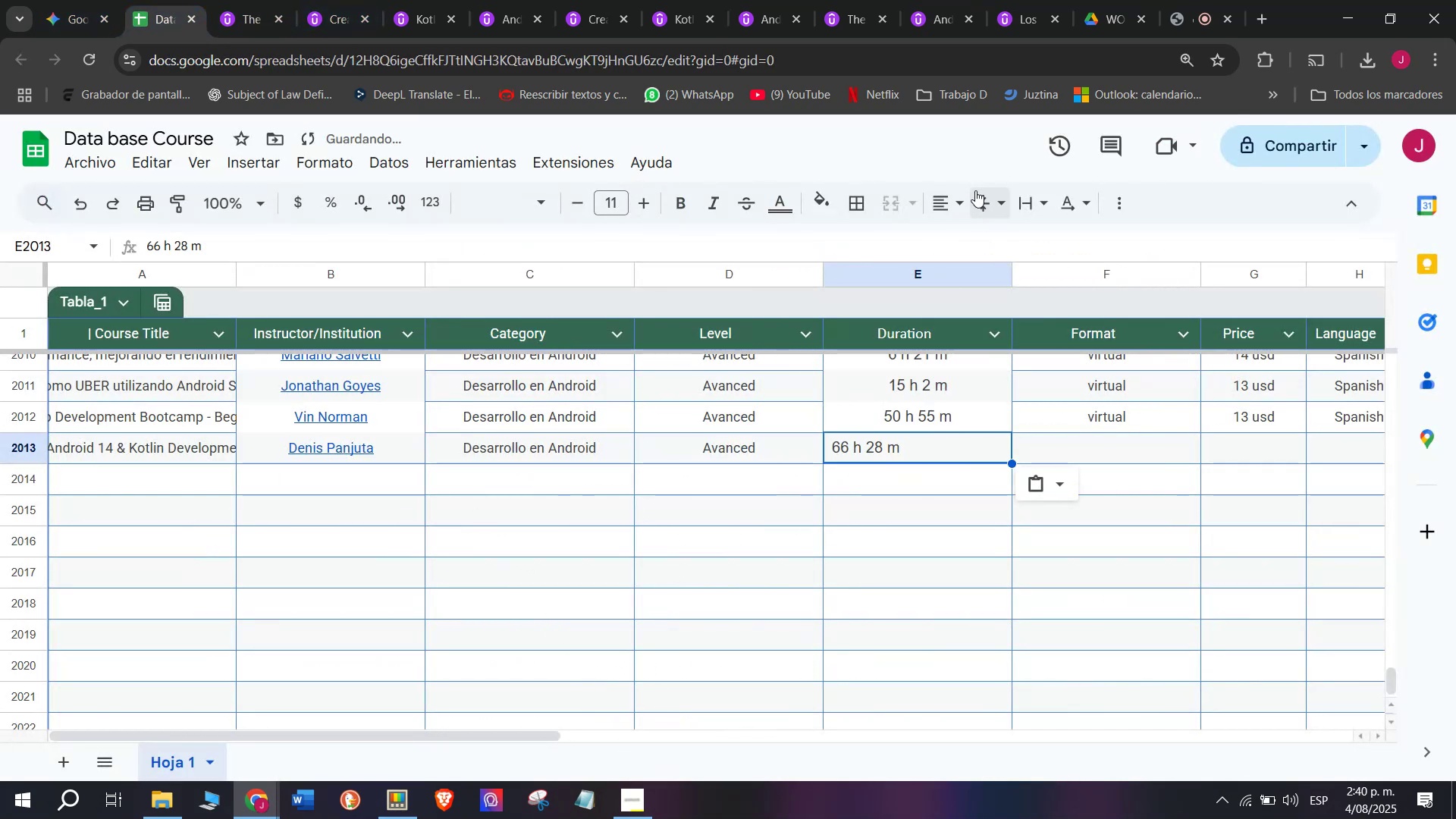 
left_click([946, 201])
 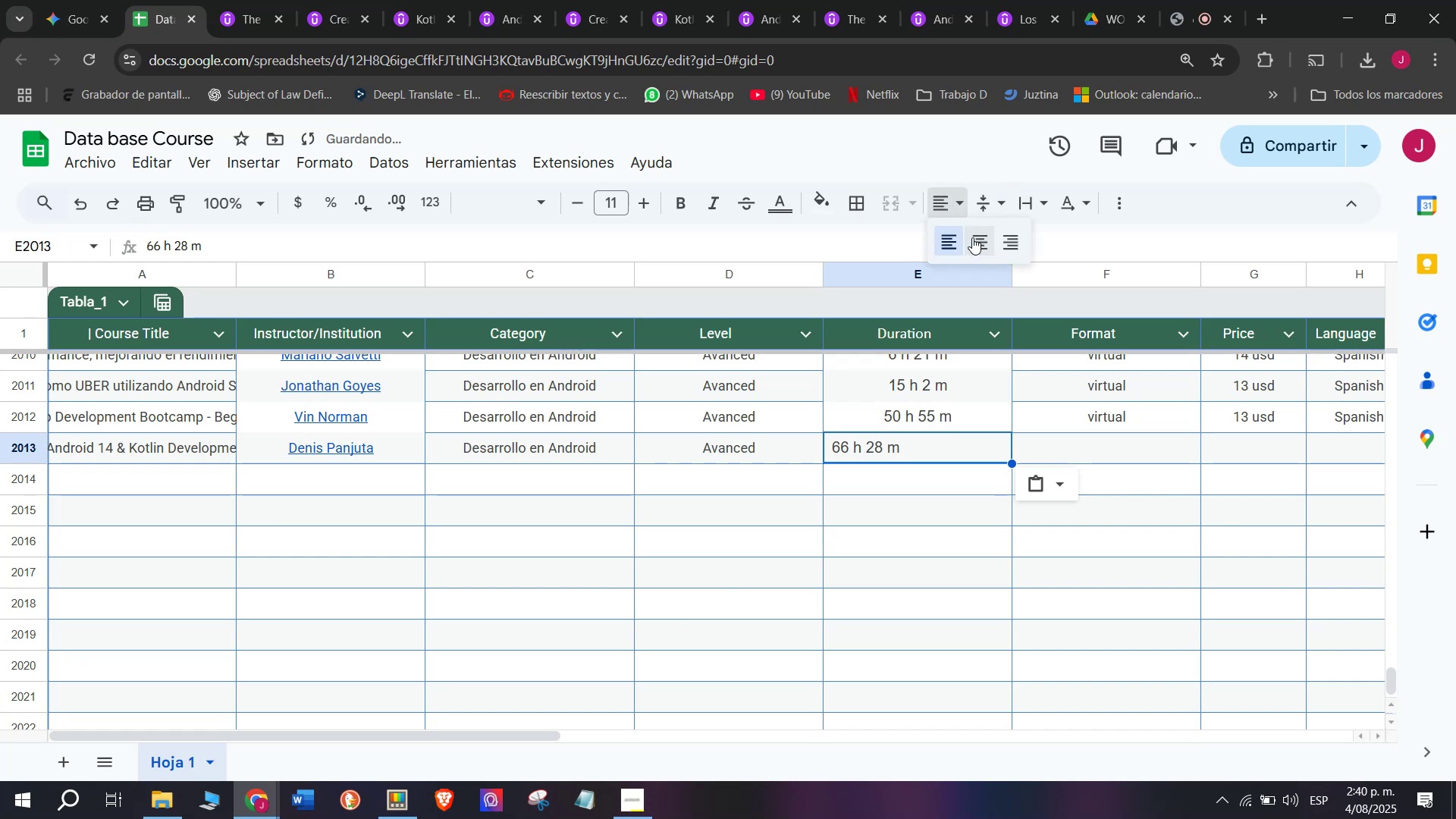 
left_click([974, 237])
 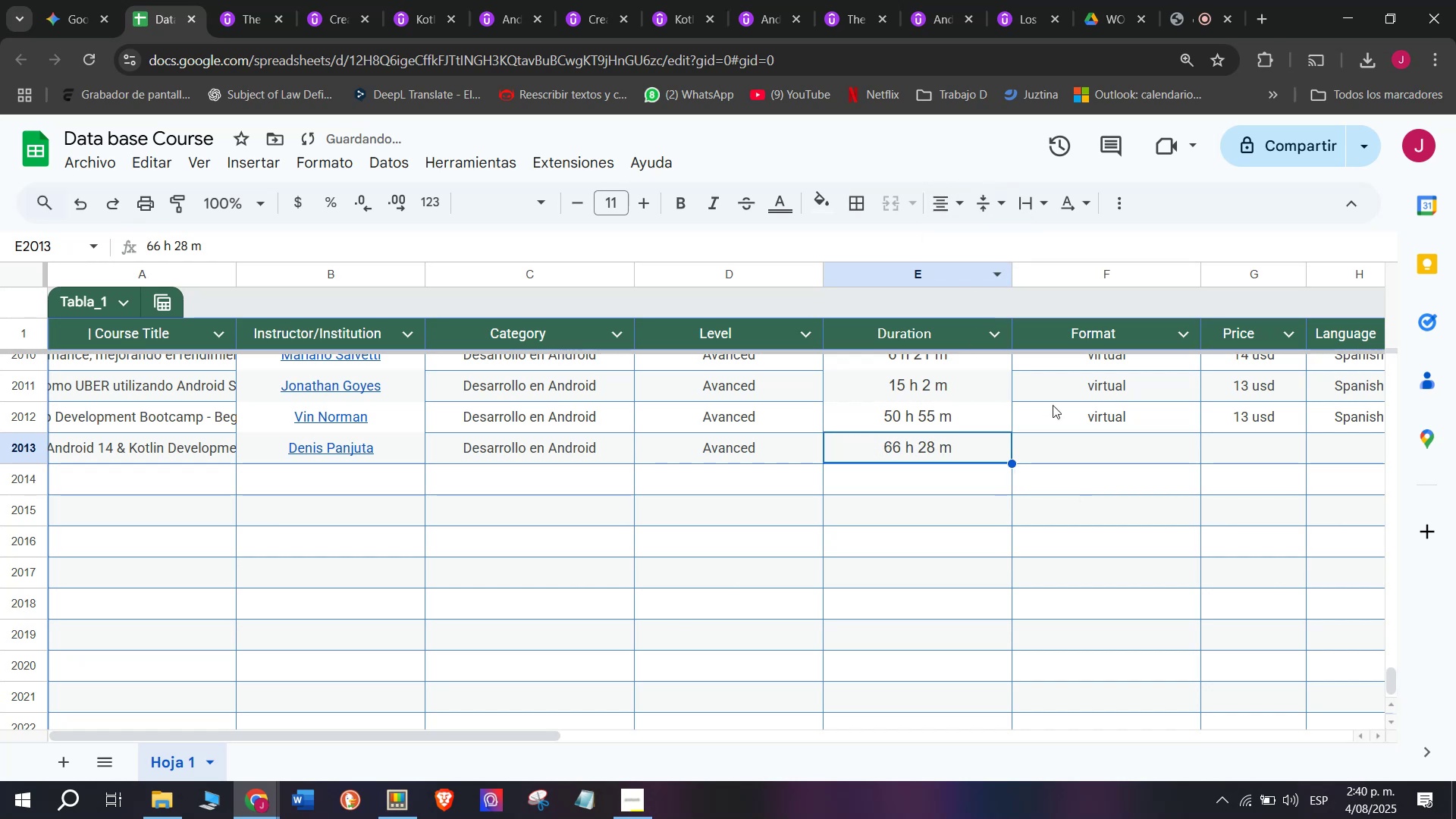 
left_click([1053, 404])
 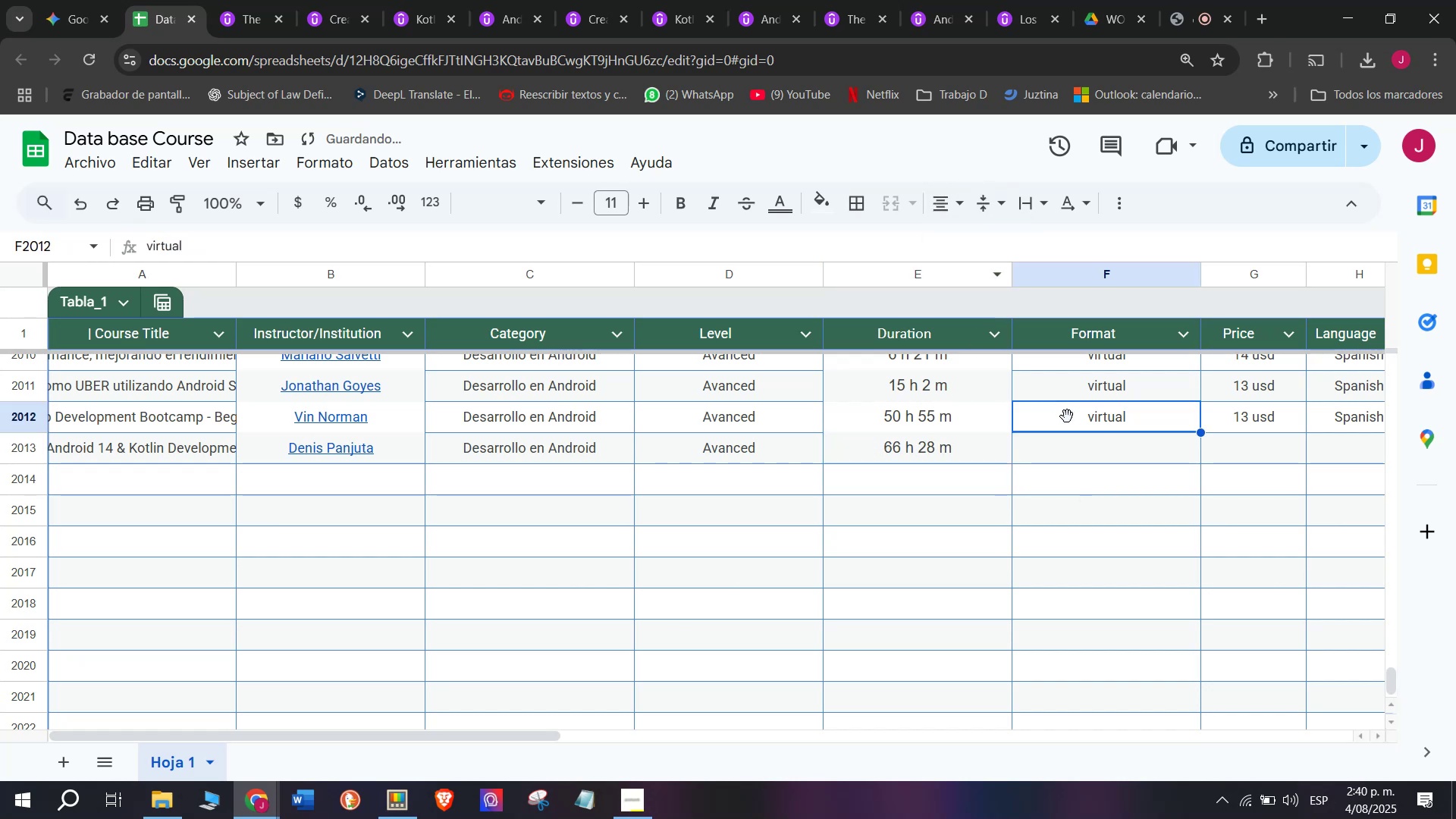 
key(Break)
 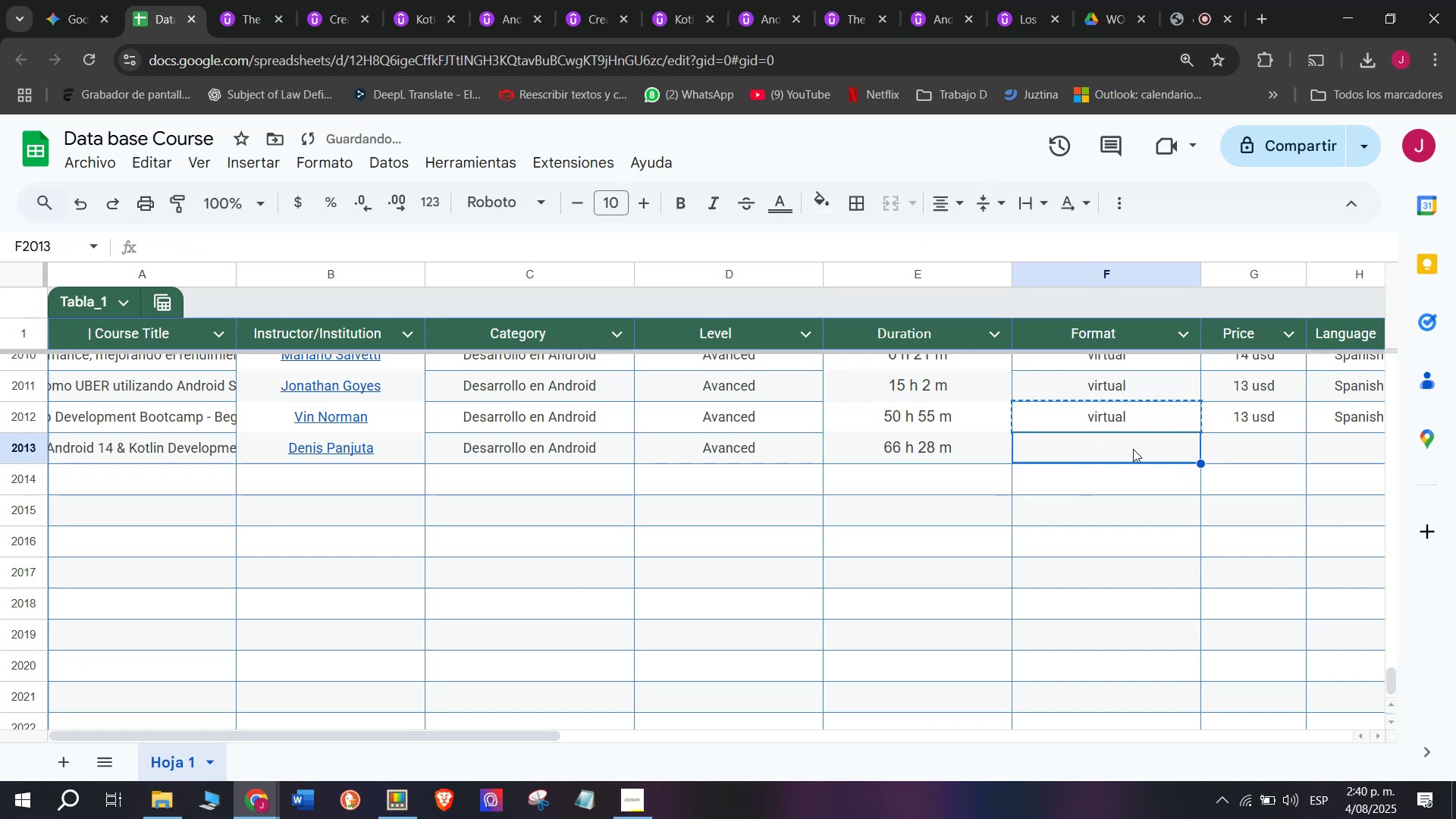 
key(Control+ControlLeft)
 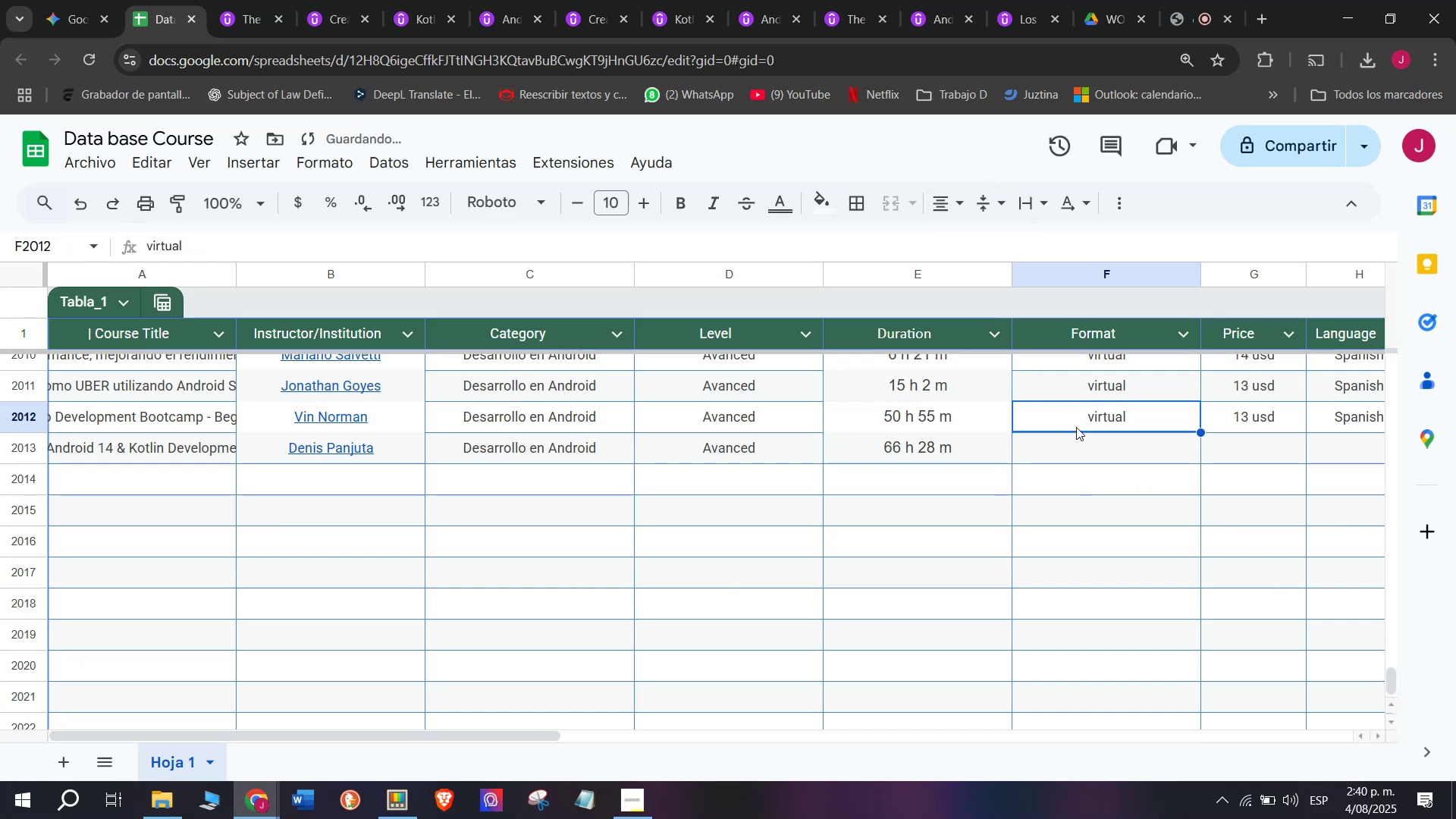 
key(Control+C)
 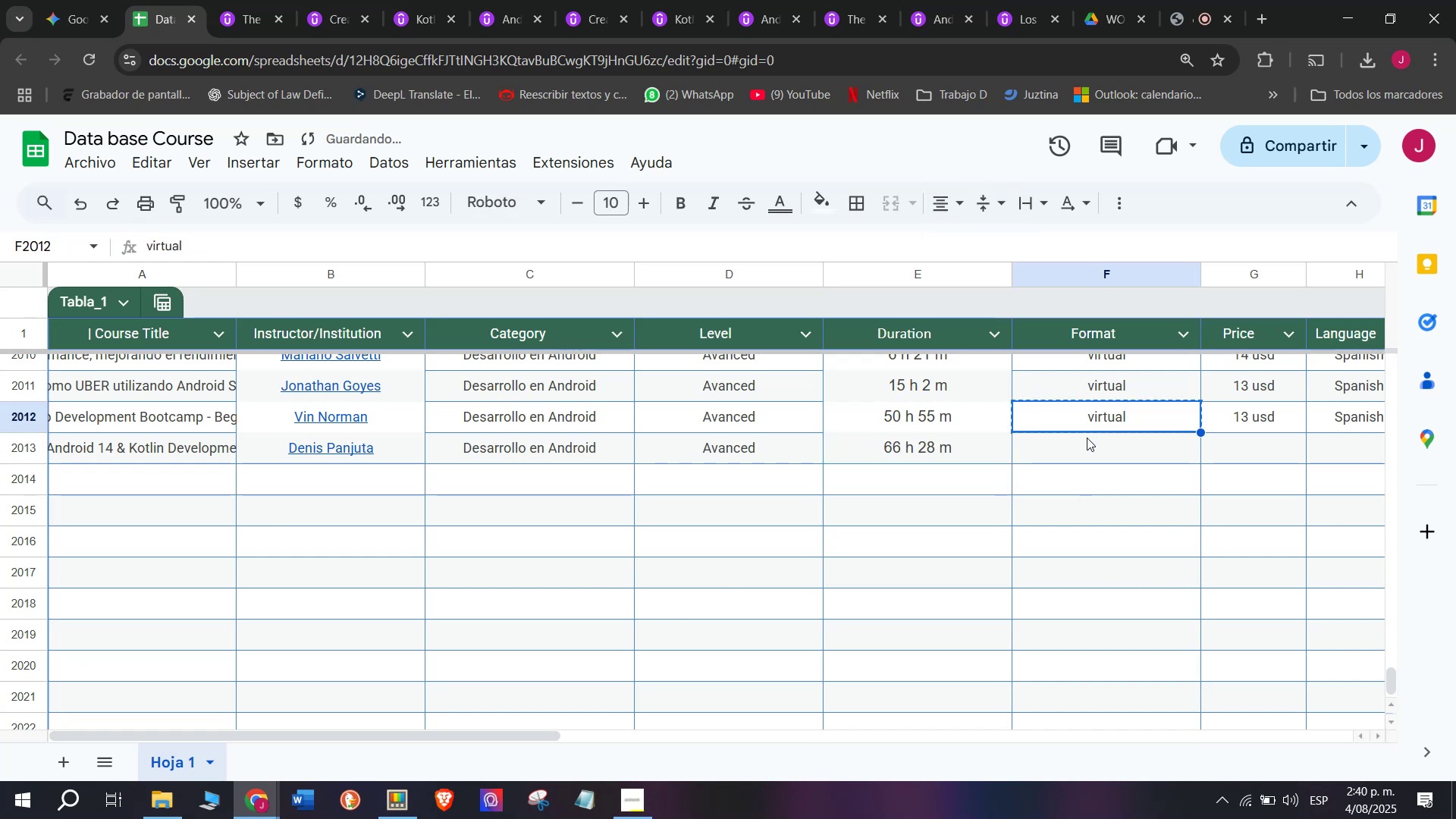 
left_click([1088, 438])
 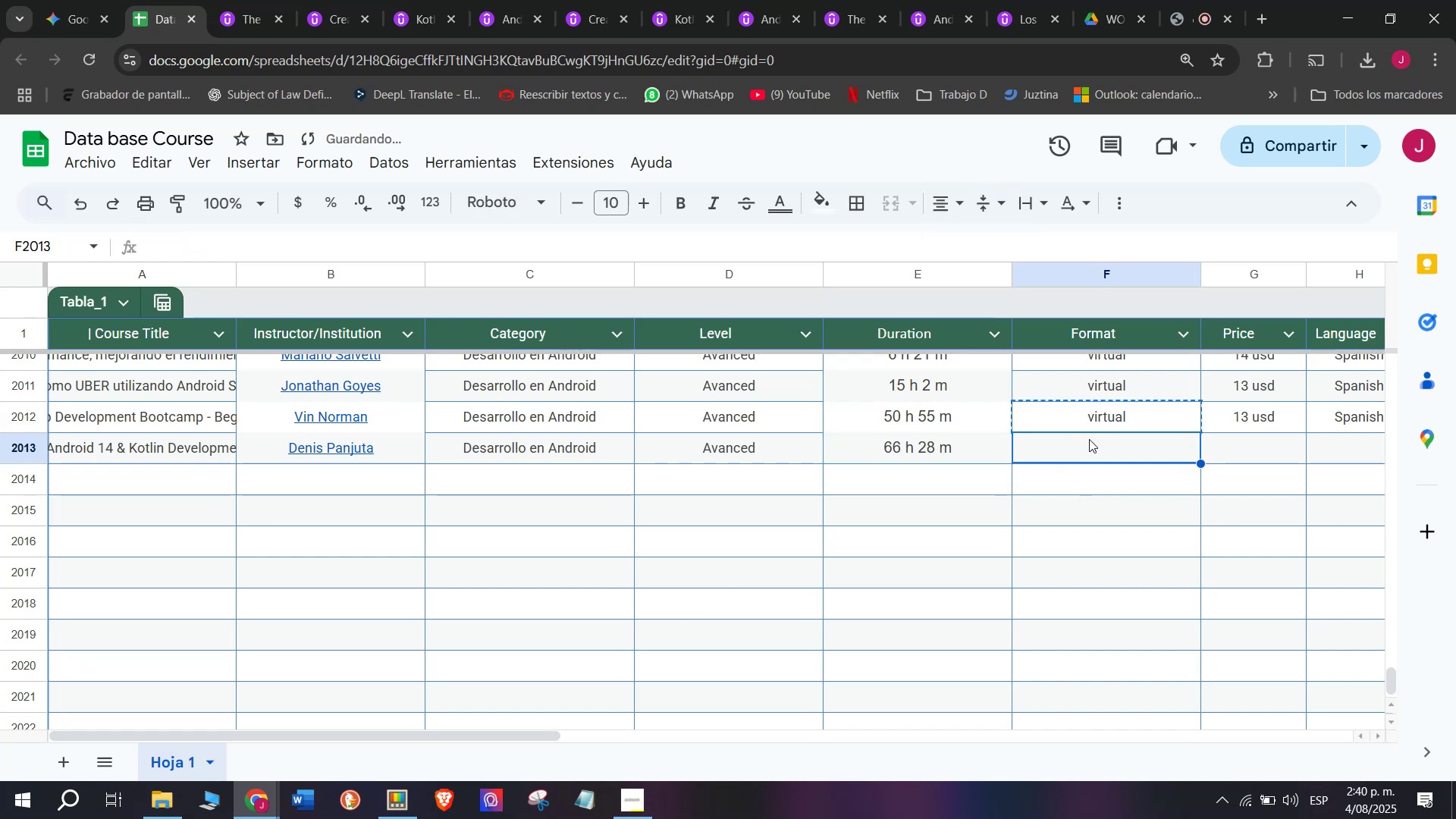 
key(Control+ControlLeft)
 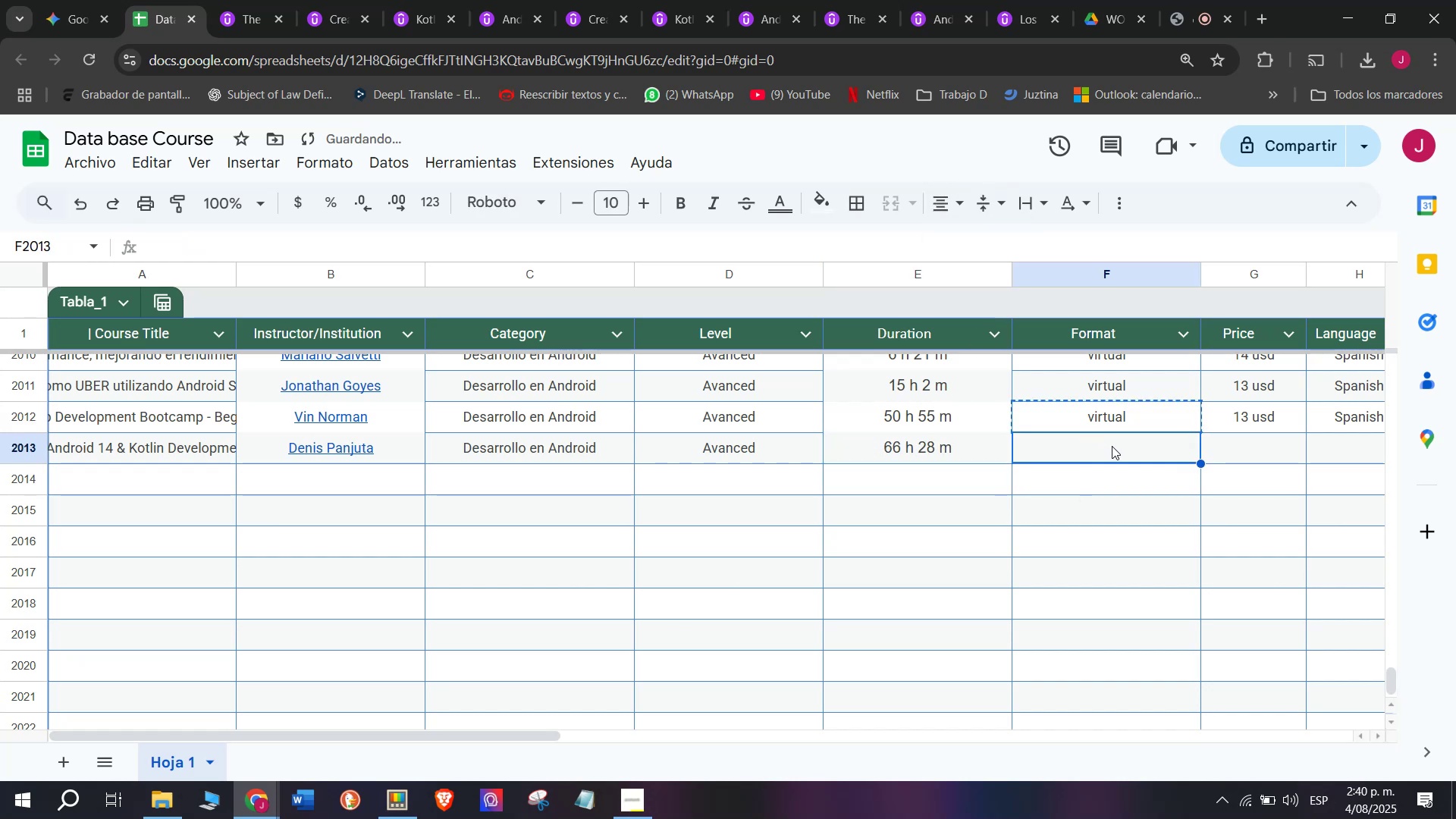 
key(Z)
 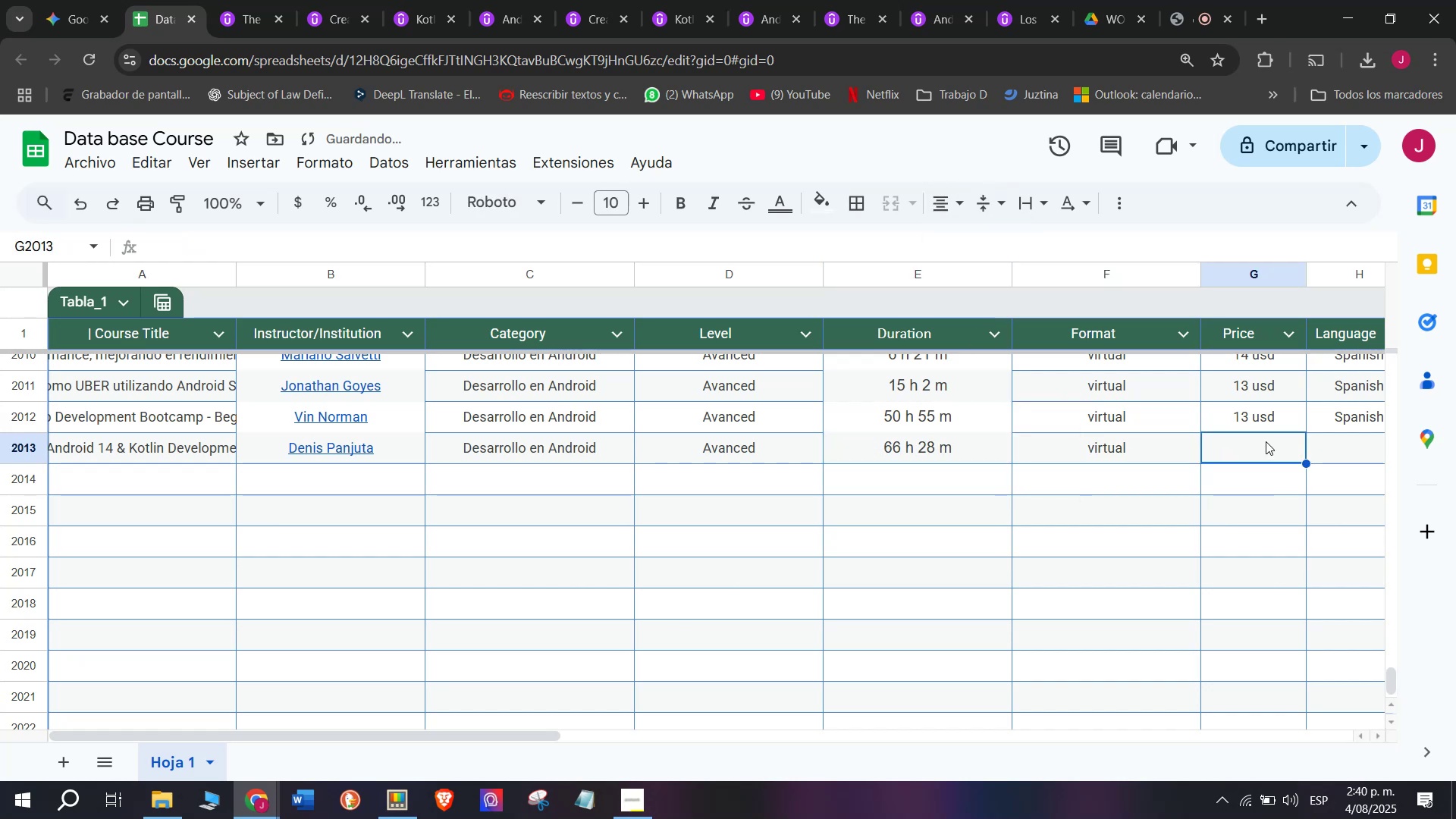 
key(Control+V)
 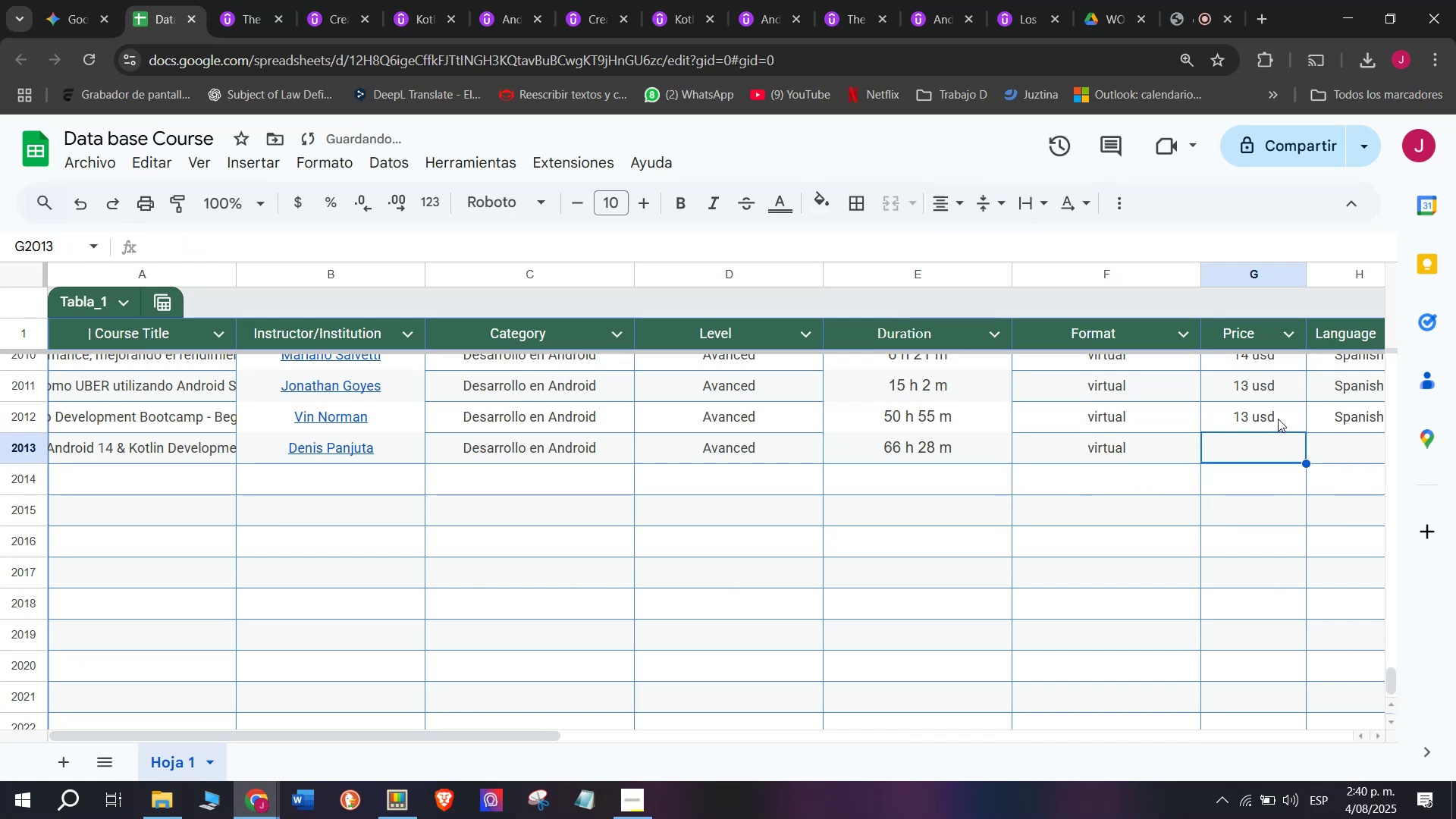 
double_click([1275, 409])
 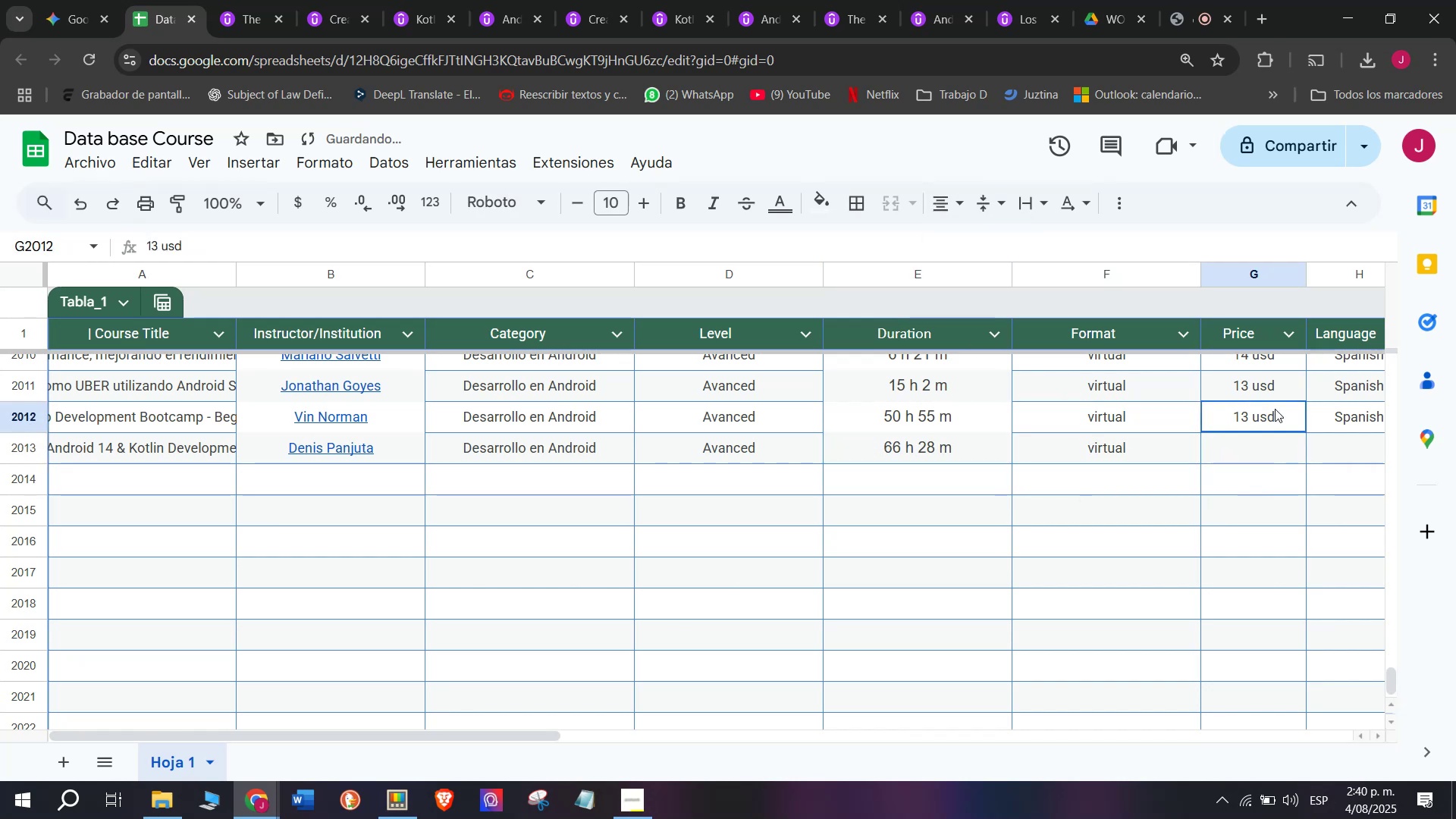 
key(Control+ControlLeft)
 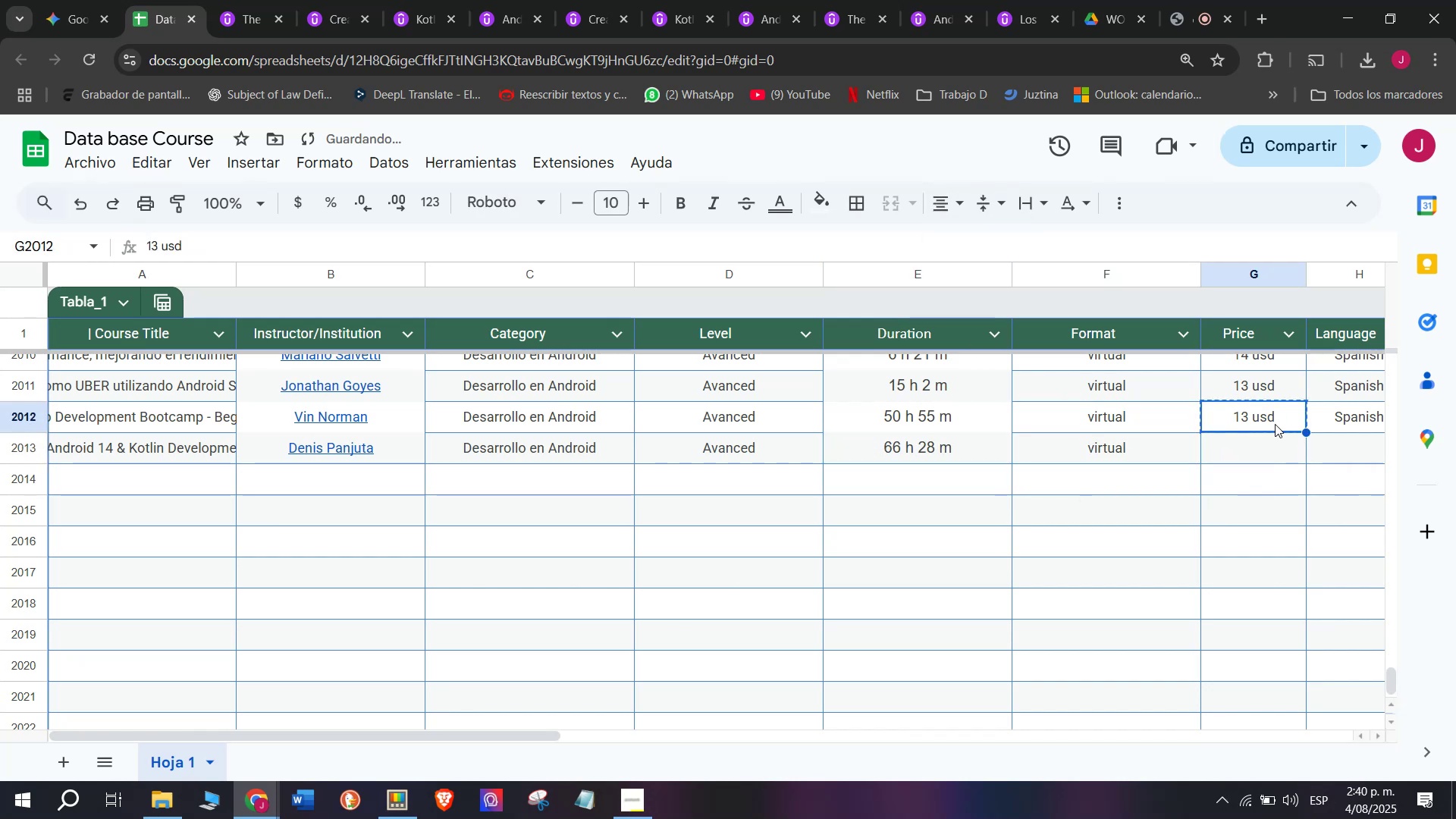 
key(Break)
 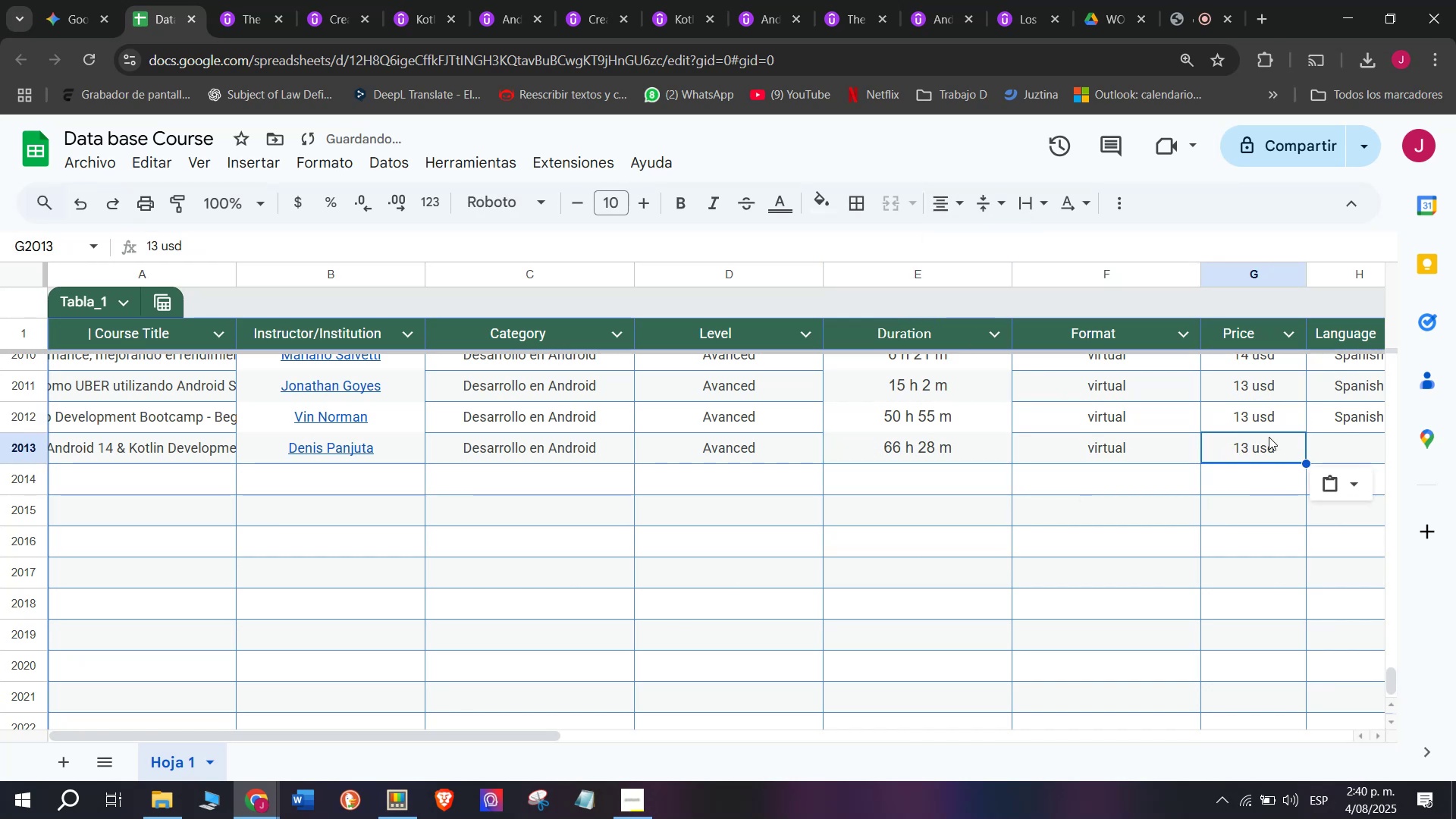 
key(Control+C)
 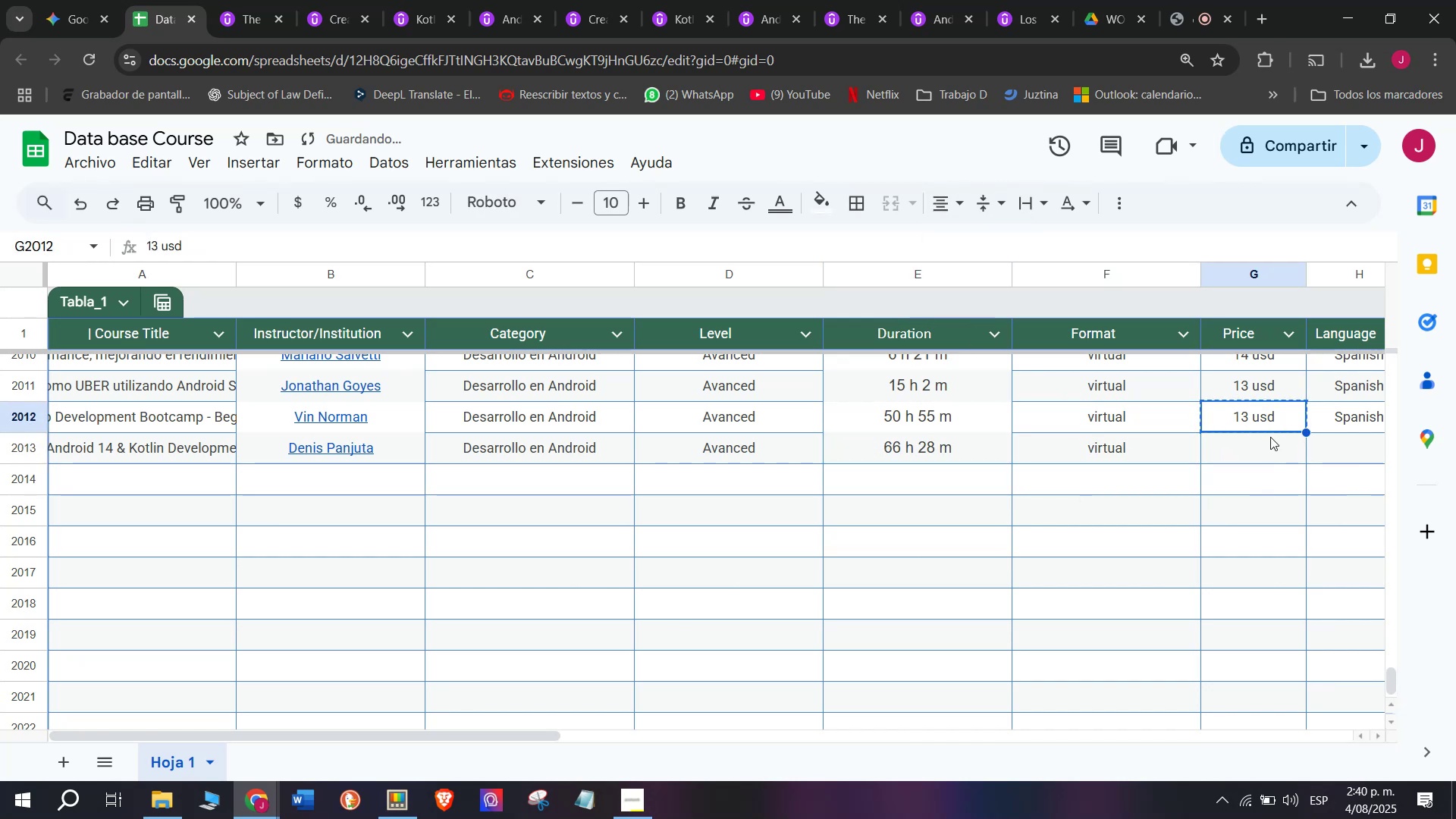 
triple_click([1270, 437])
 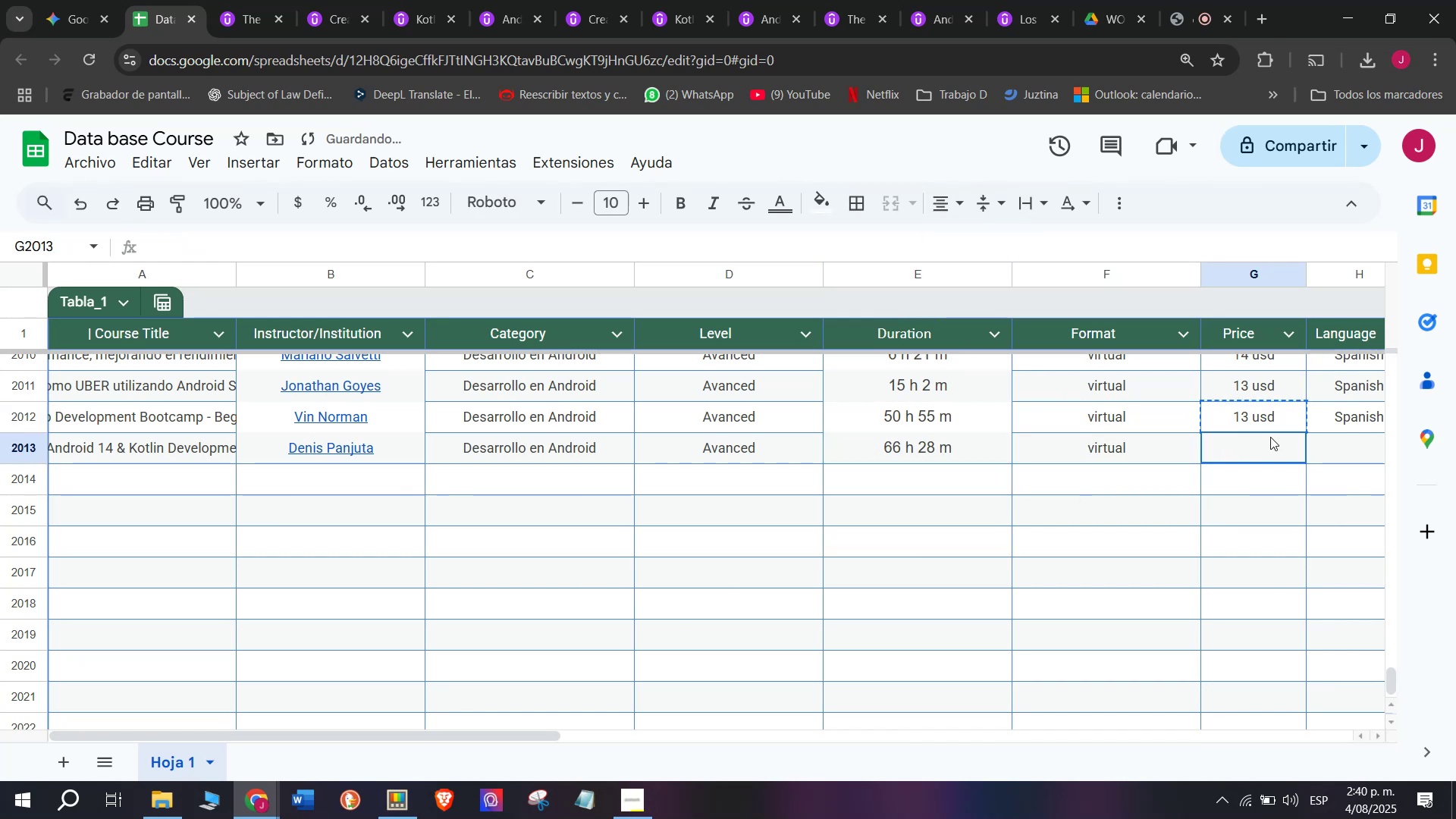 
key(Control+ControlLeft)
 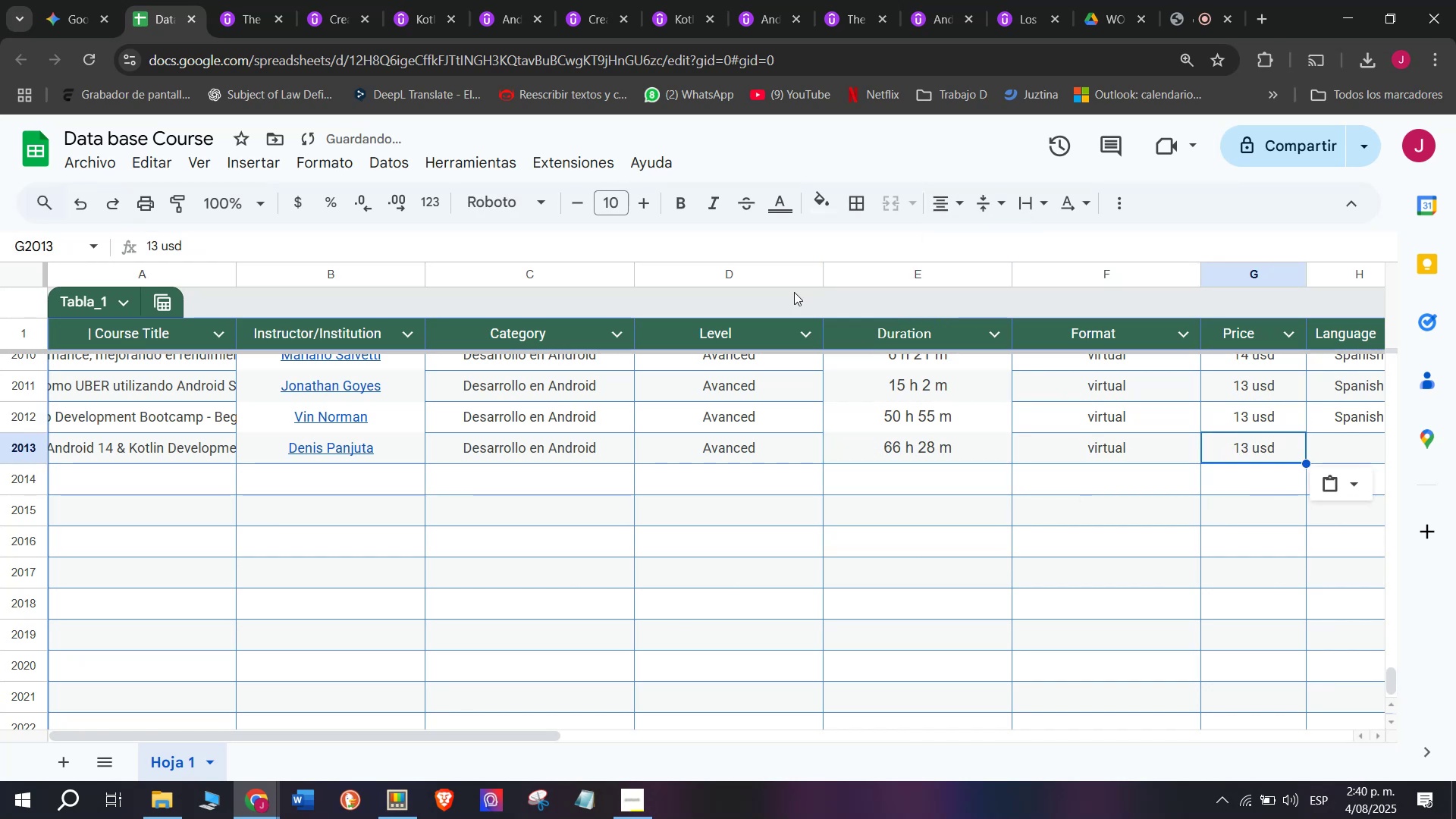 
key(Z)
 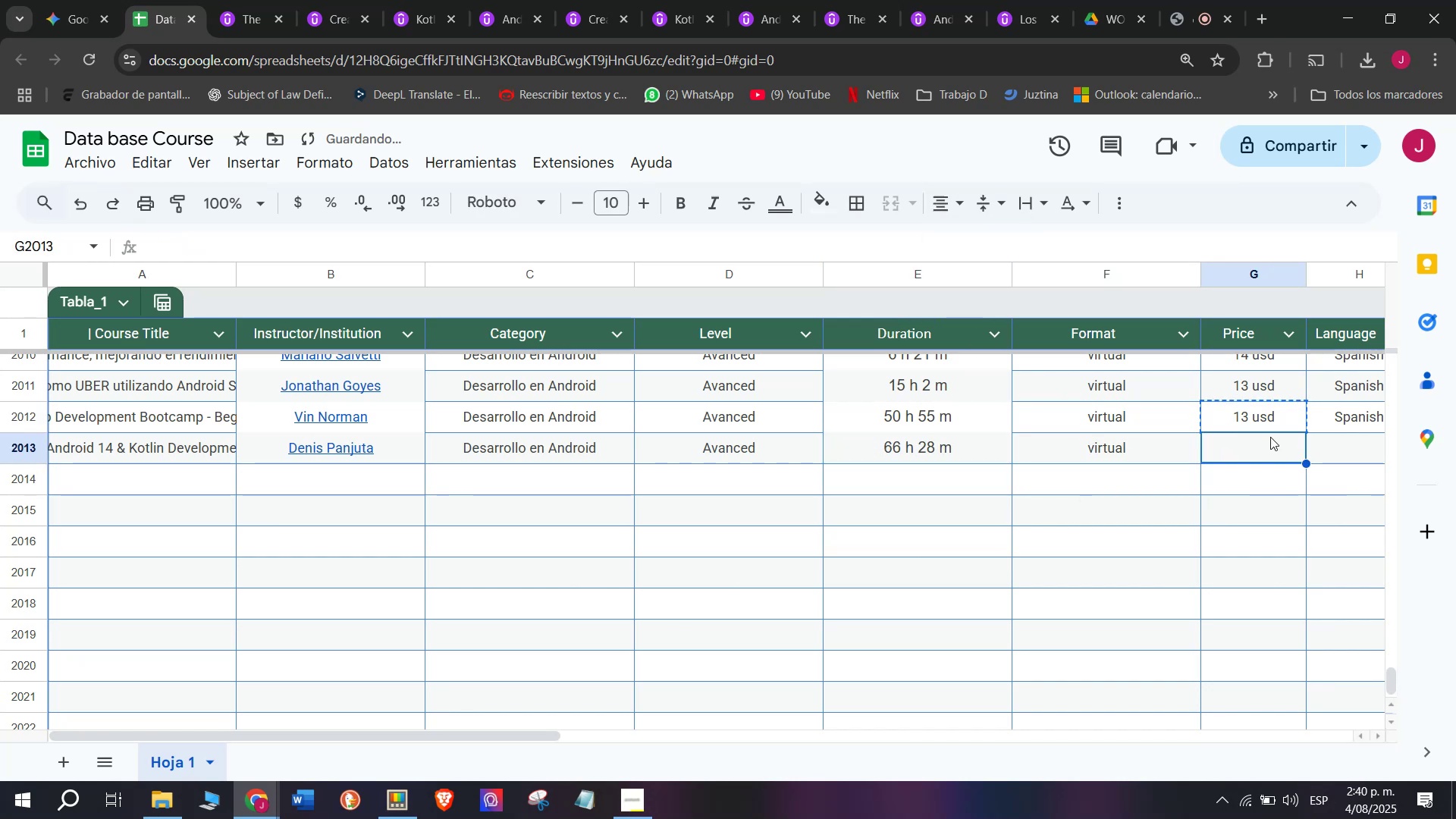 
key(Control+V)
 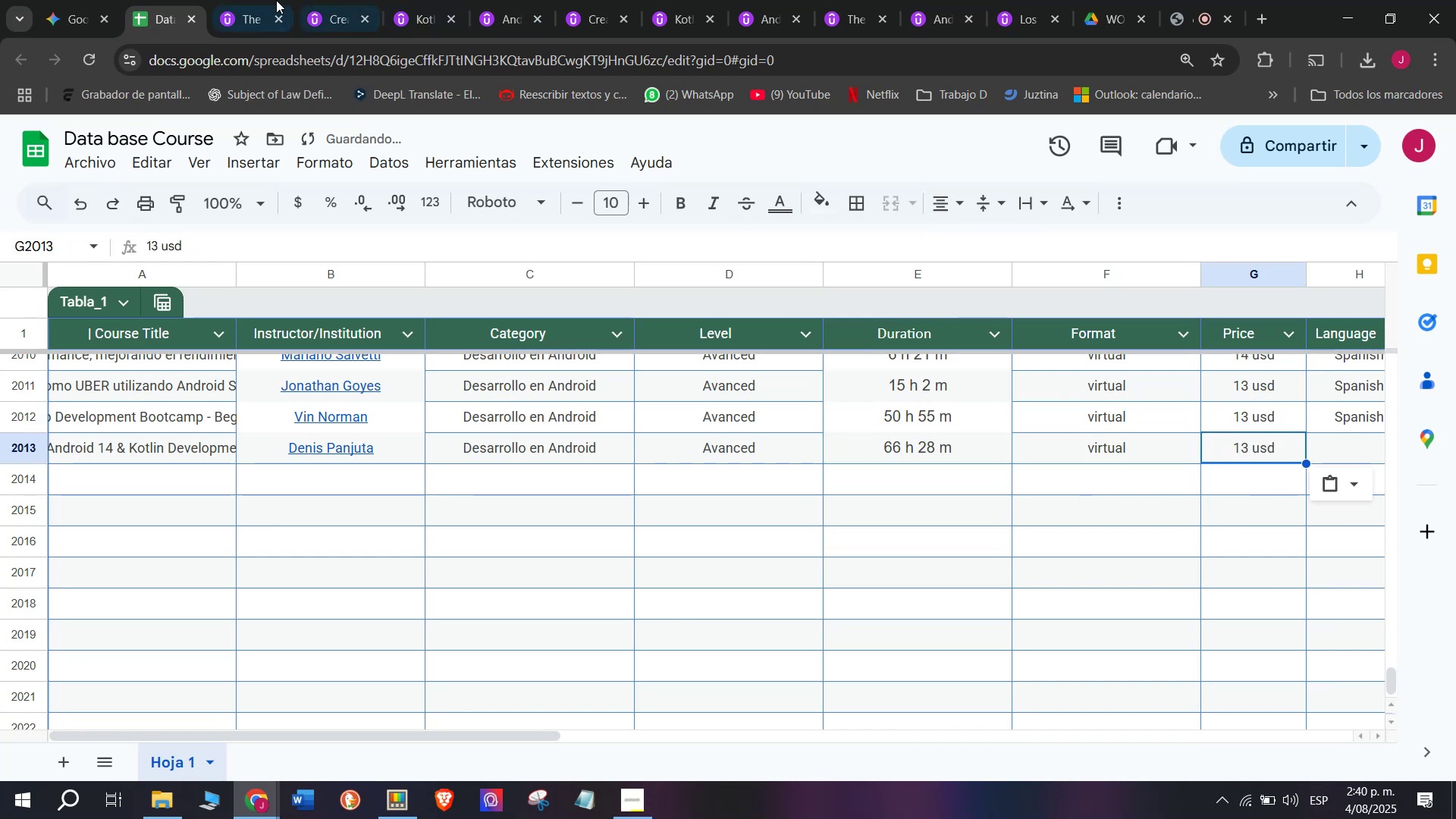 
left_click([271, 0])
 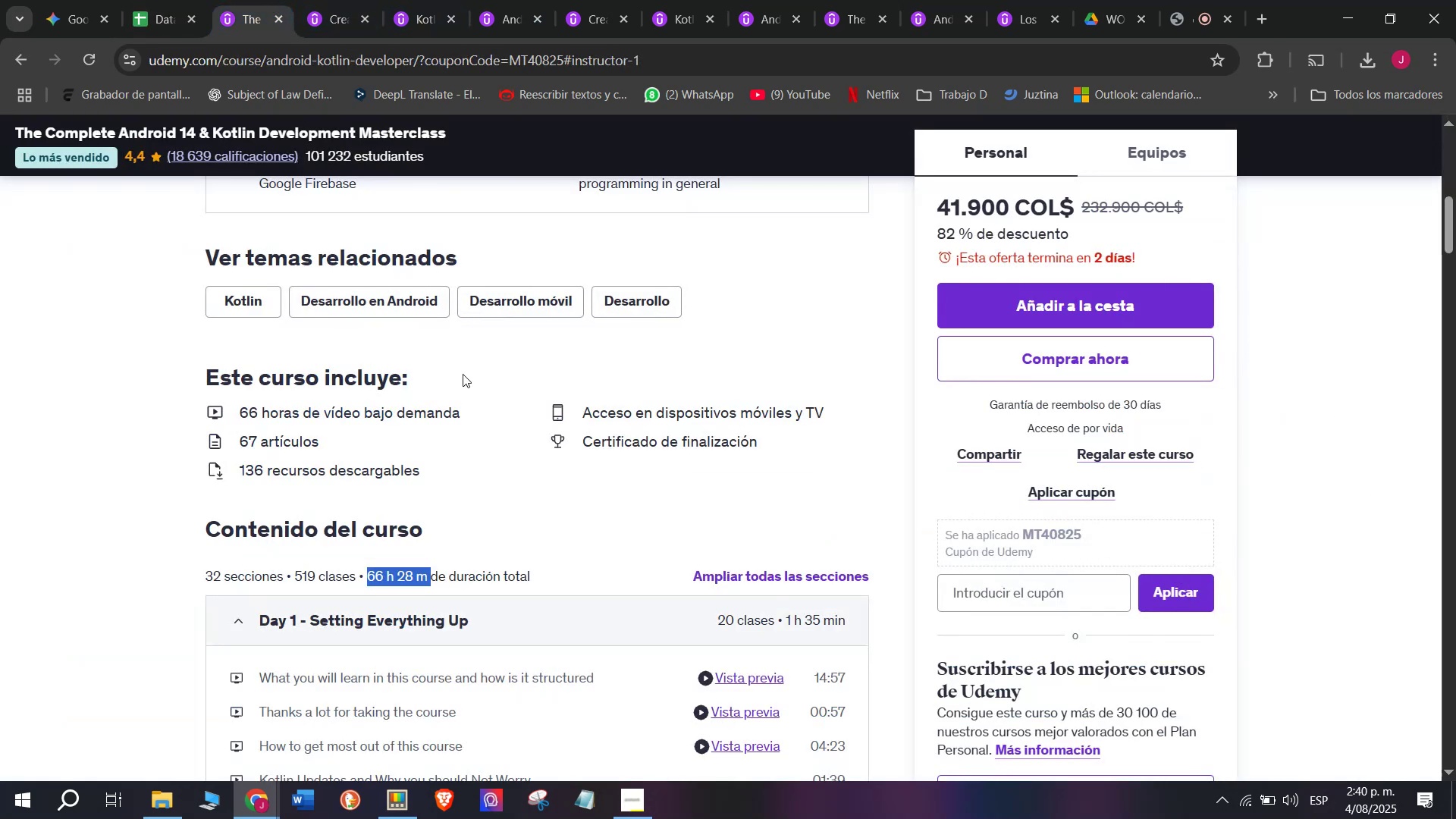 
scroll: coordinate [358, 463], scroll_direction: up, amount: 3.0
 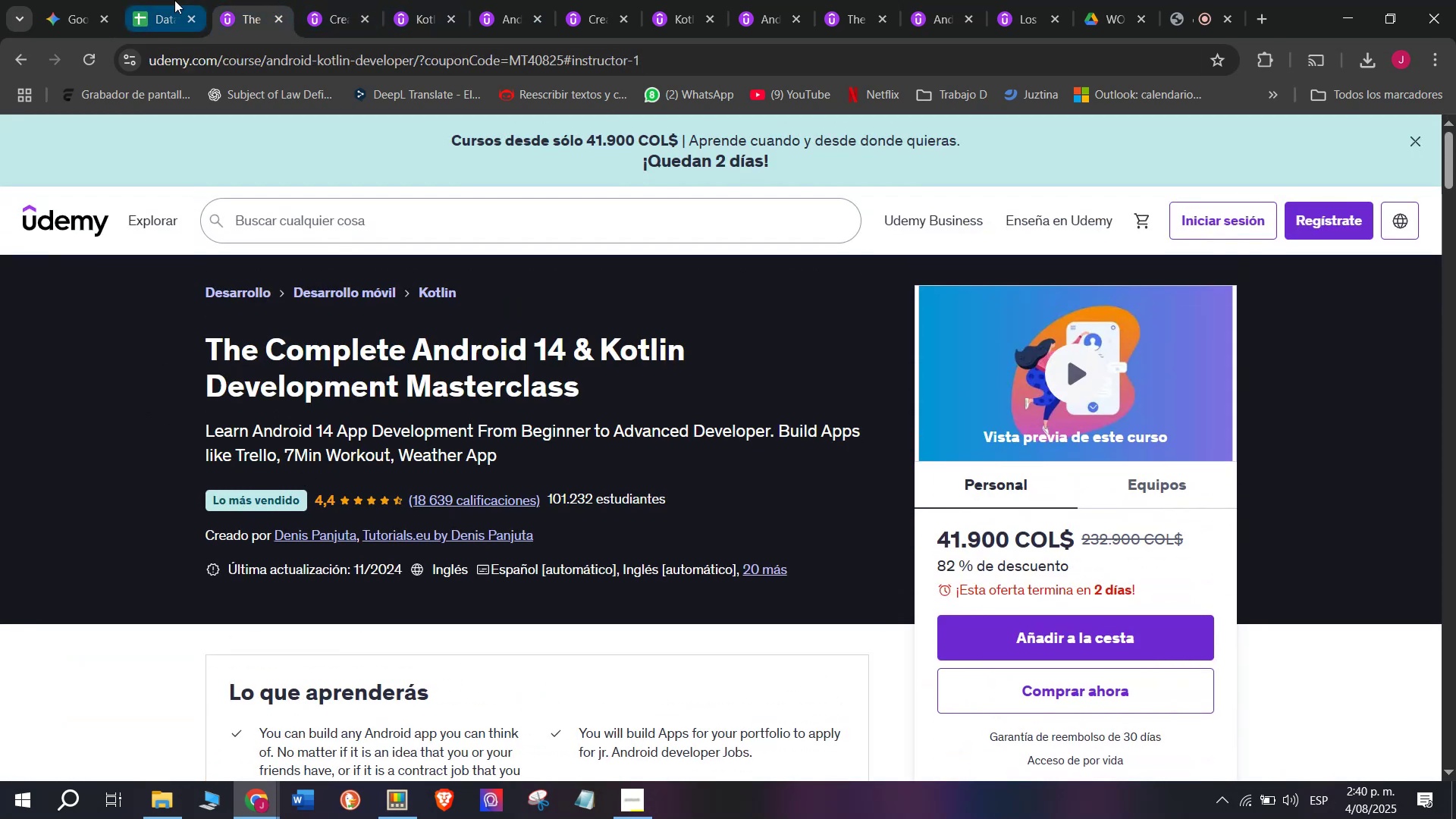 
left_click([167, 0])
 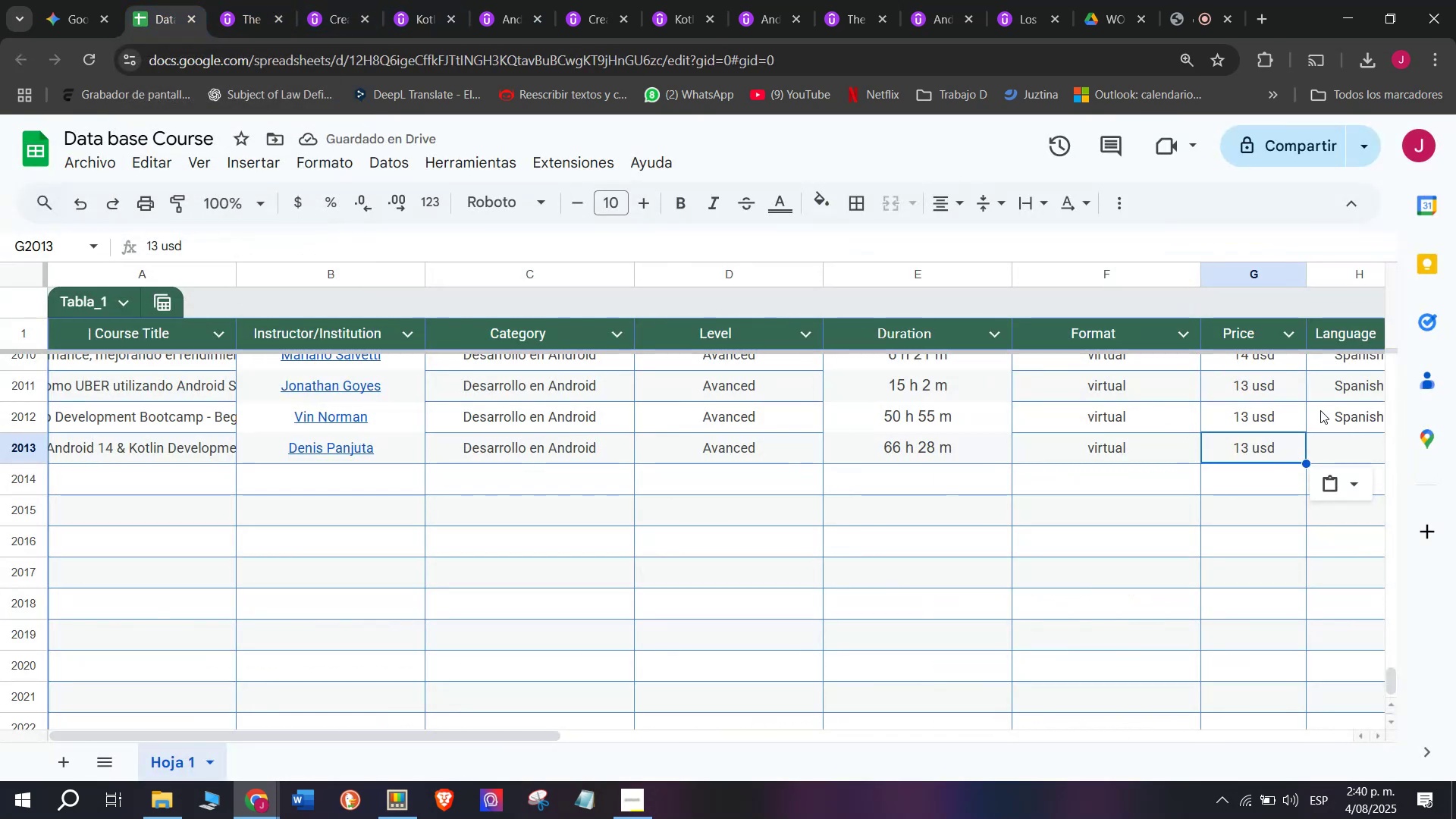 
left_click([1338, 407])
 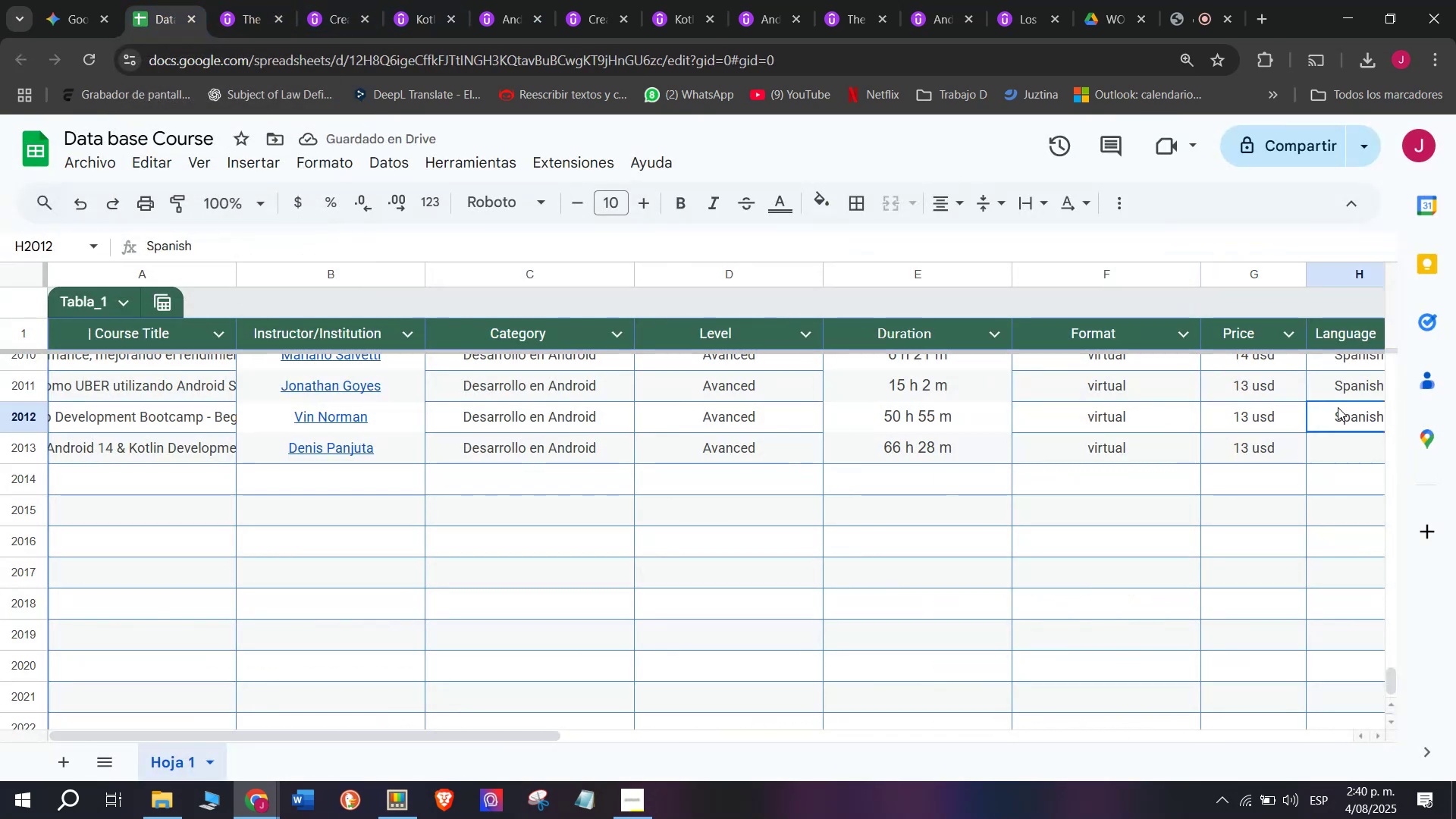 
key(Break)
 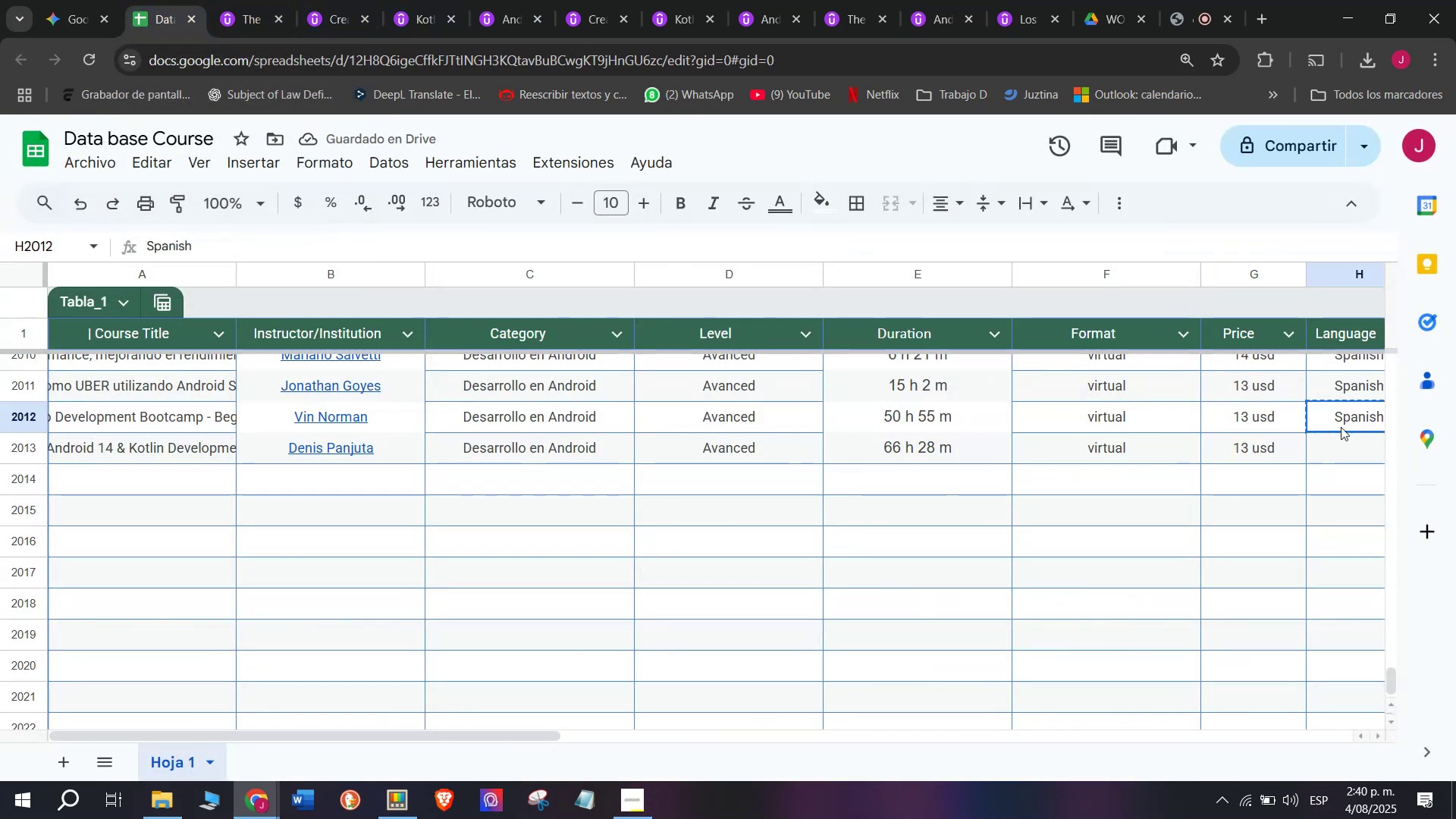 
key(Control+ControlLeft)
 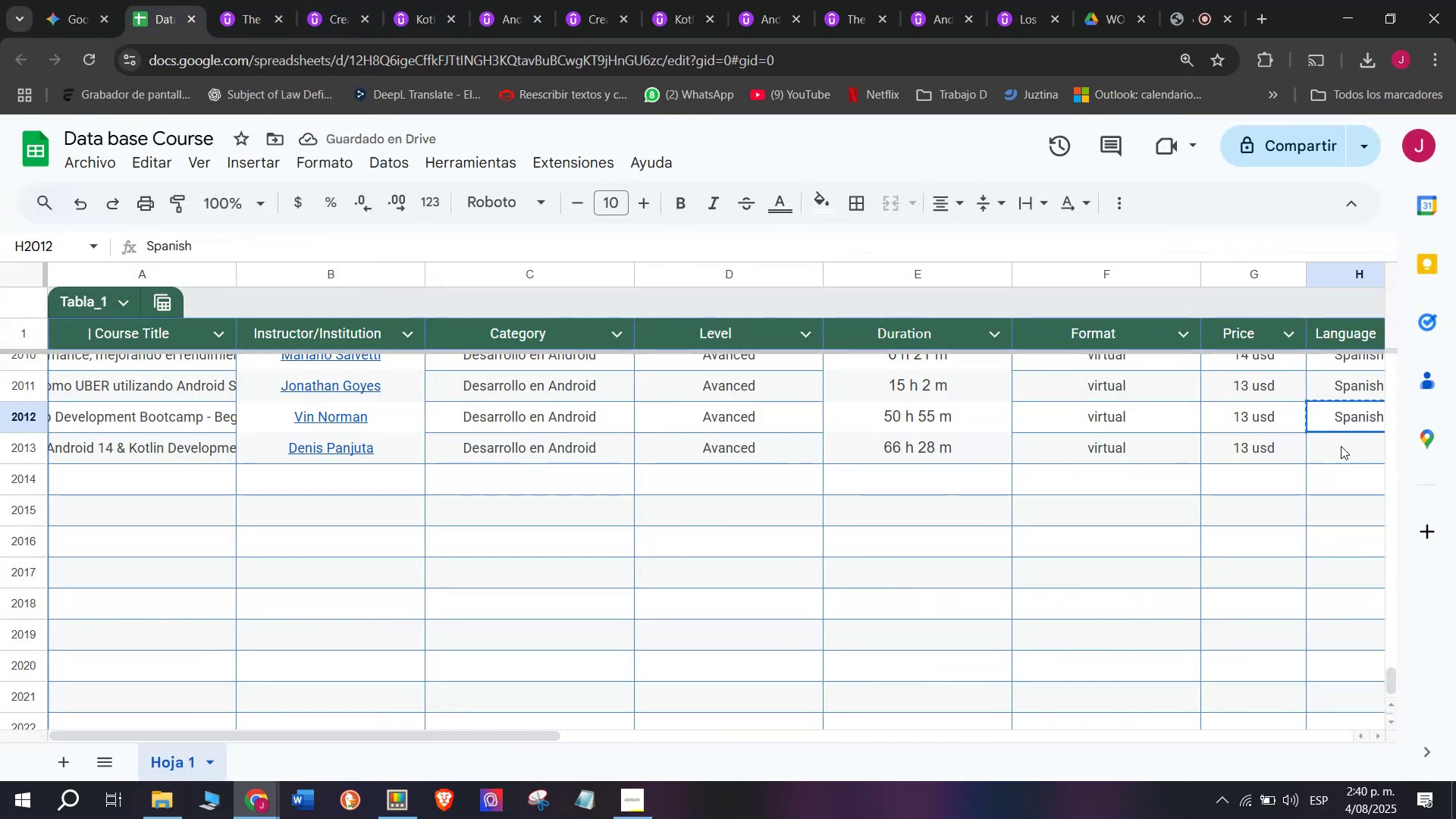 
key(Control+C)
 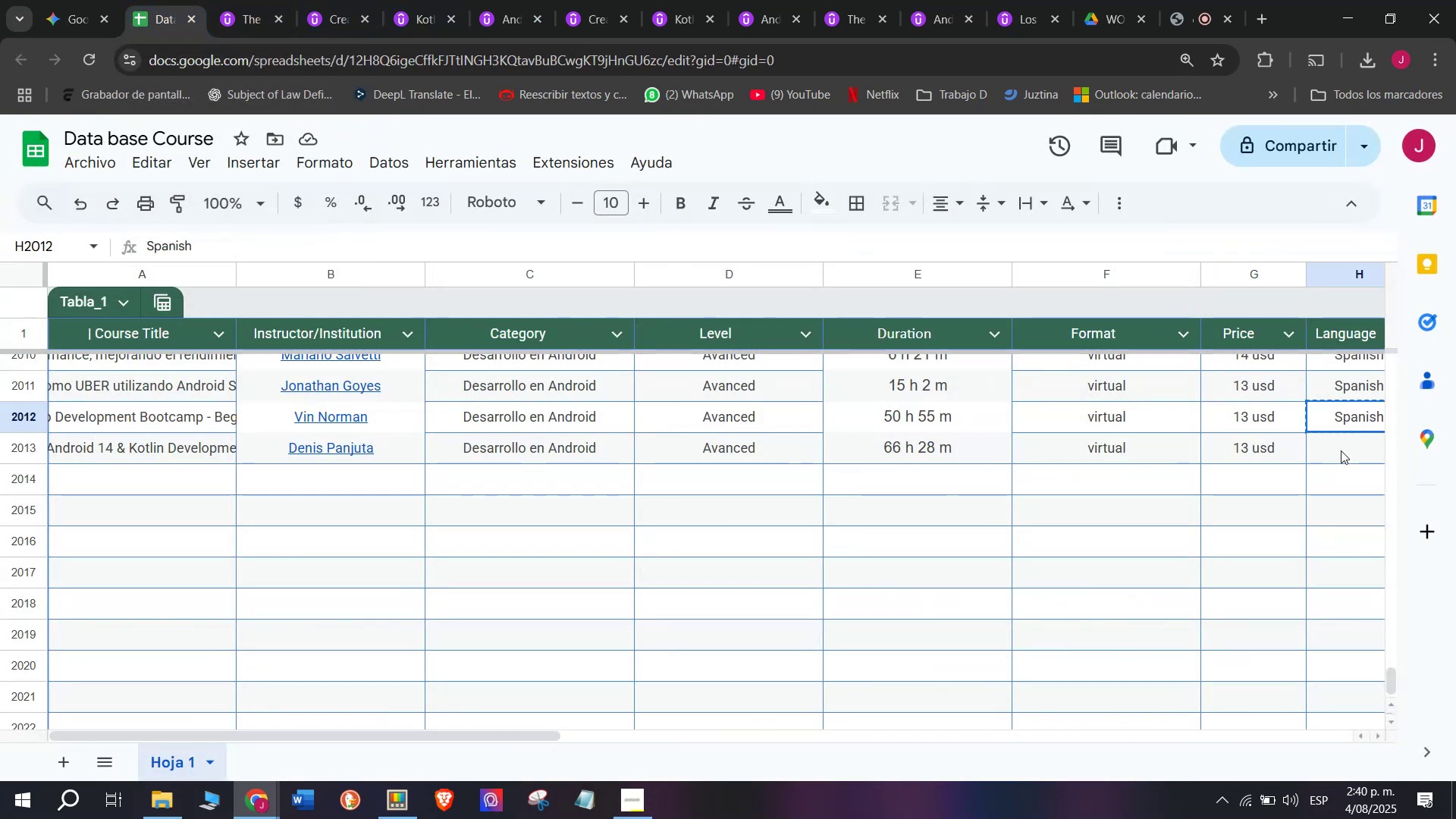 
key(Control+ControlLeft)
 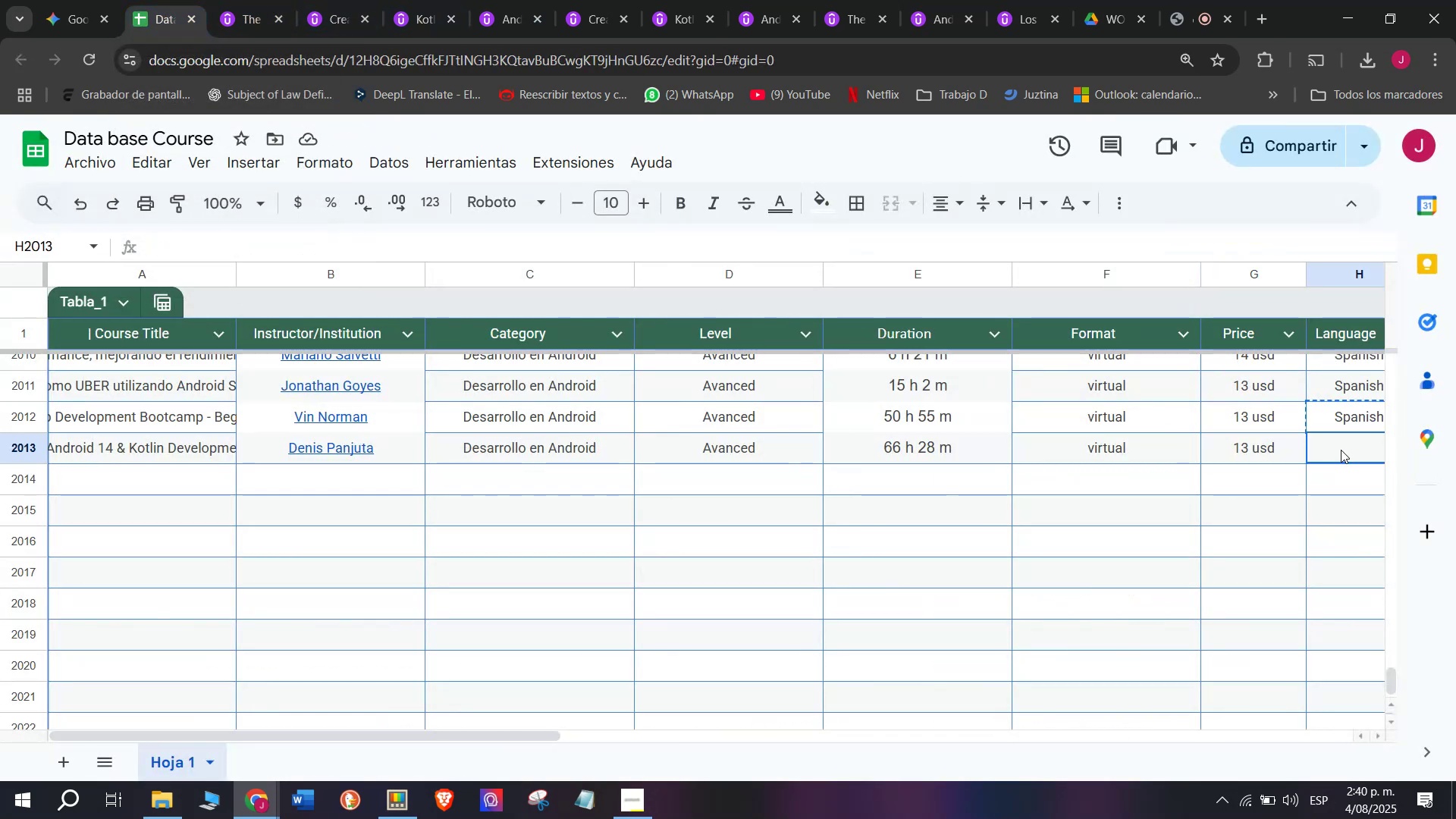 
double_click([1341, 450])
 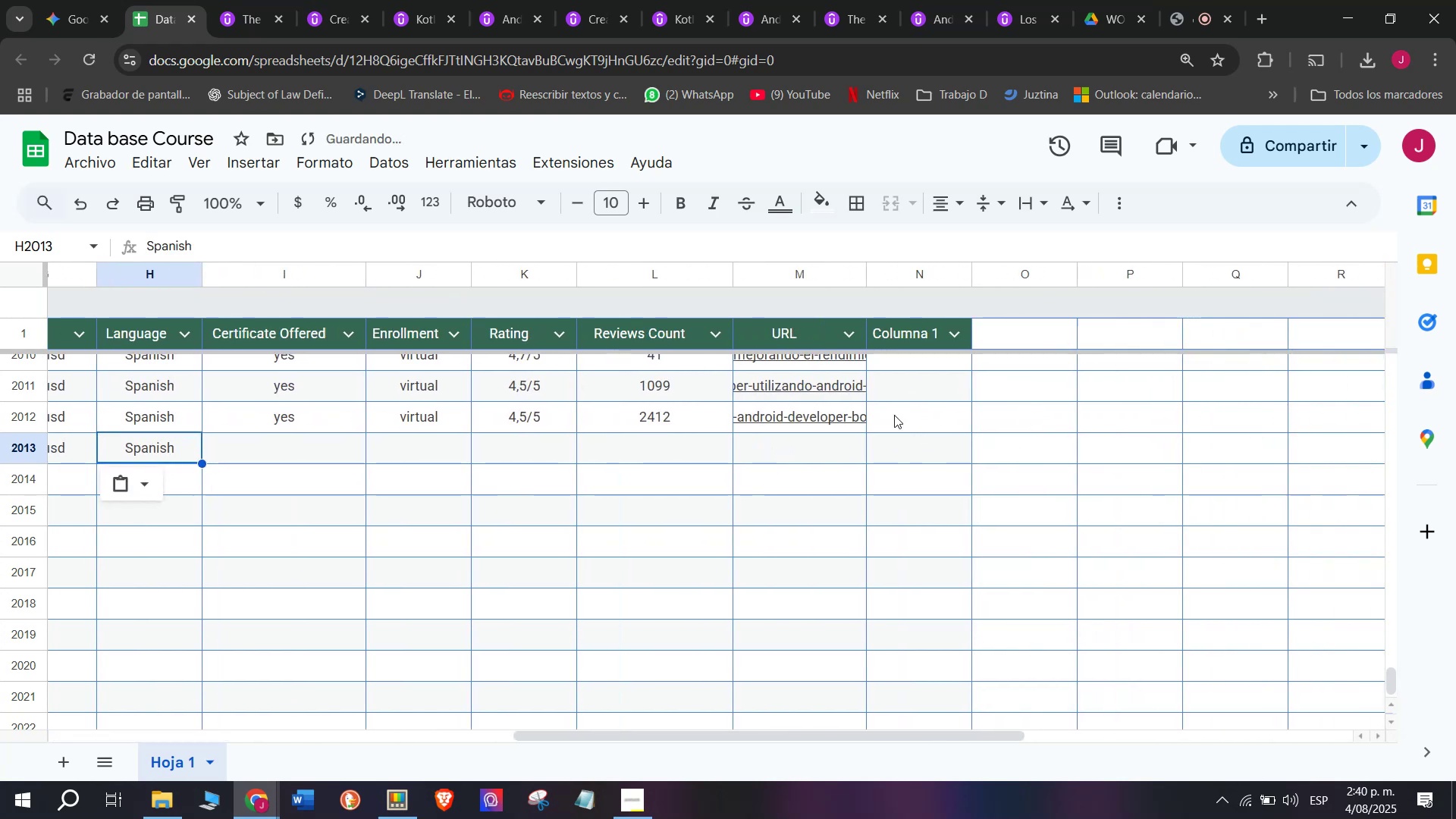 
key(Z)
 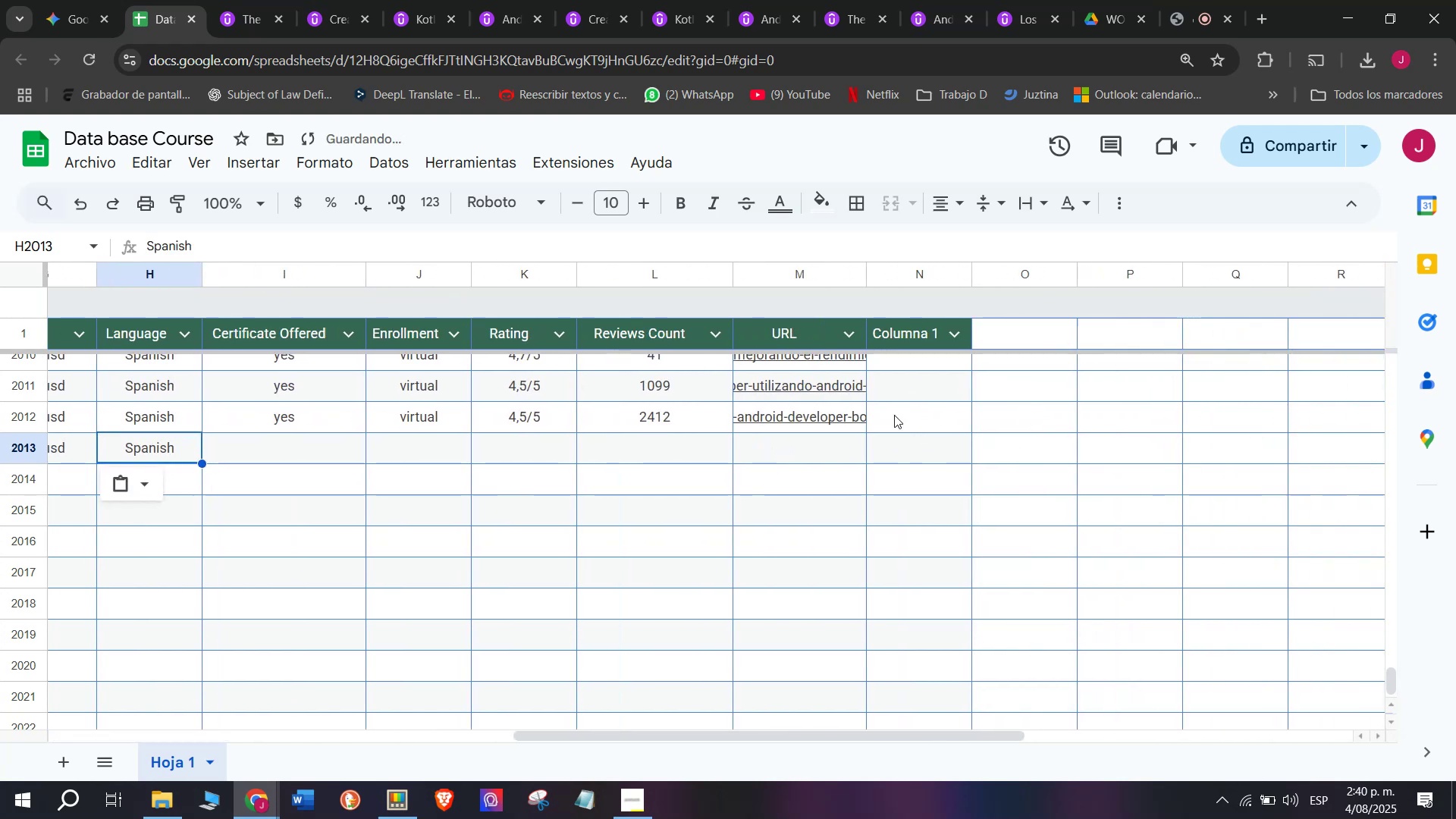 
key(Control+V)
 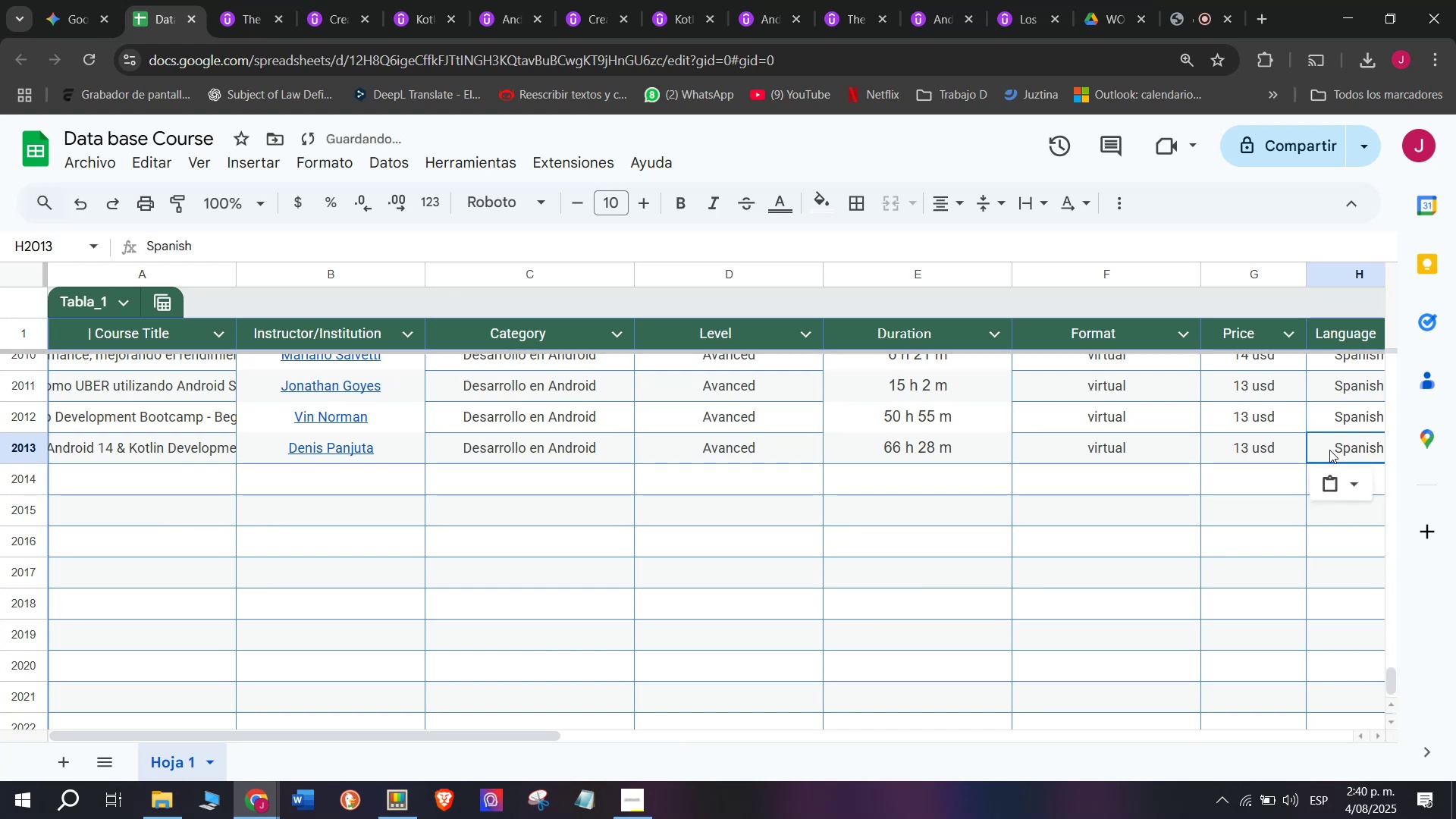 
scroll: coordinate [491, 361], scroll_direction: down, amount: 3.0
 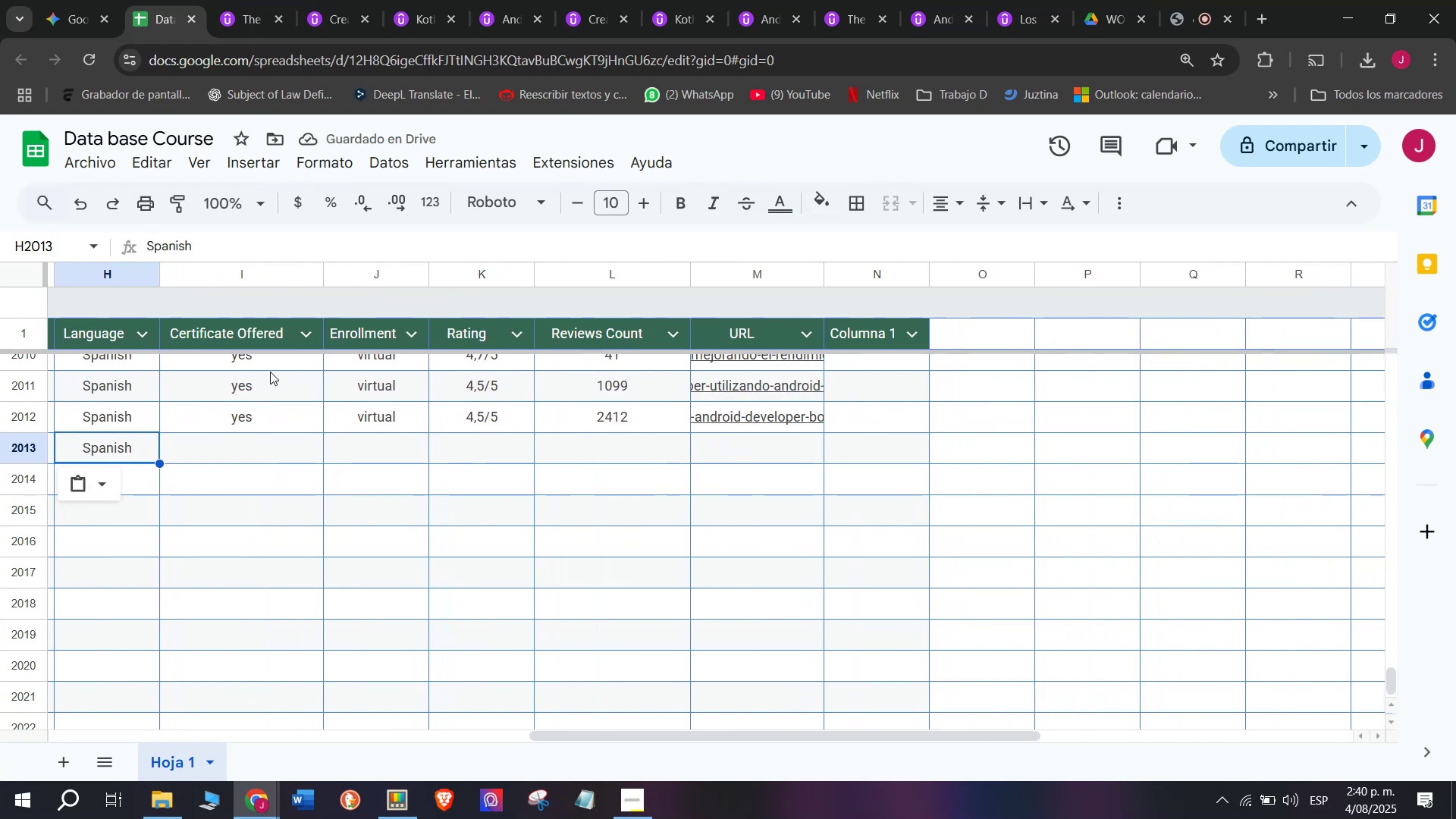 
left_click([229, 430])
 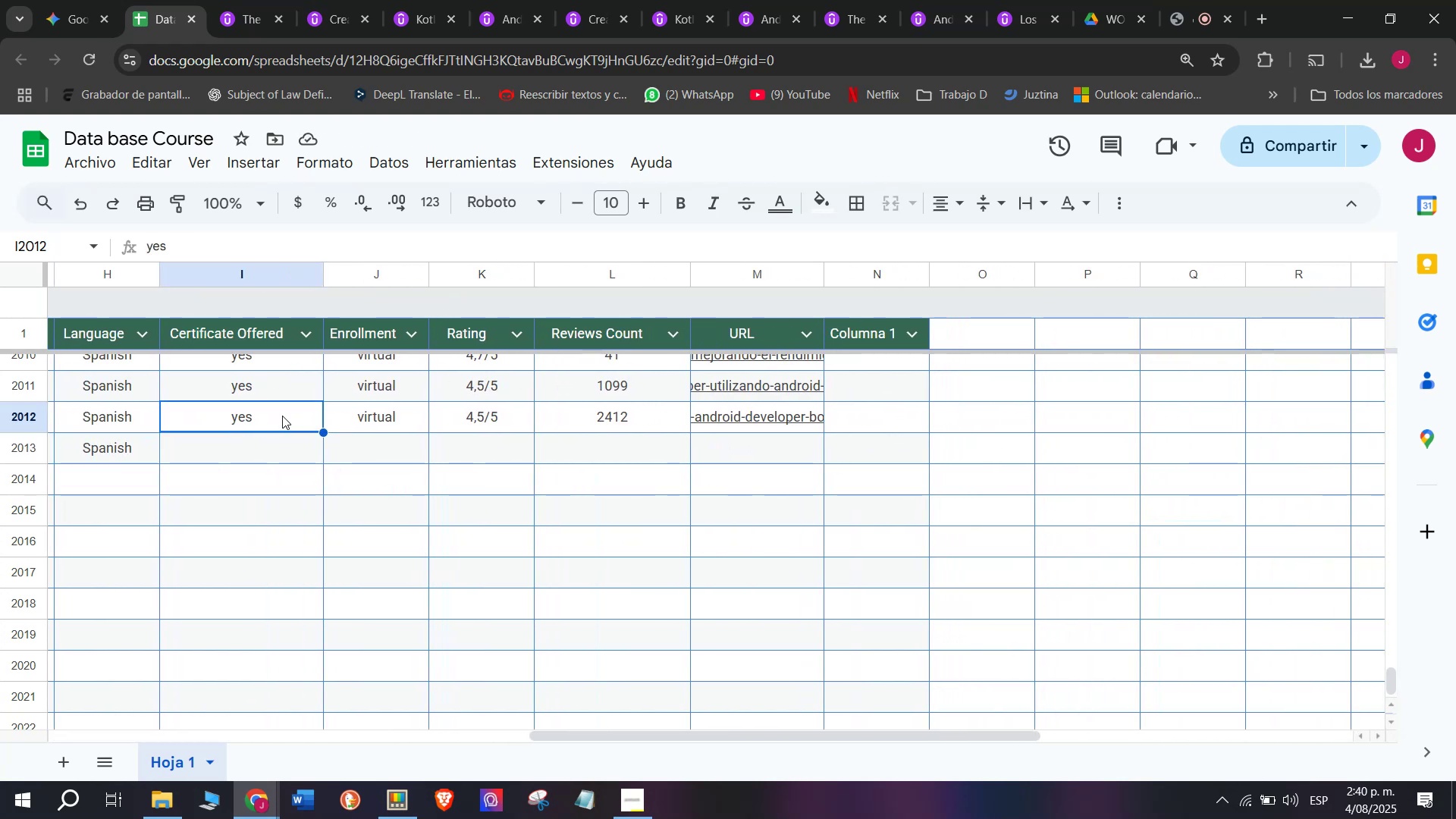 
key(Break)
 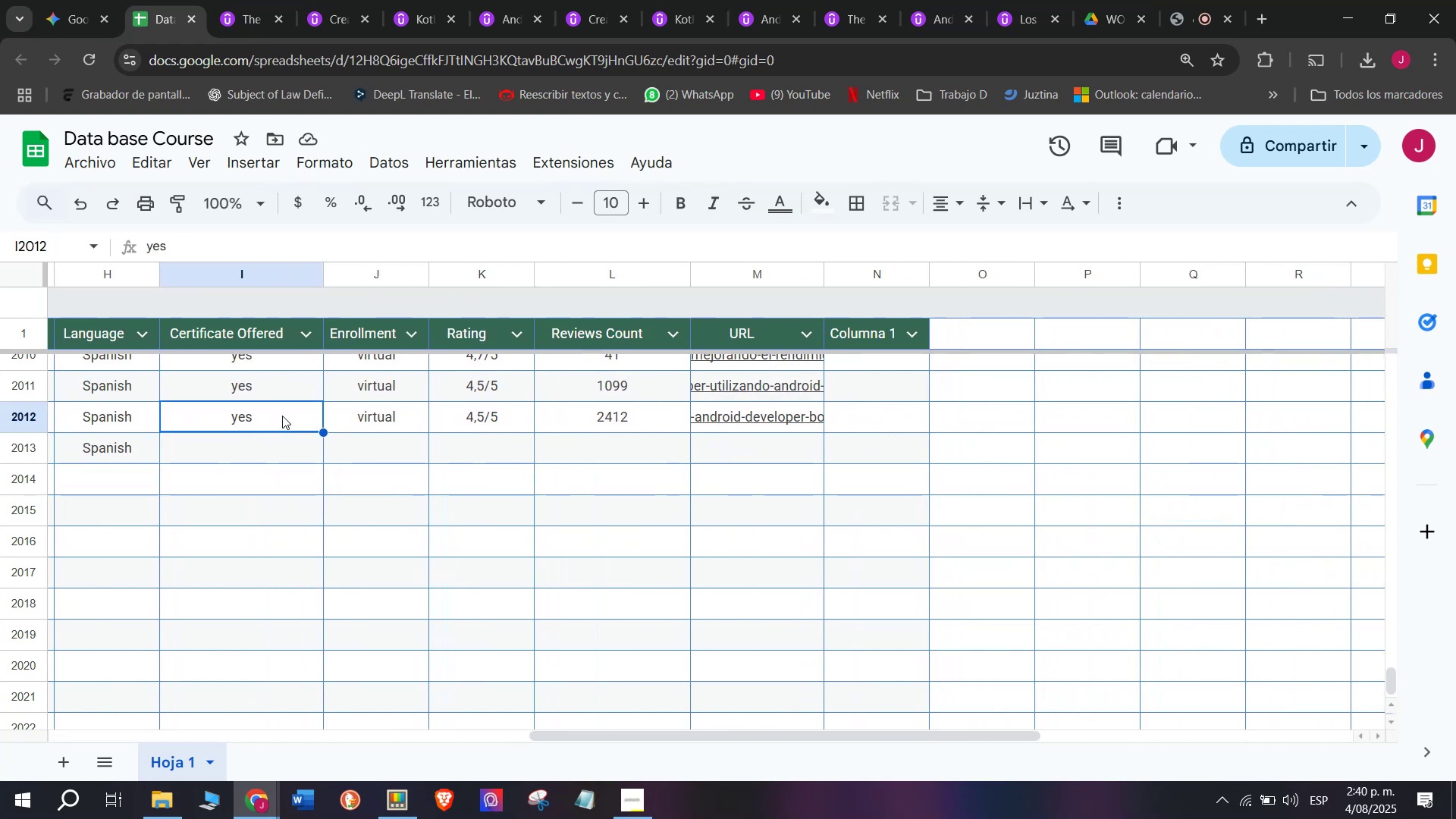 
key(Control+ControlLeft)
 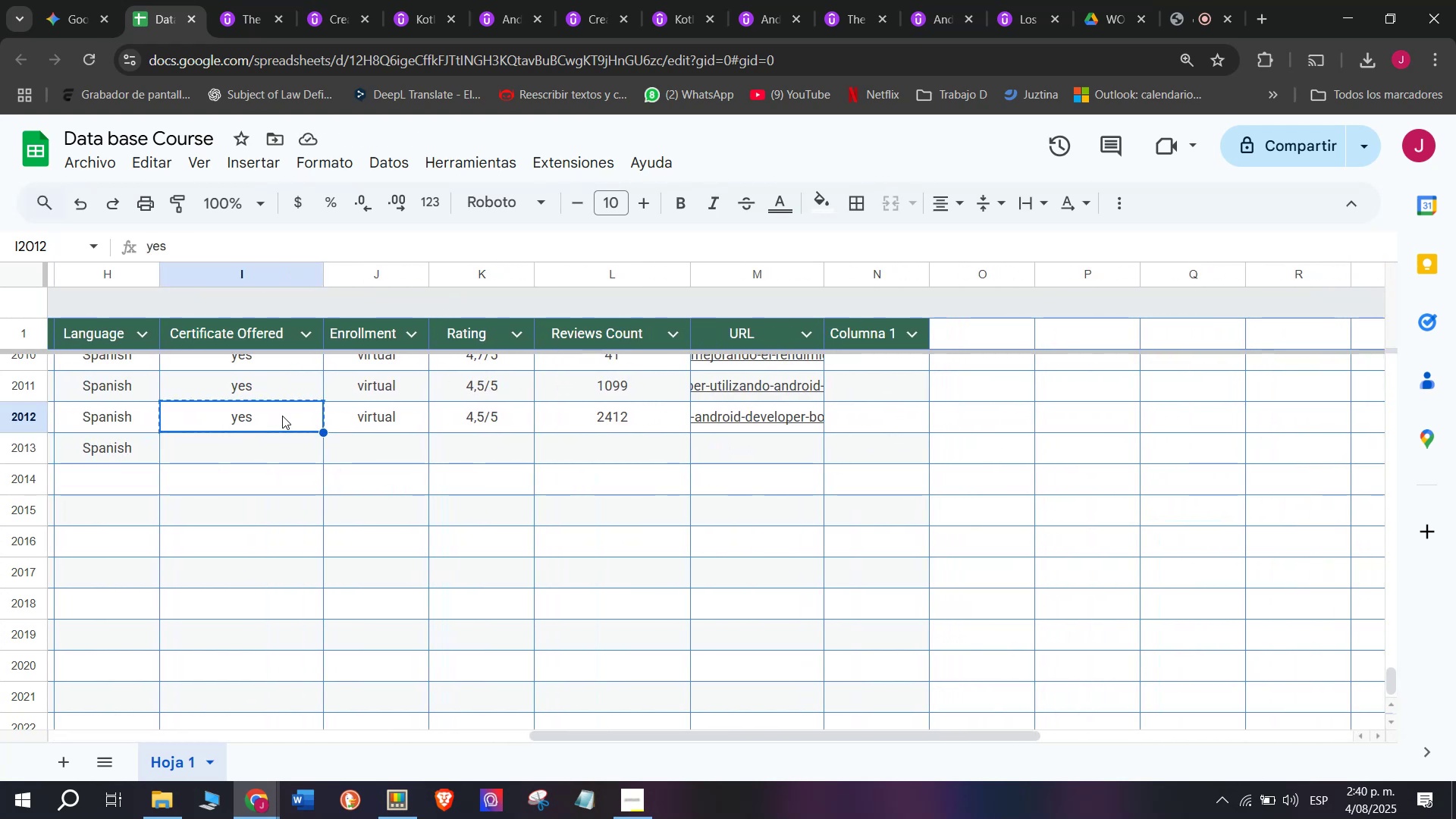 
key(Control+C)
 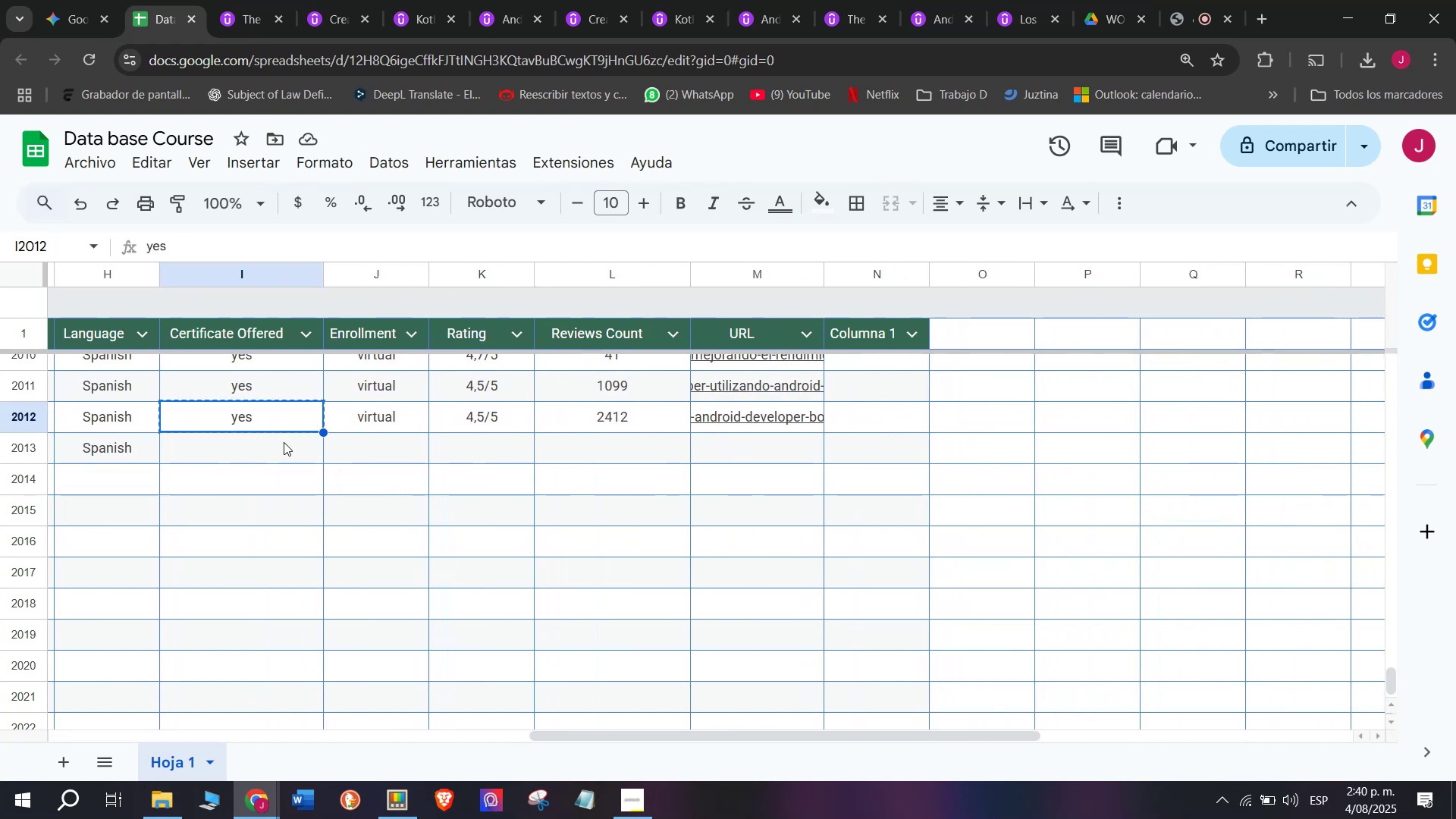 
key(Z)
 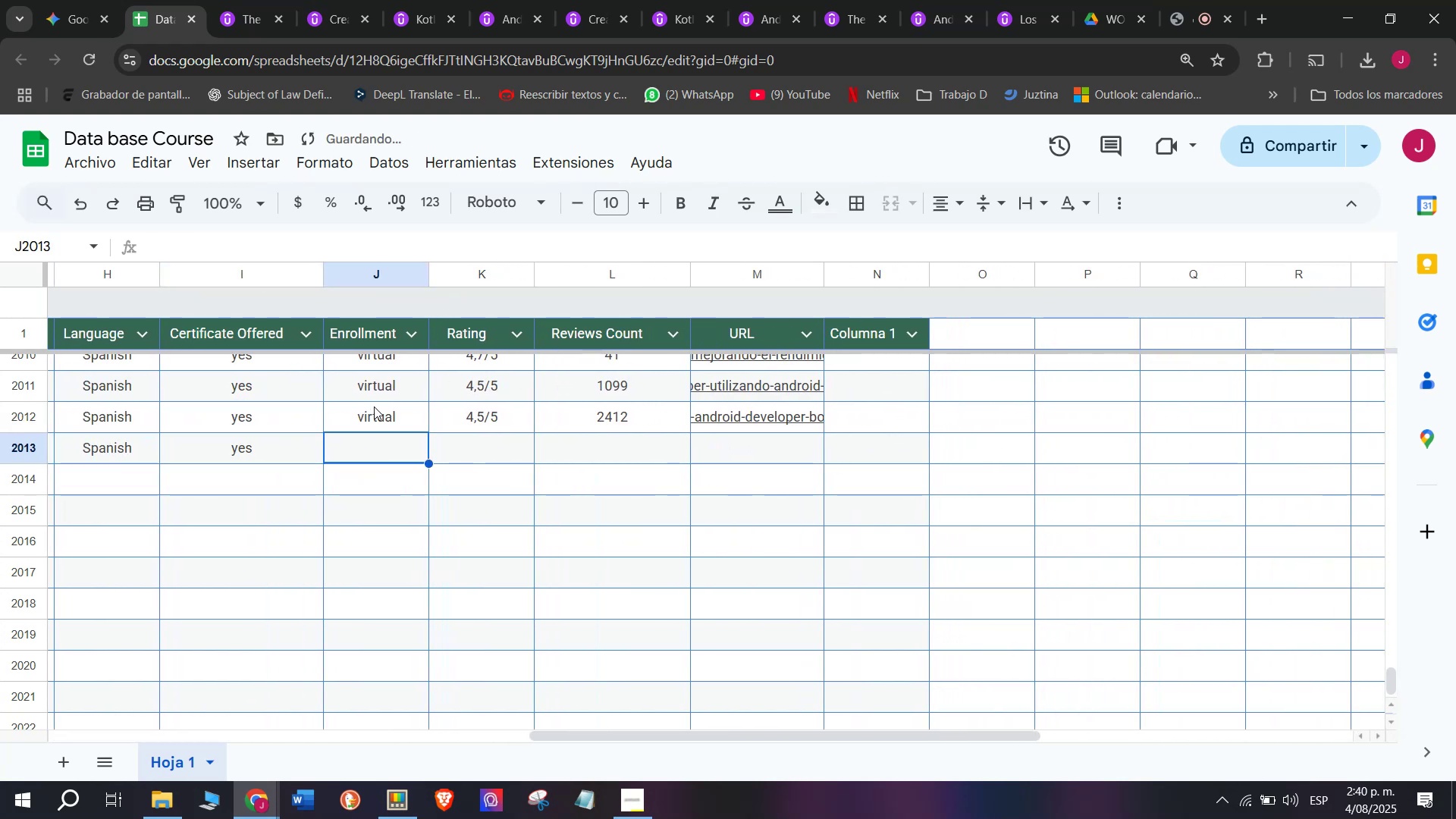 
key(Control+ControlLeft)
 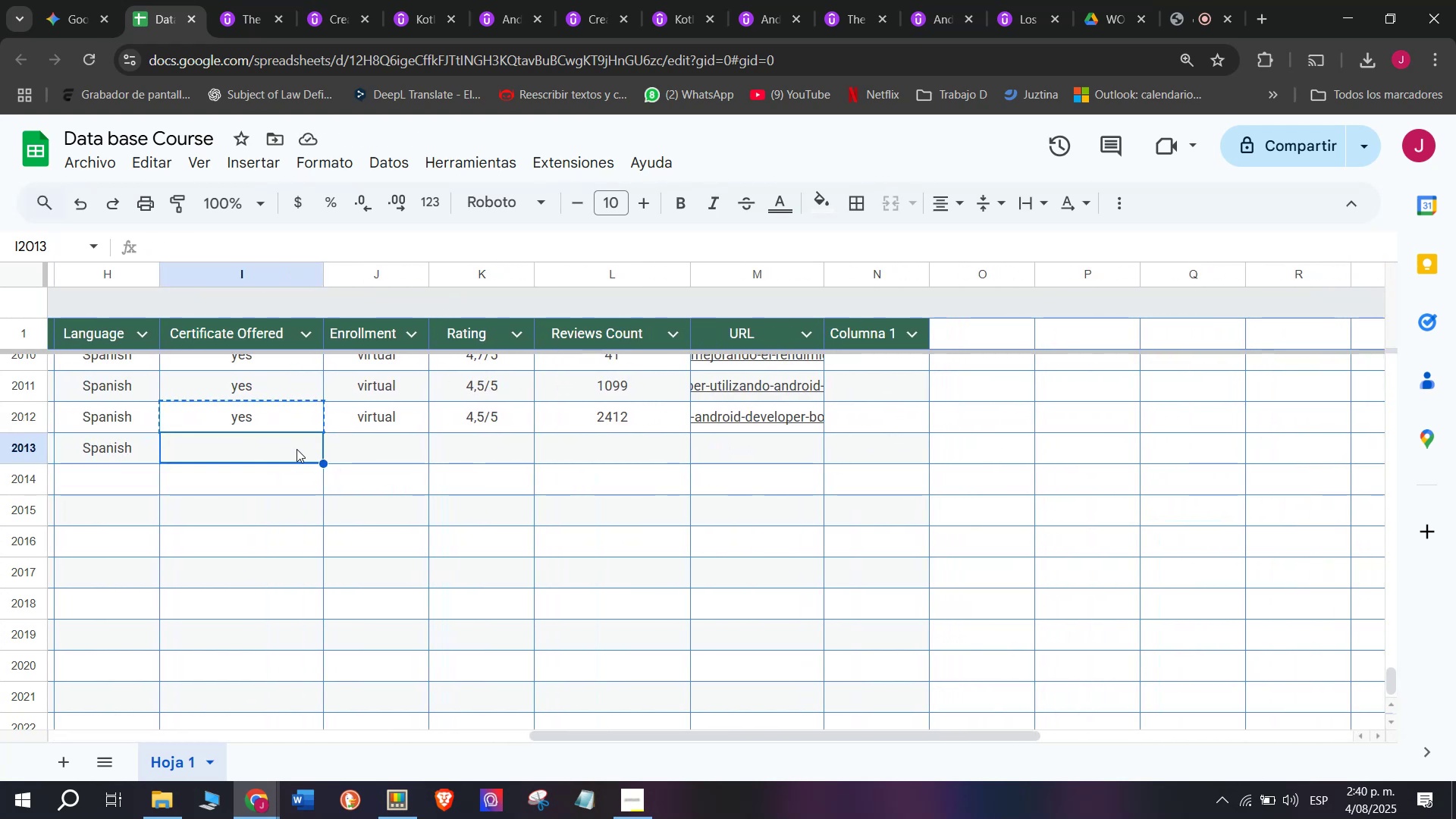 
key(Control+V)
 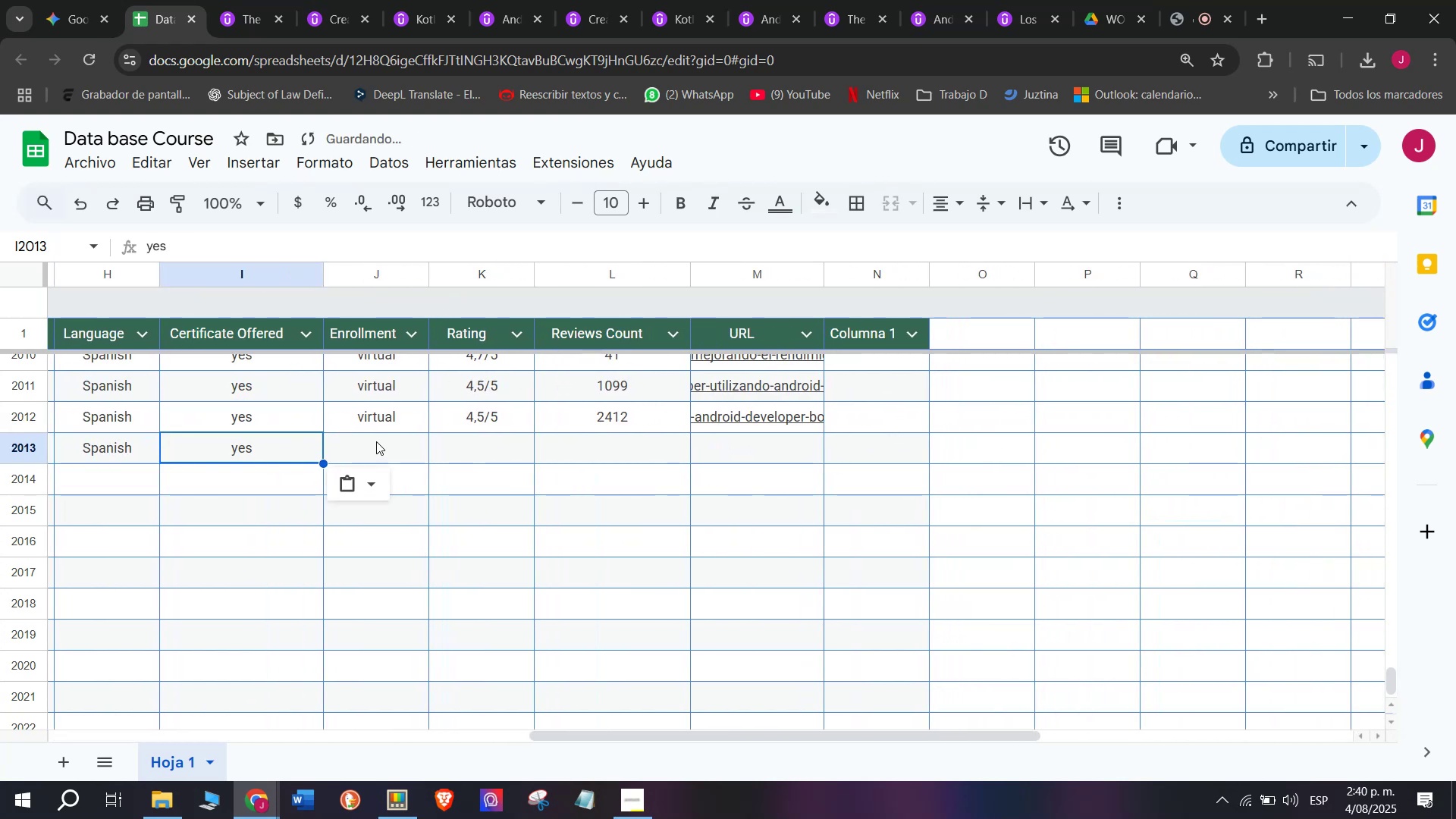 
double_click([376, 441])
 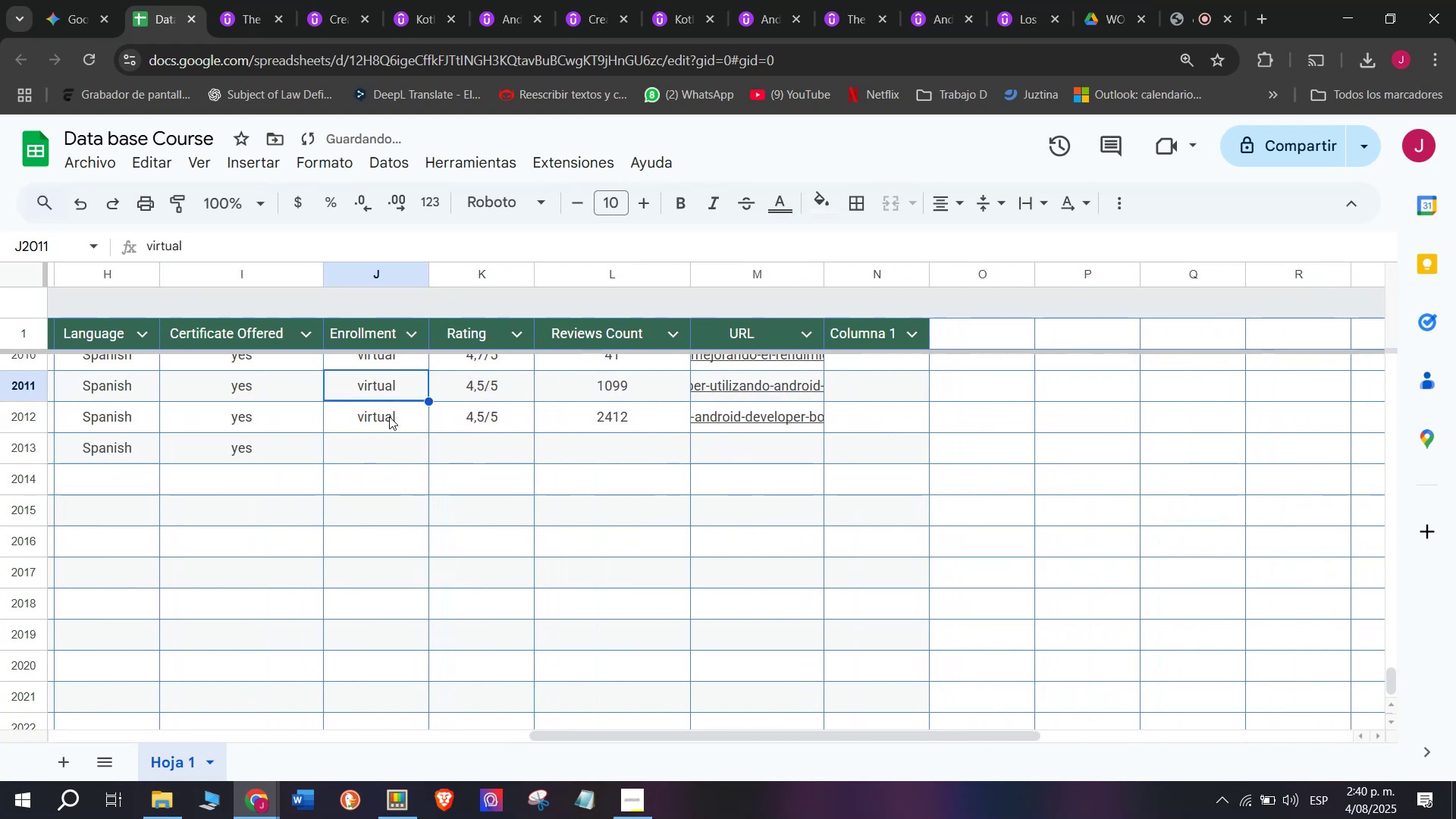 
triple_click([391, 416])
 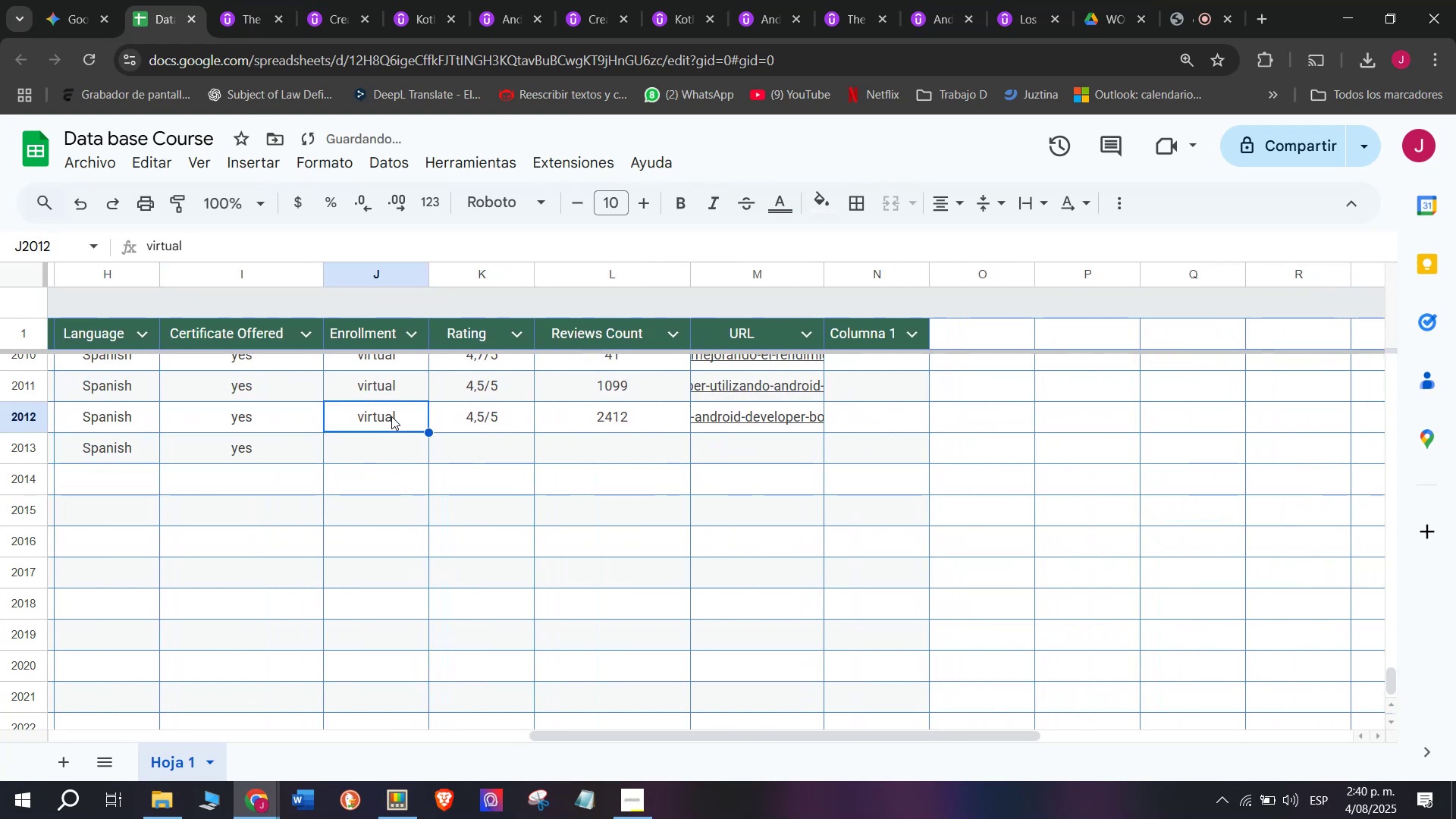 
key(Break)
 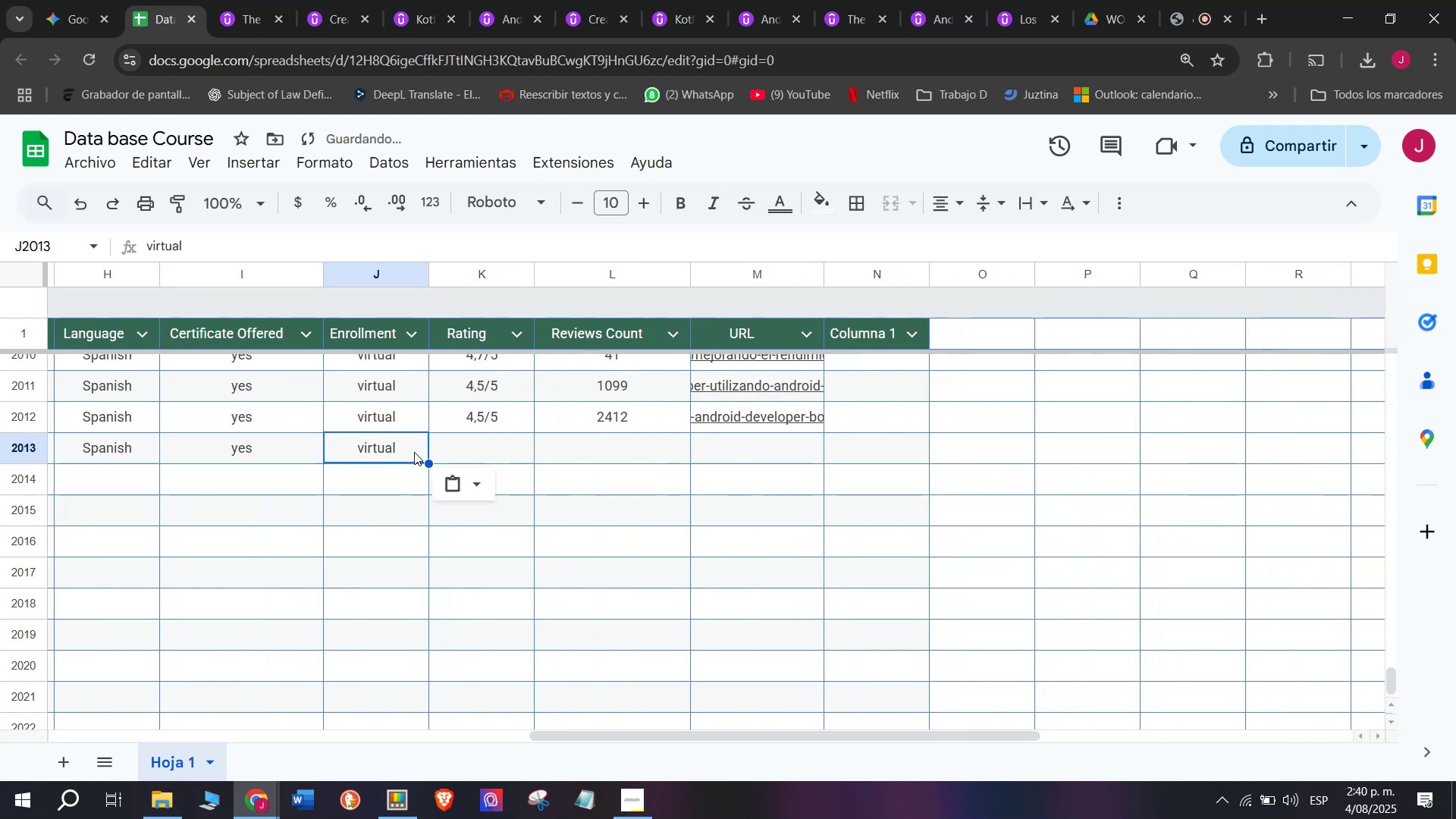 
key(Control+ControlLeft)
 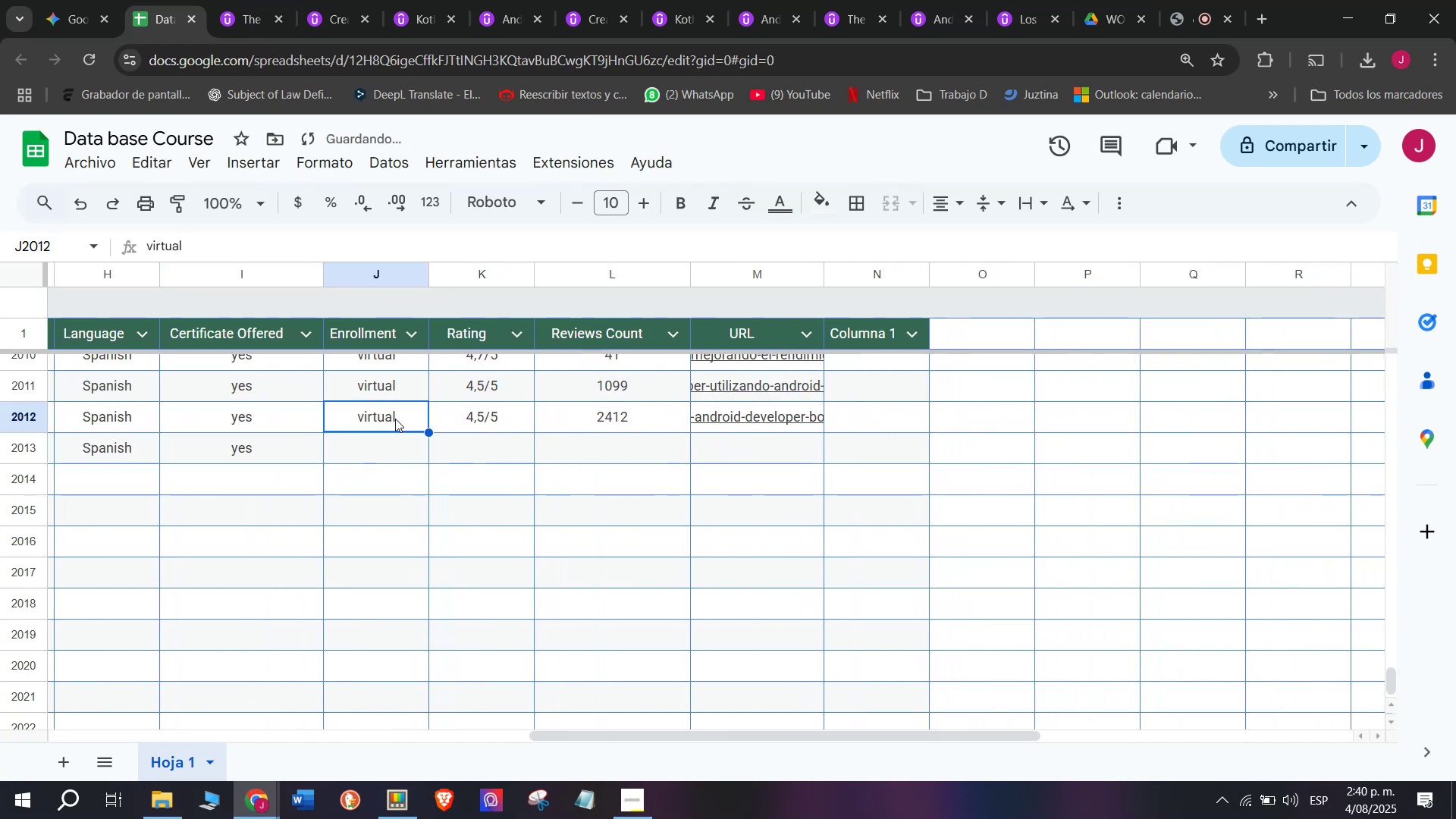 
key(Control+C)
 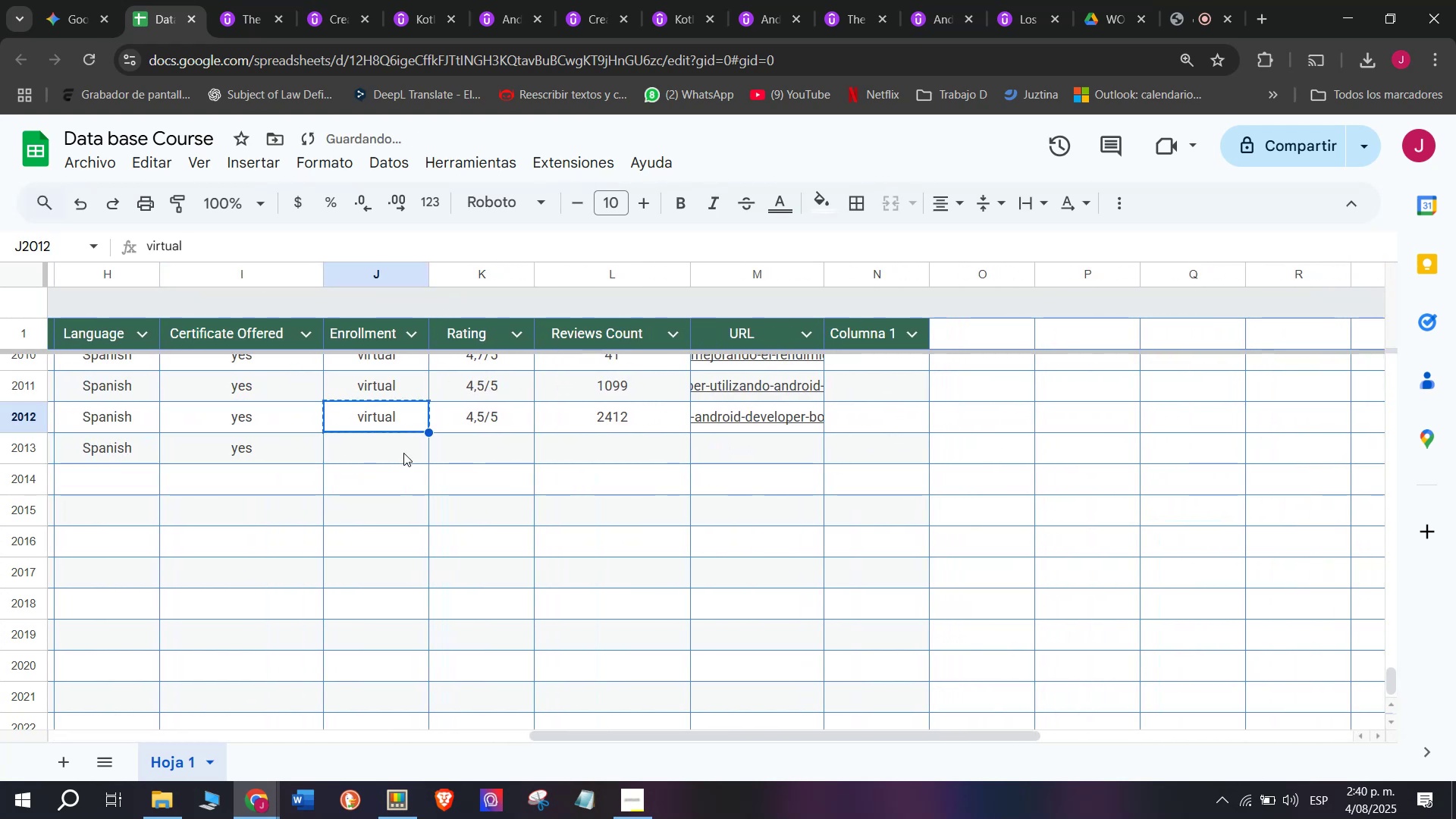 
triple_click([403, 453])
 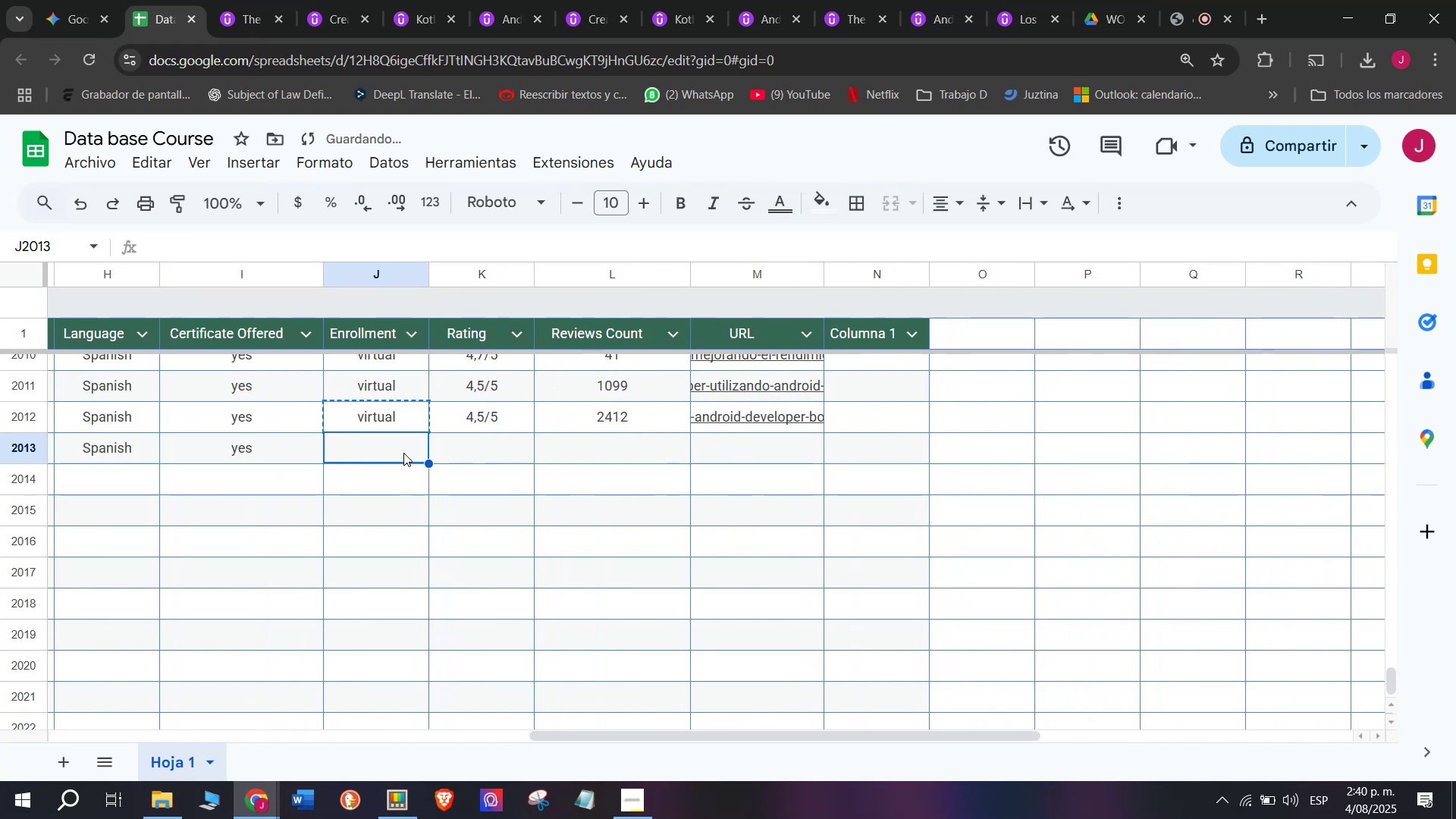 
key(Control+ControlLeft)
 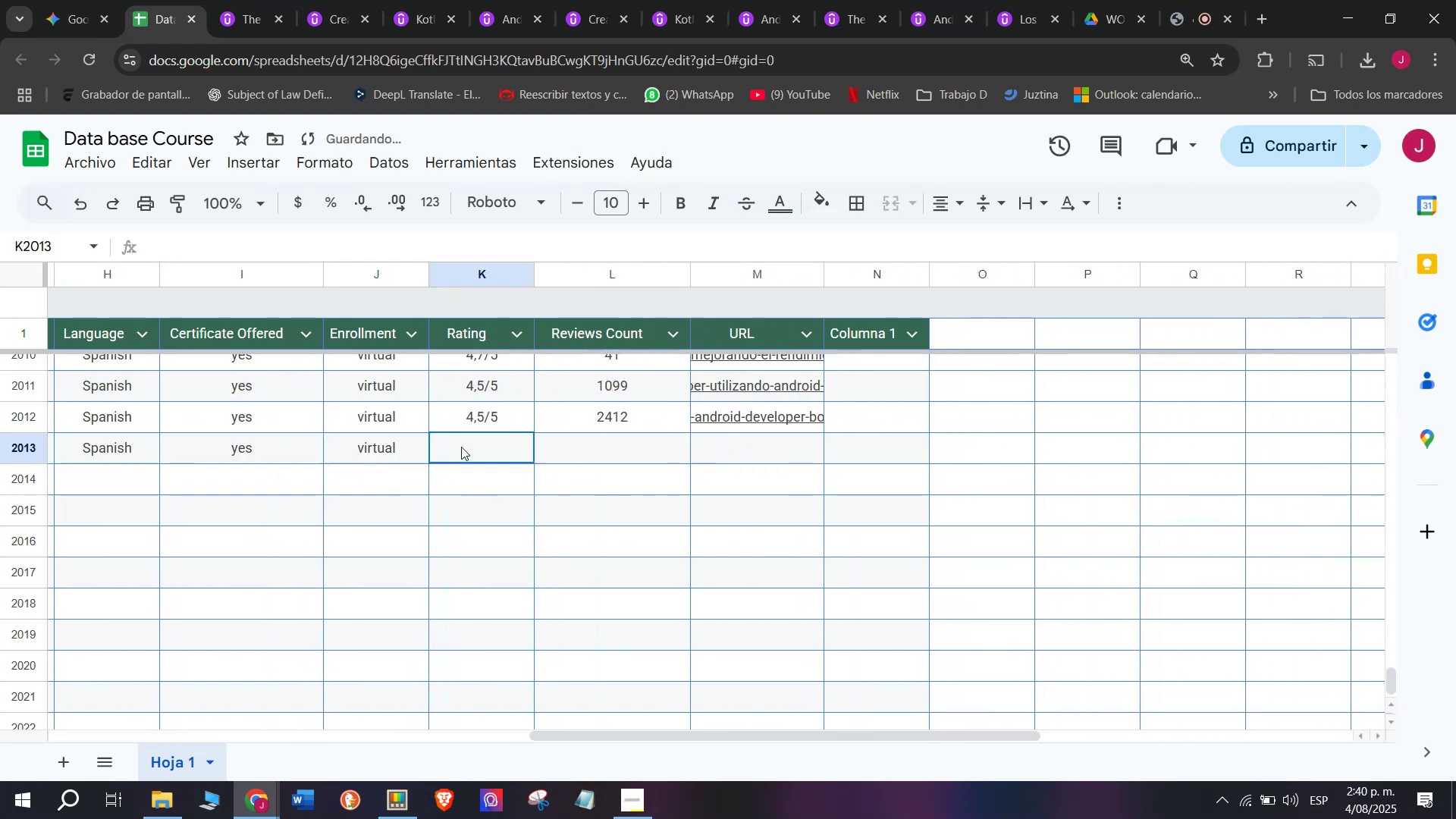 
key(Z)
 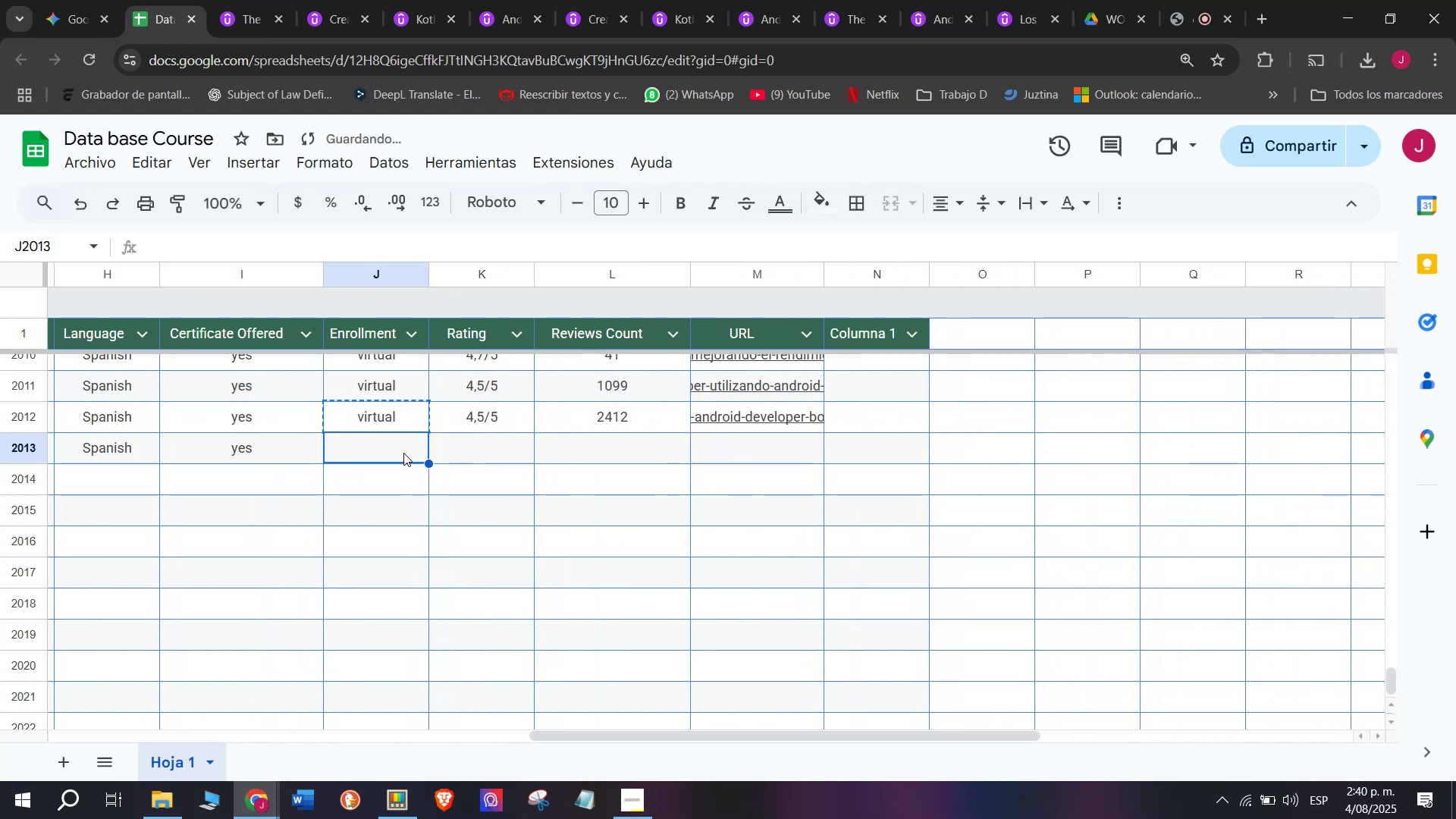 
key(Control+V)
 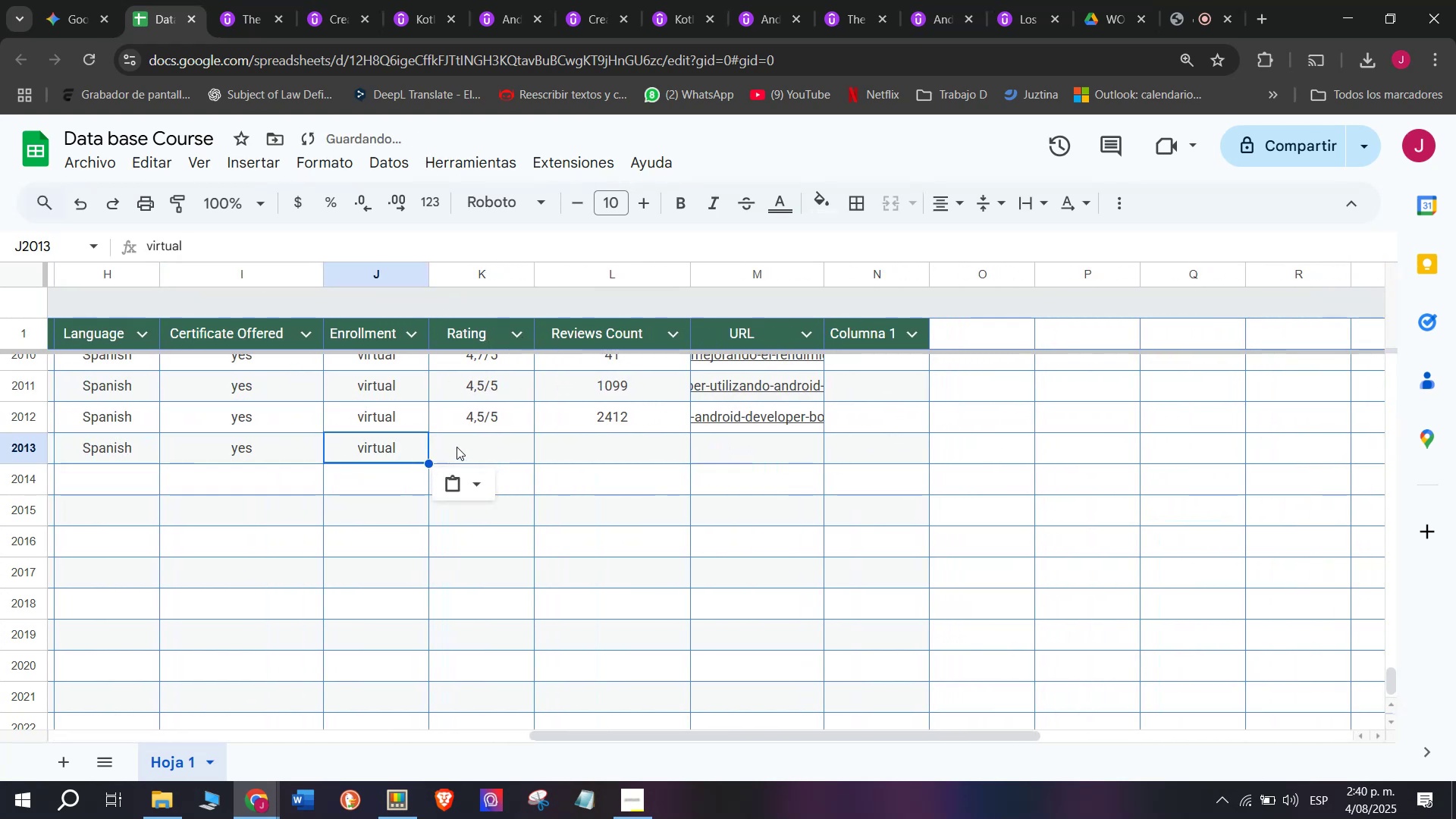 
left_click([461, 447])
 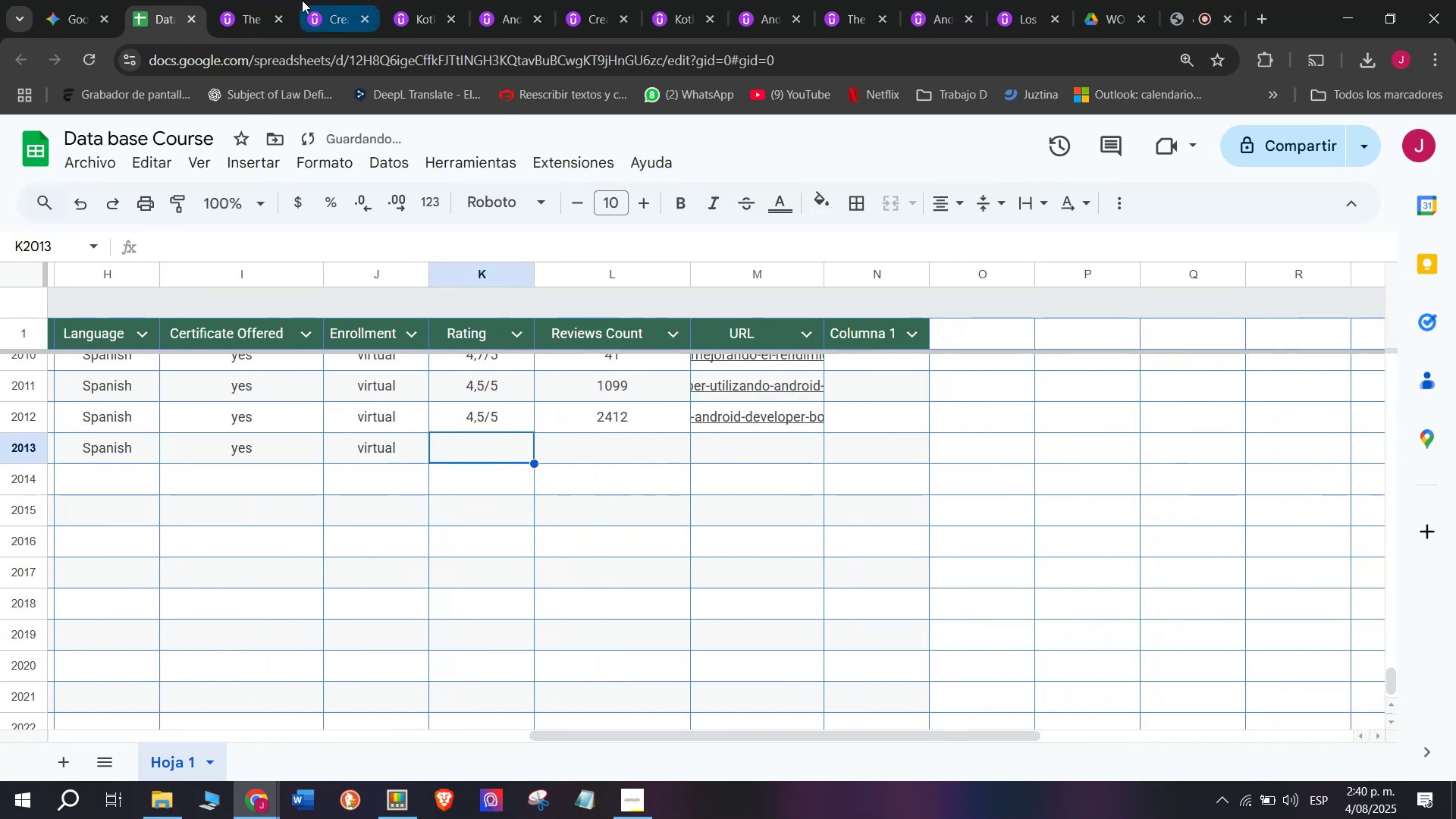 
left_click([282, 0])
 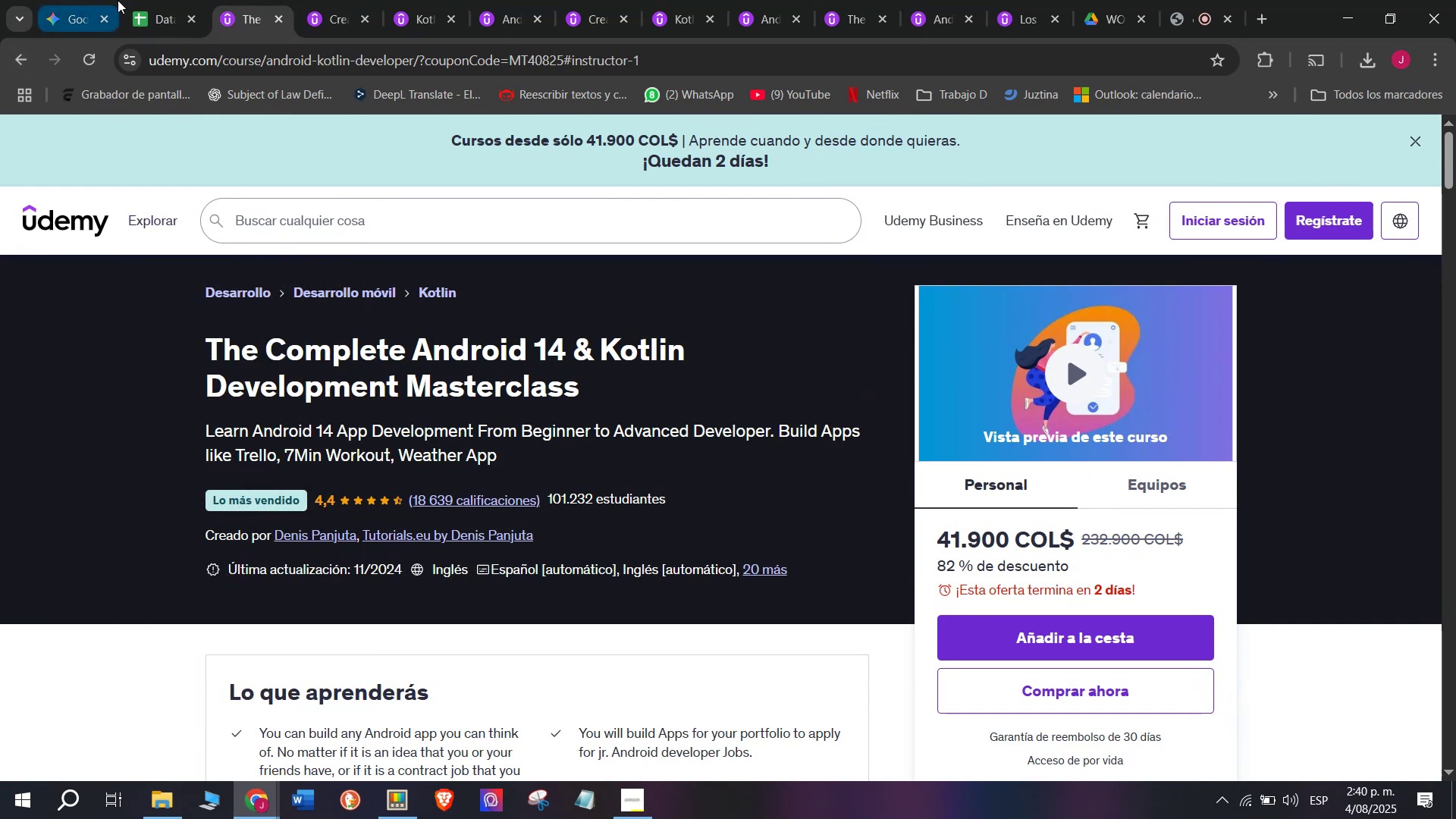 
left_click([153, 0])
 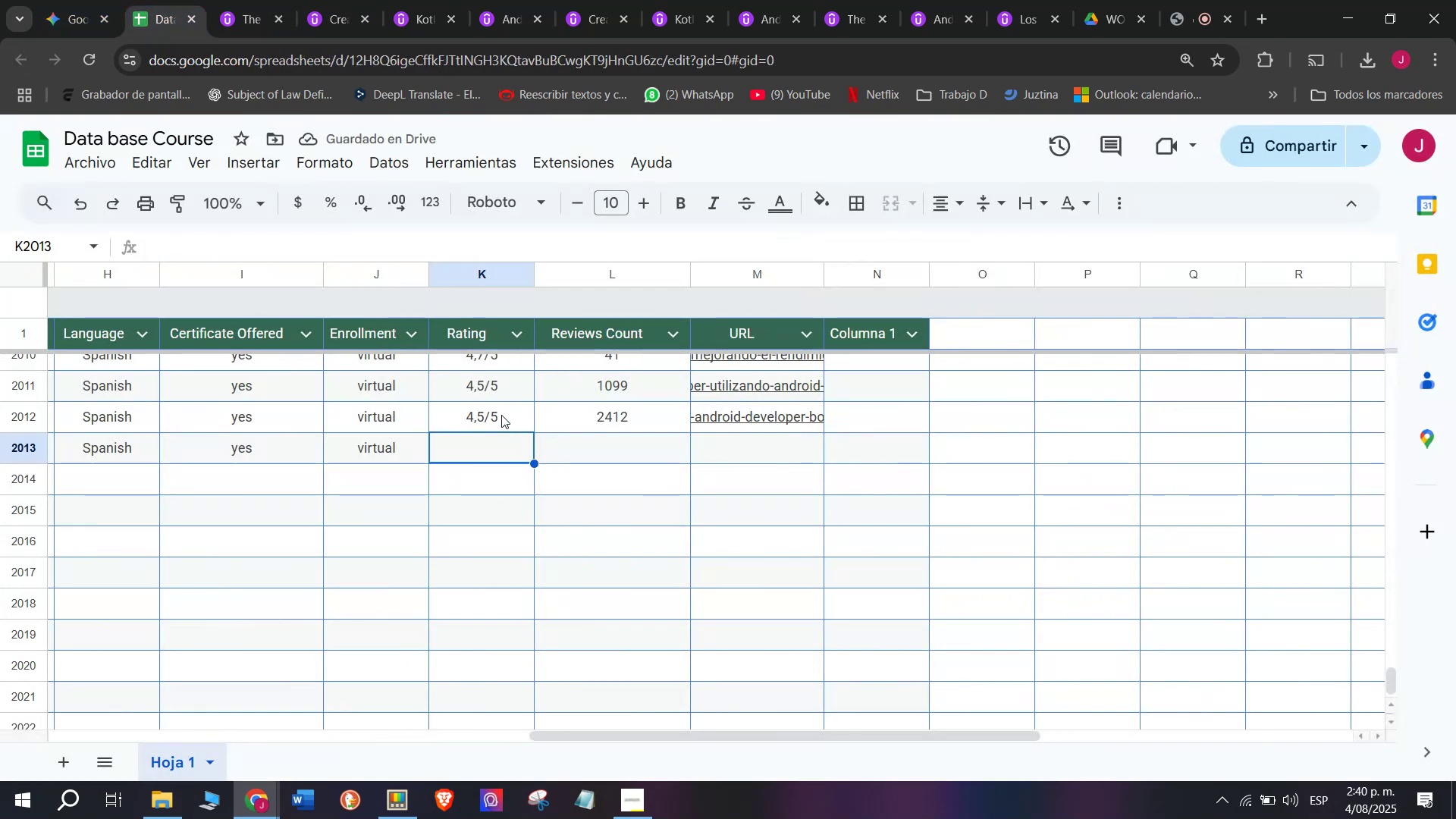 
left_click([500, 413])
 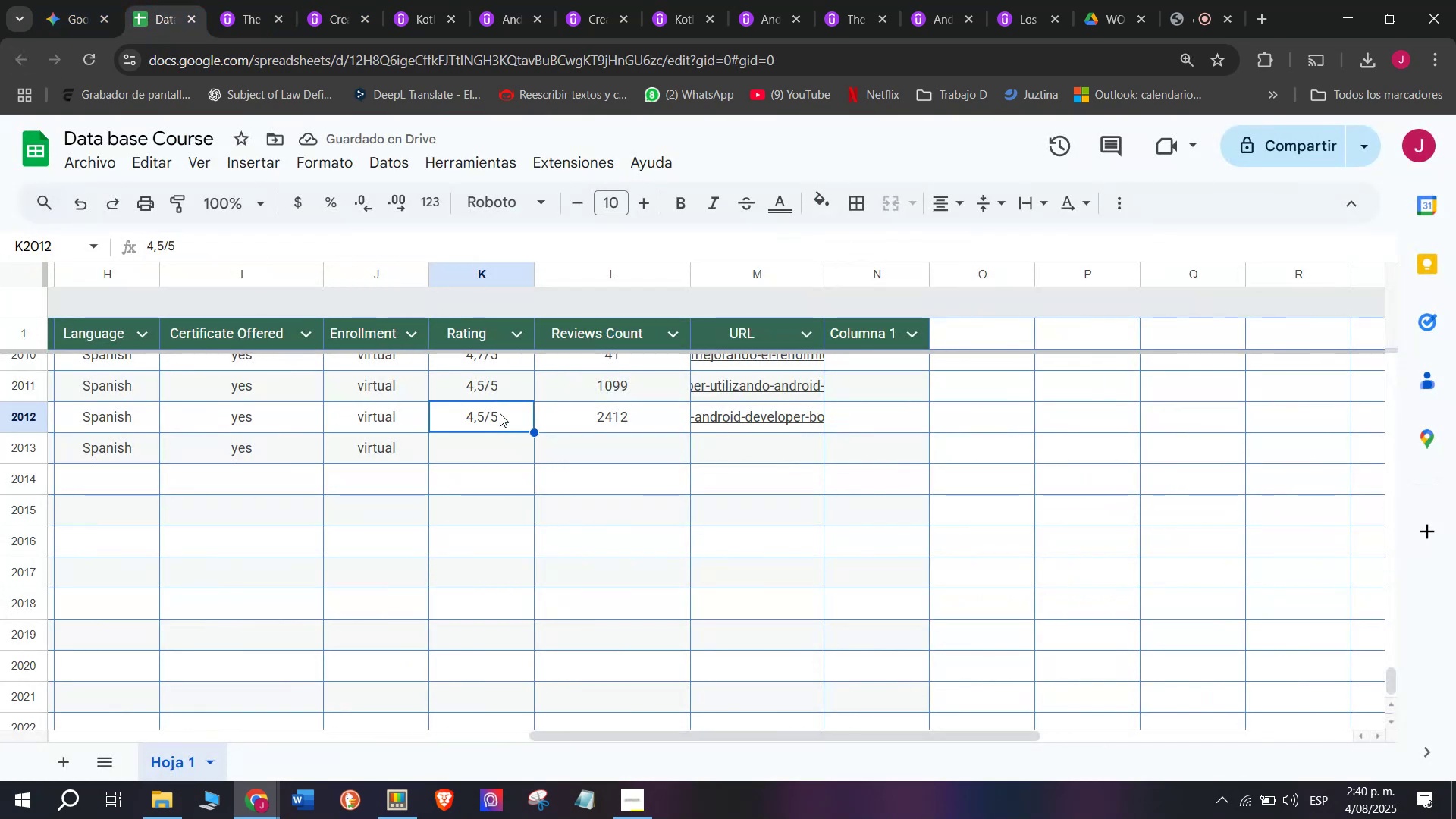 
key(Control+ControlLeft)
 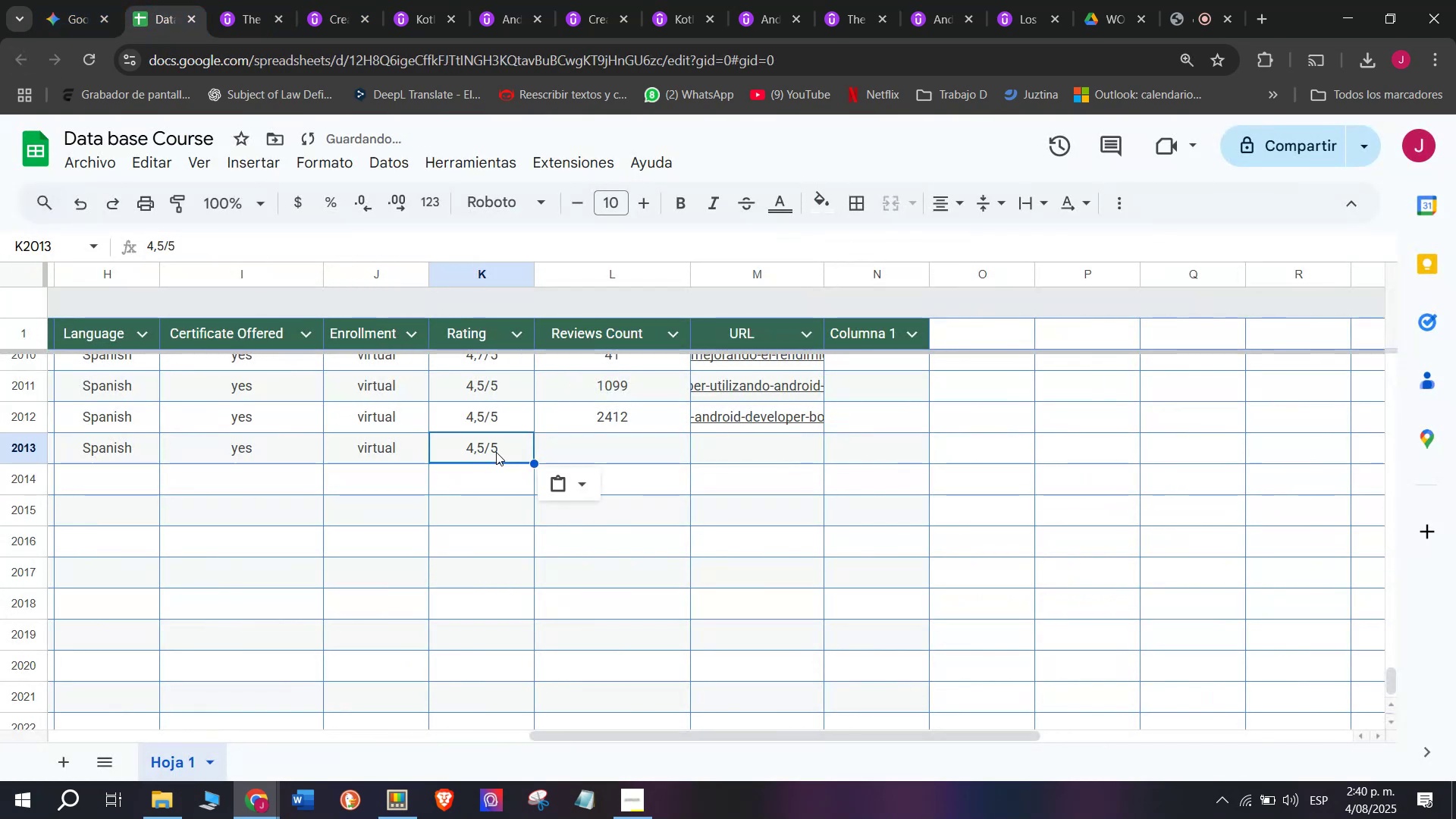 
key(Break)
 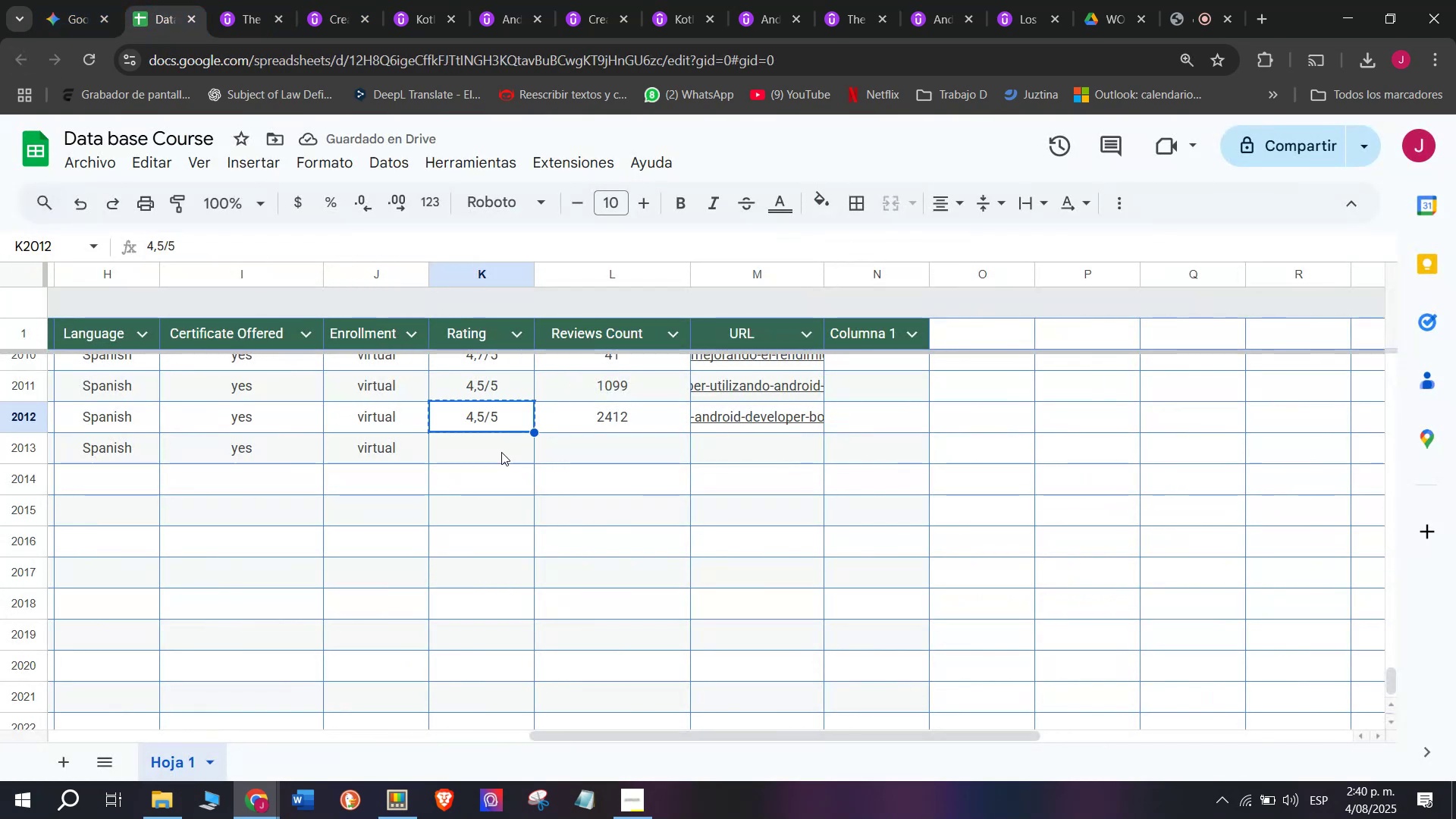 
key(Control+C)
 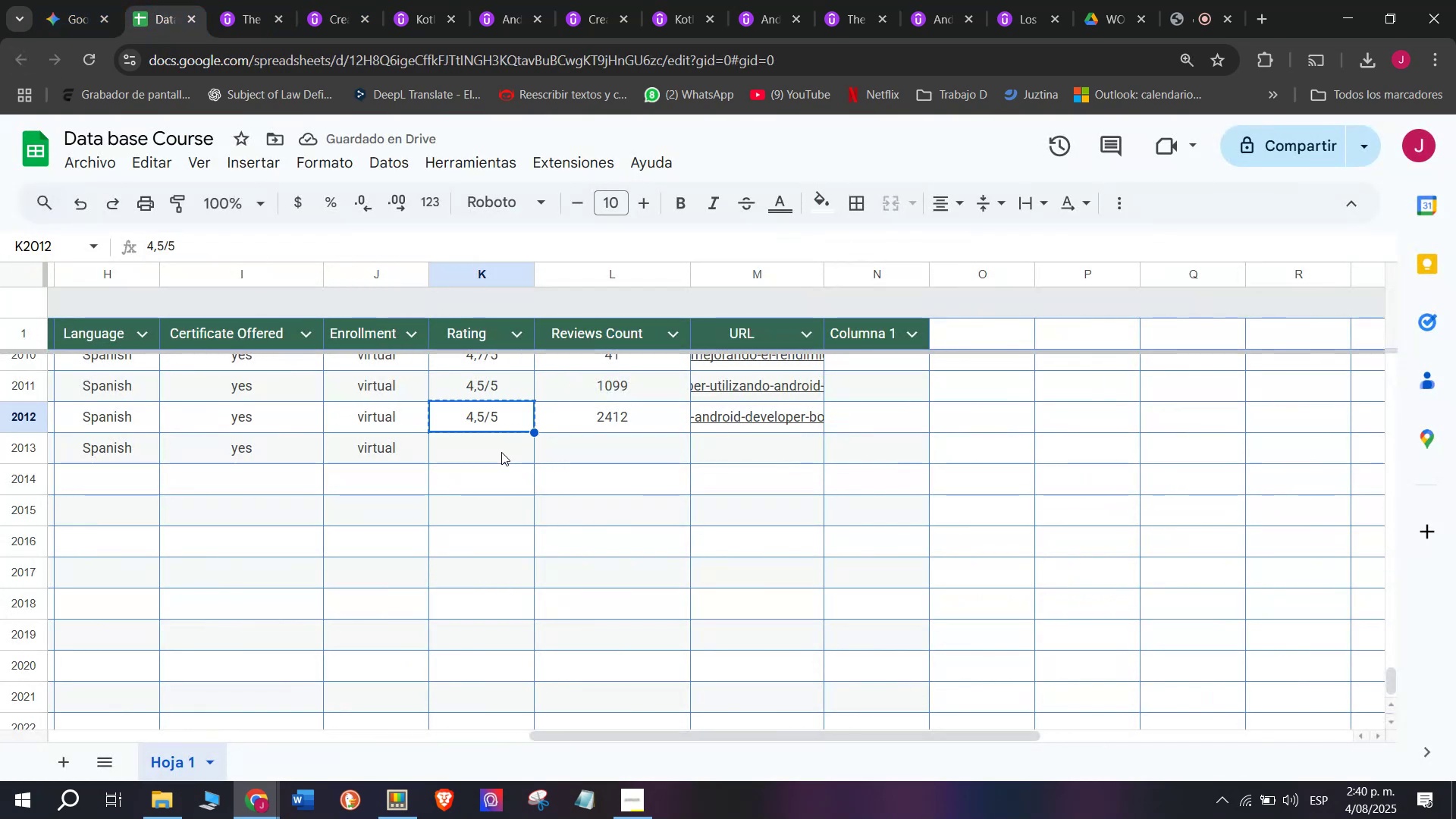 
double_click([501, 452])
 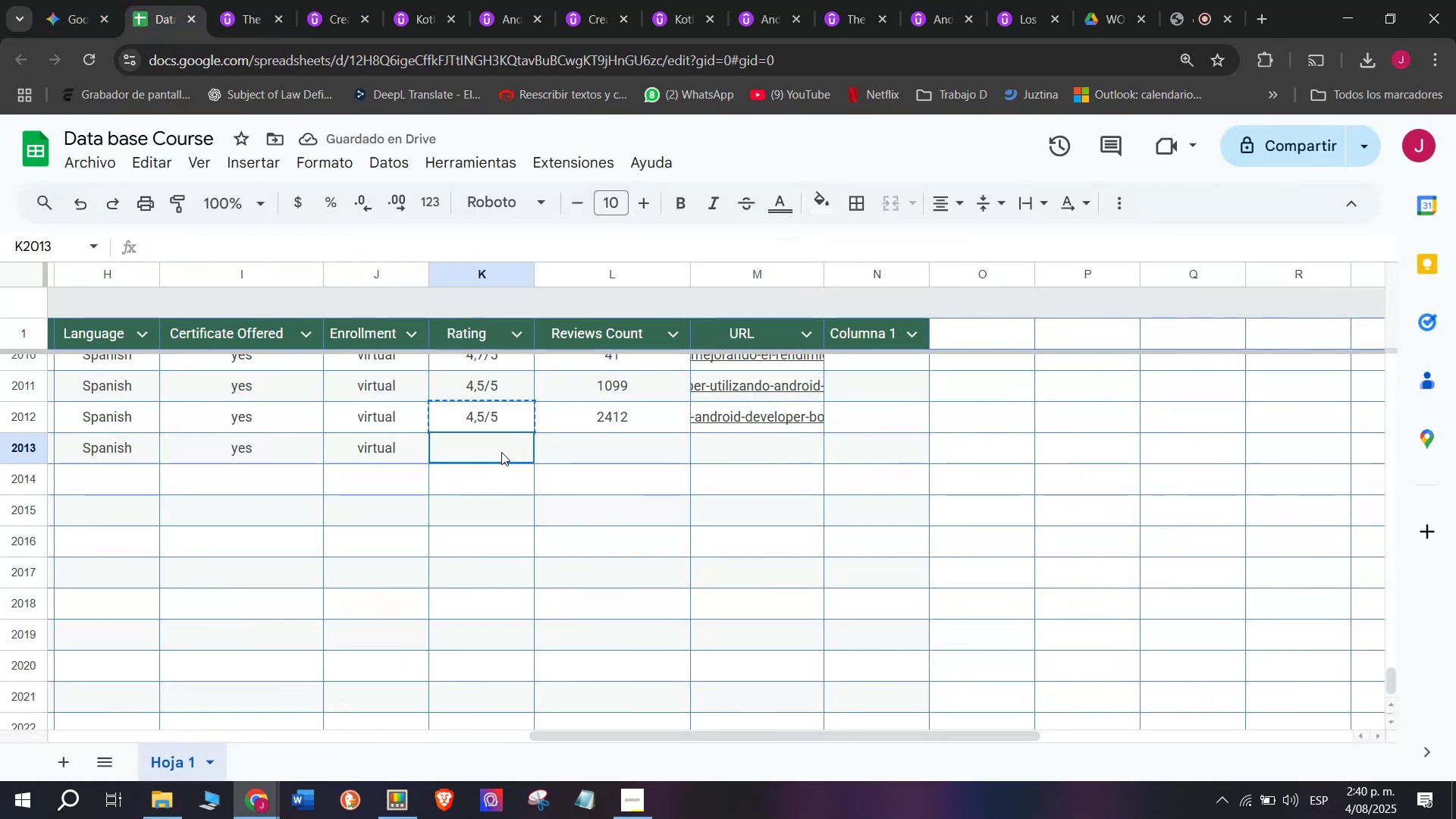 
key(Control+ControlLeft)
 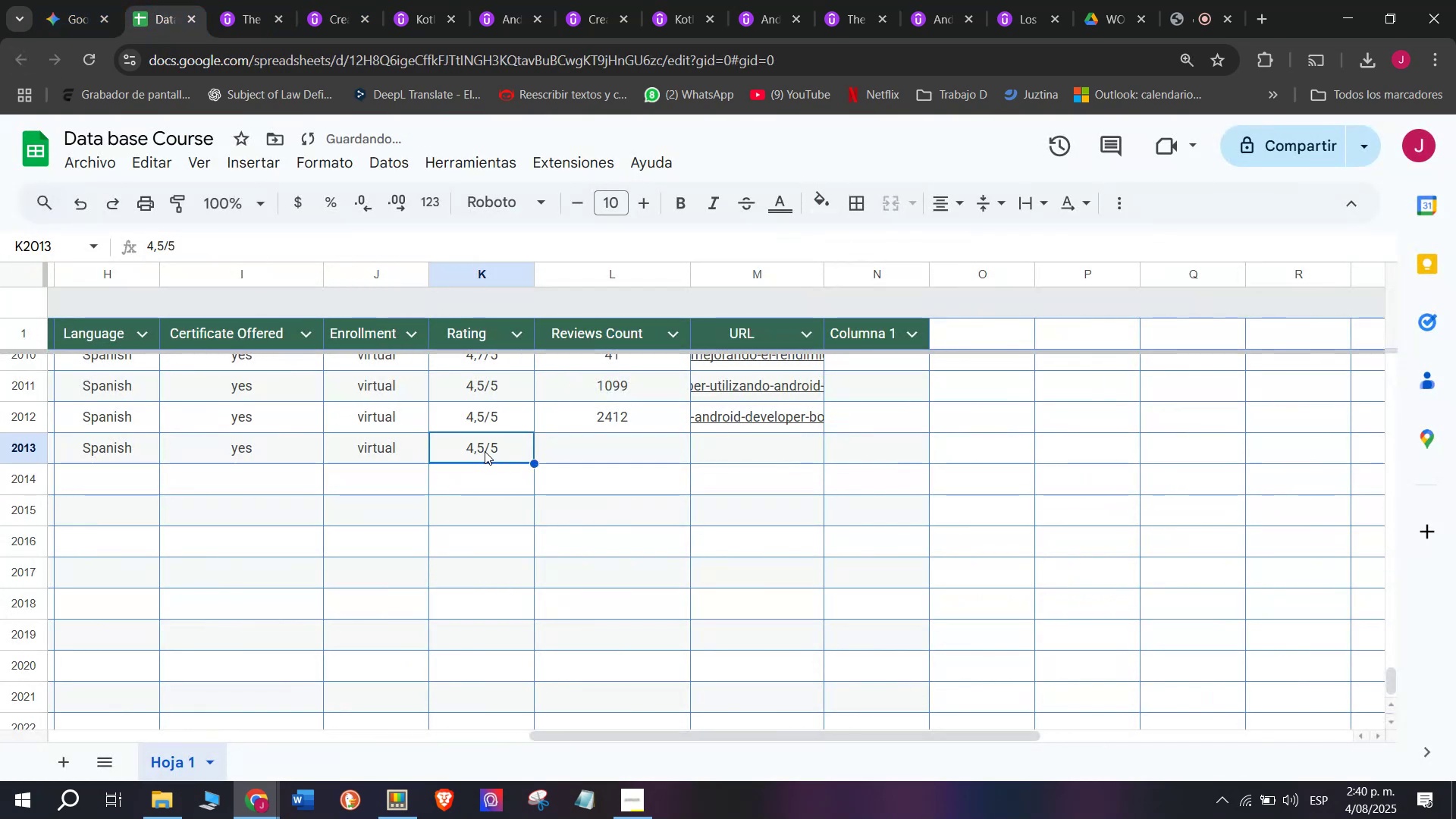 
key(Z)
 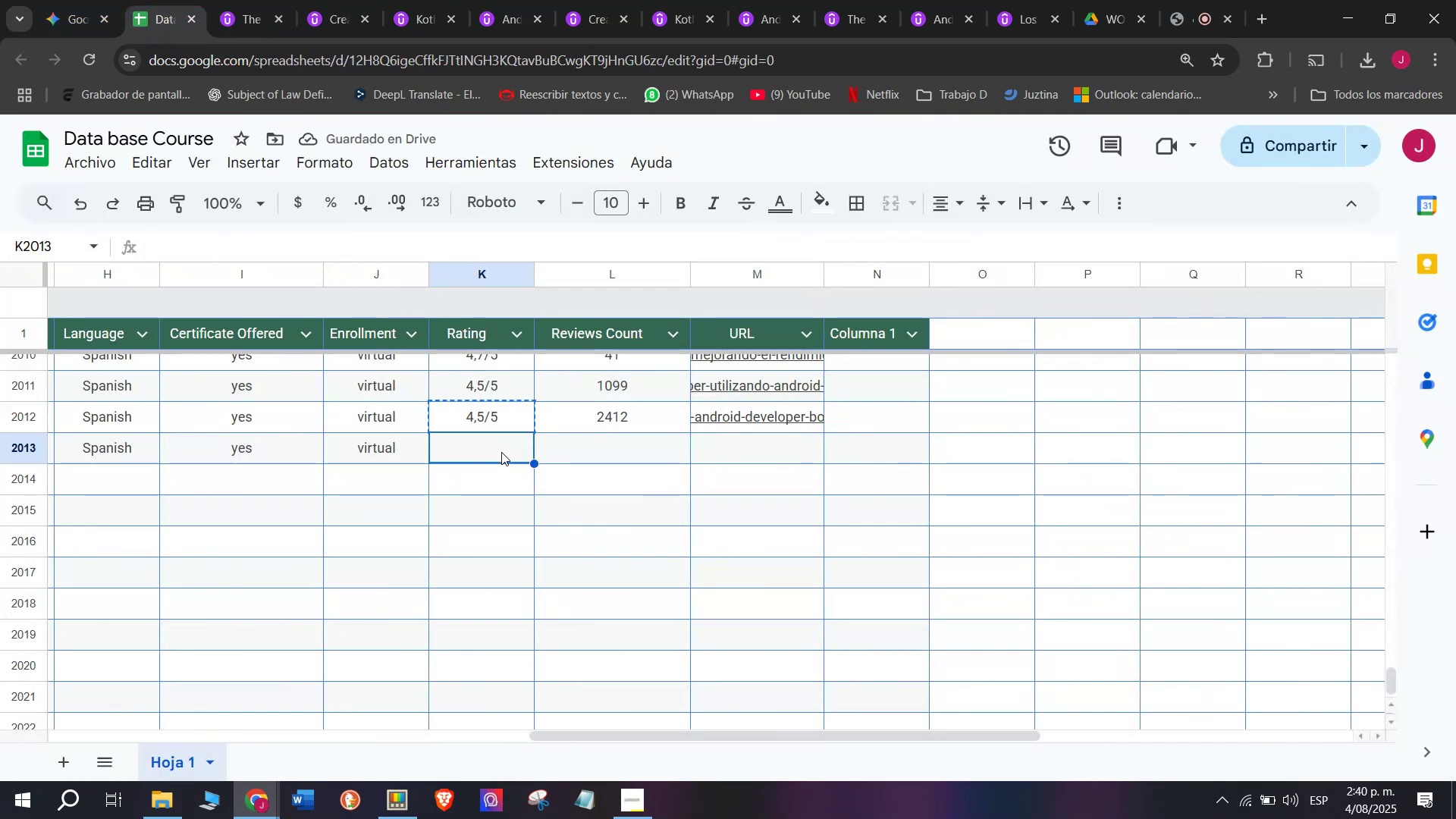 
key(Control+V)
 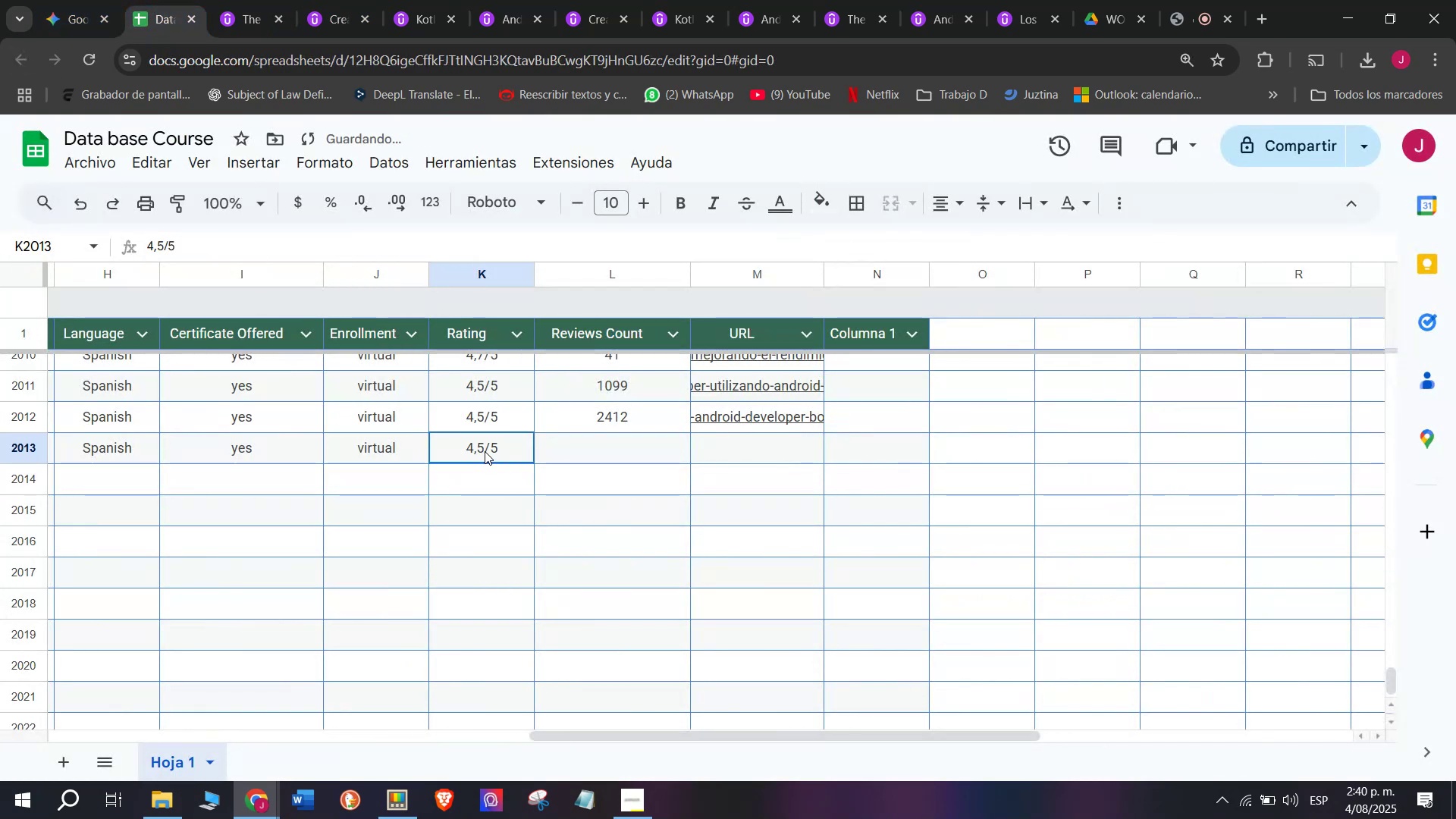 
triple_click([485, 451])
 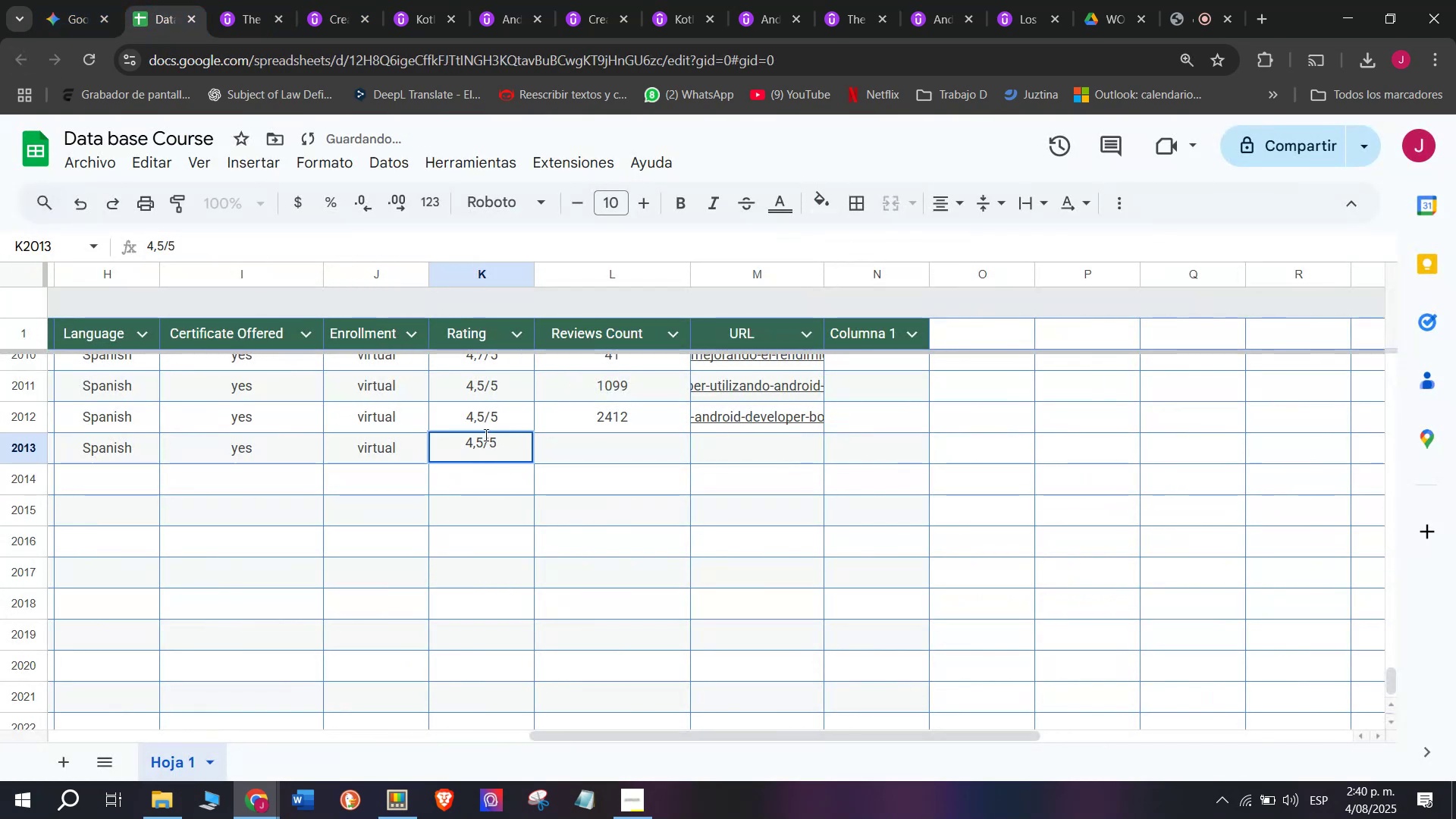 
left_click([485, 440])
 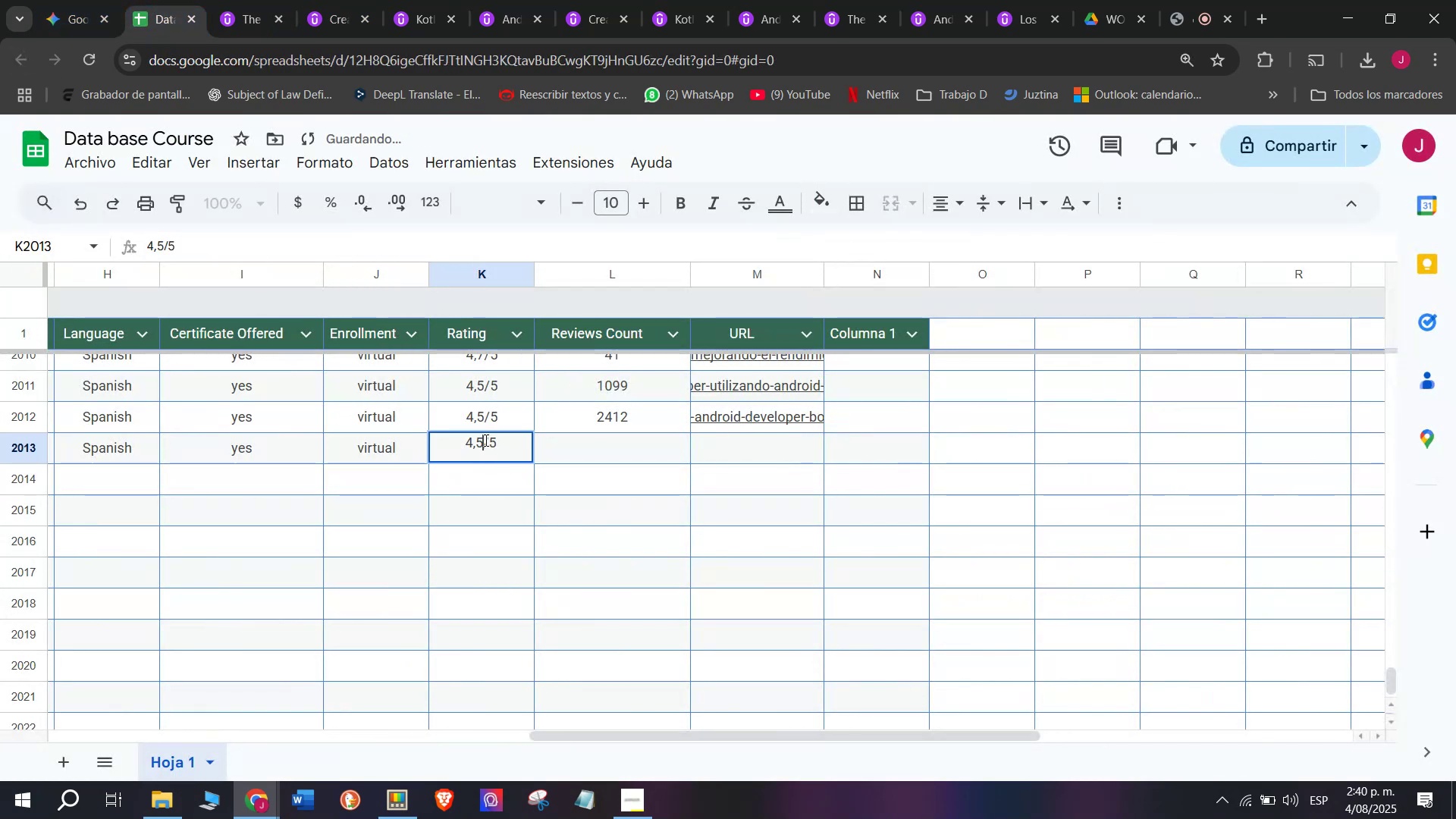 
key(Q)
 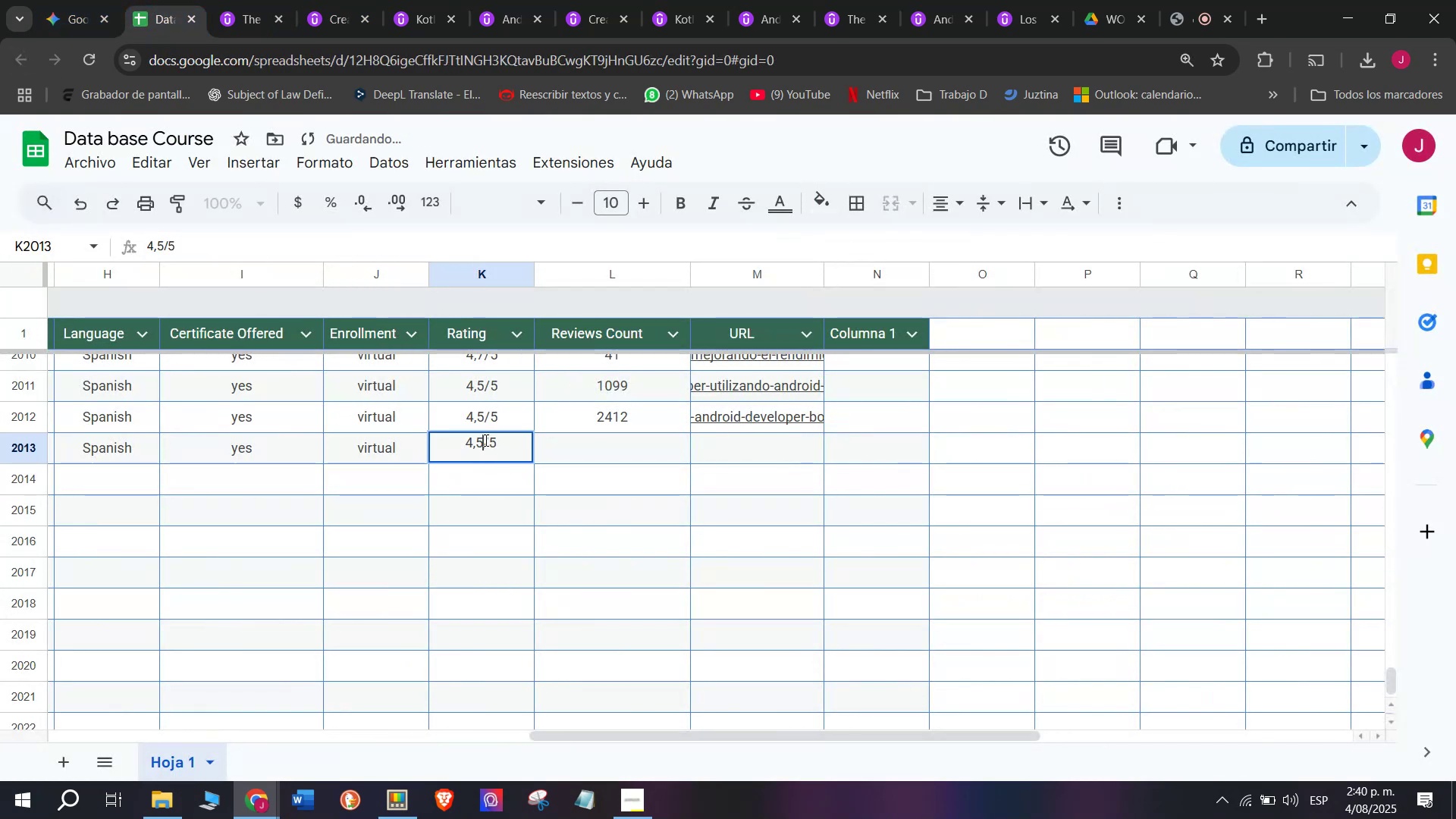 
key(Backspace)
 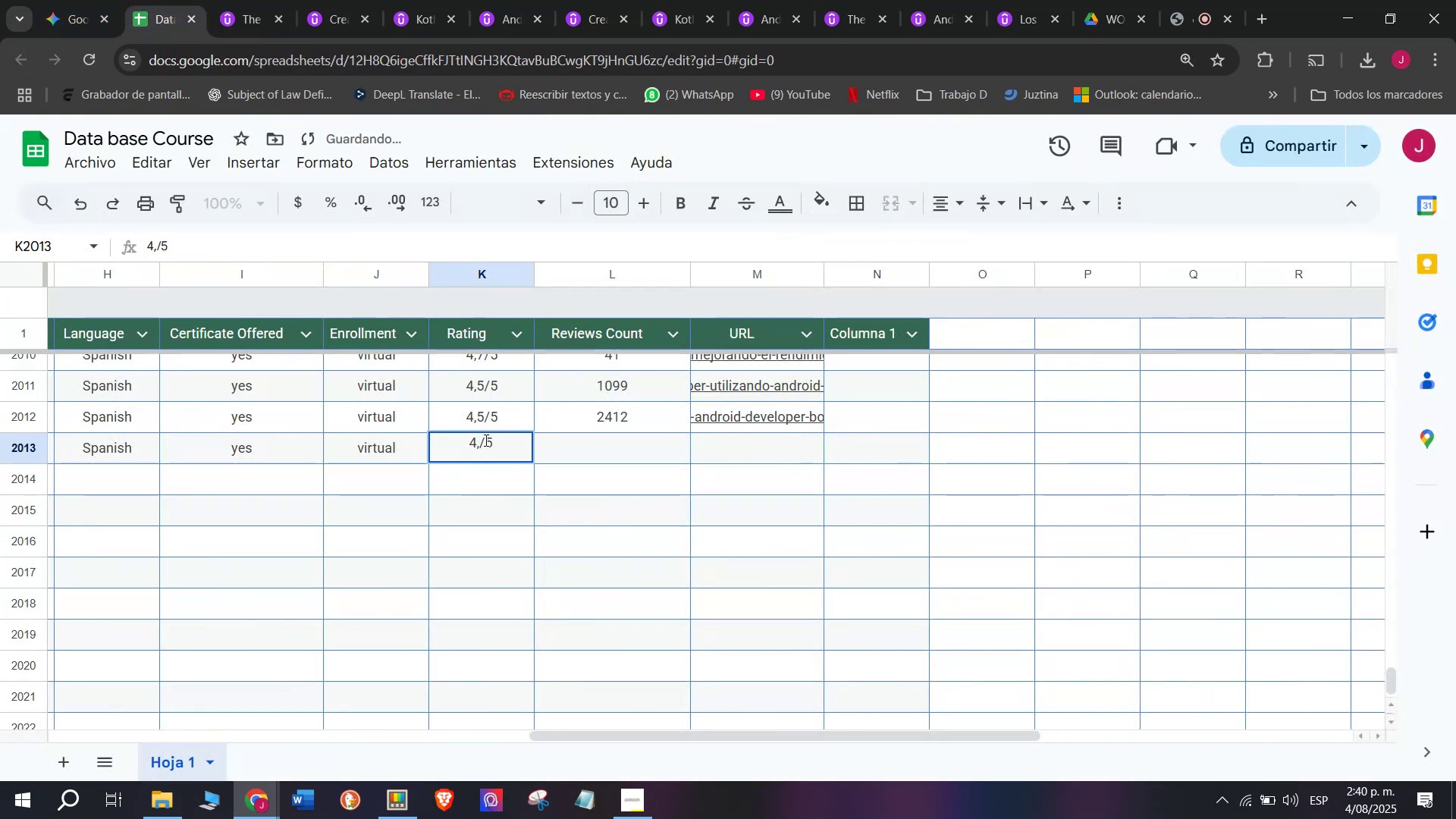 
key(4)
 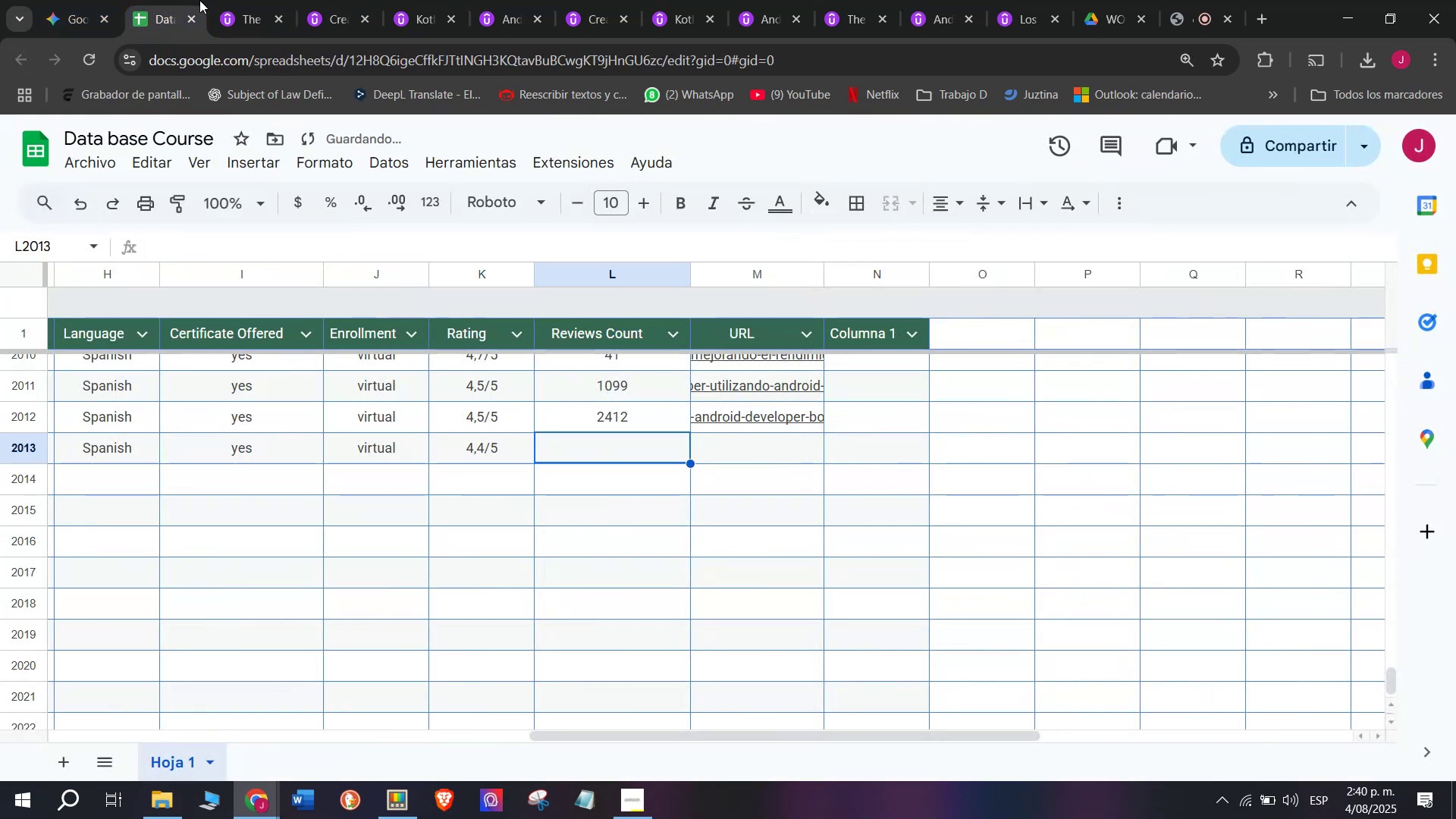 
left_click([210, 0])
 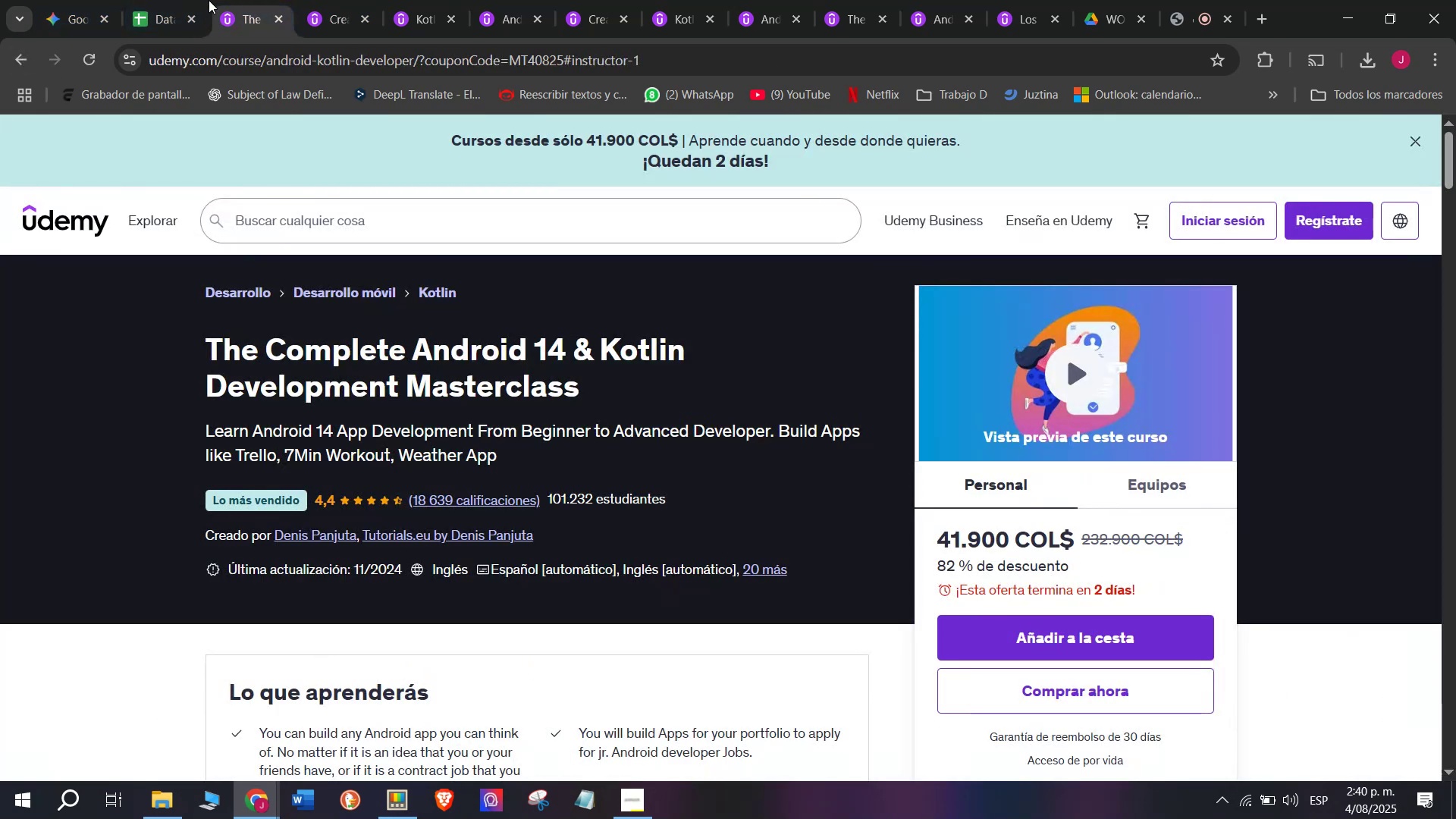 
left_click([196, 0])
 